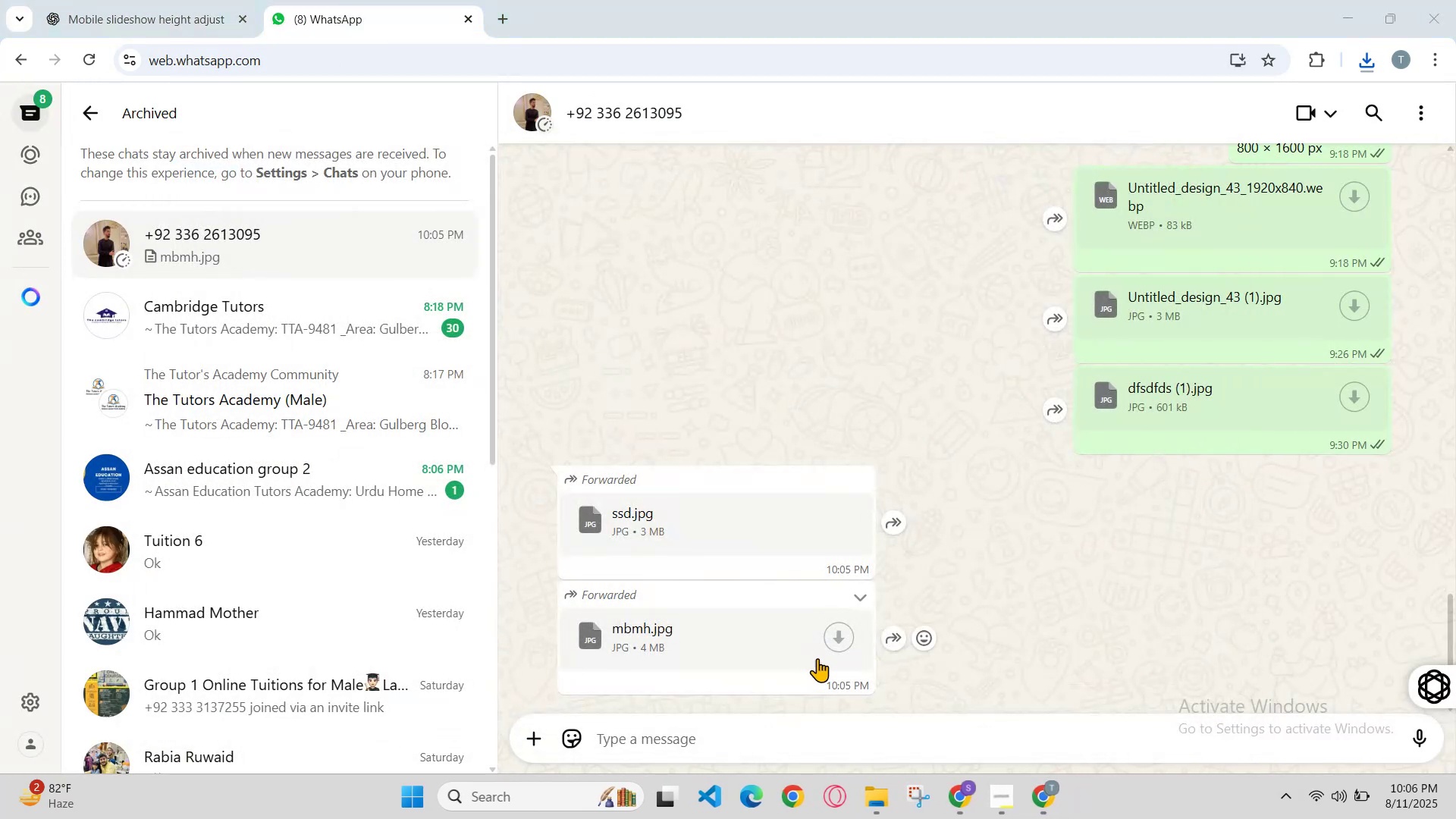 
left_click([834, 642])
 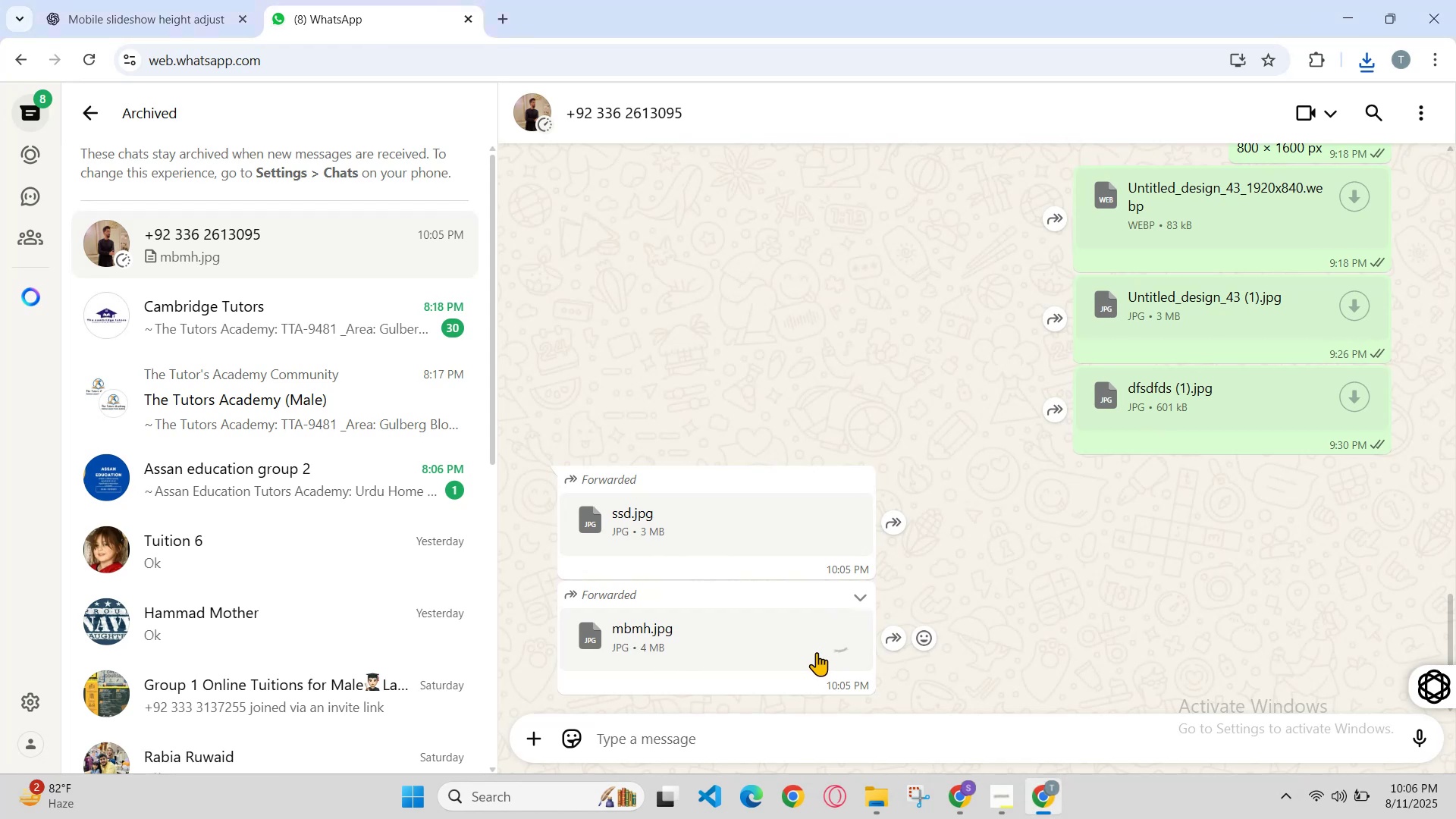 
left_click([778, 636])
 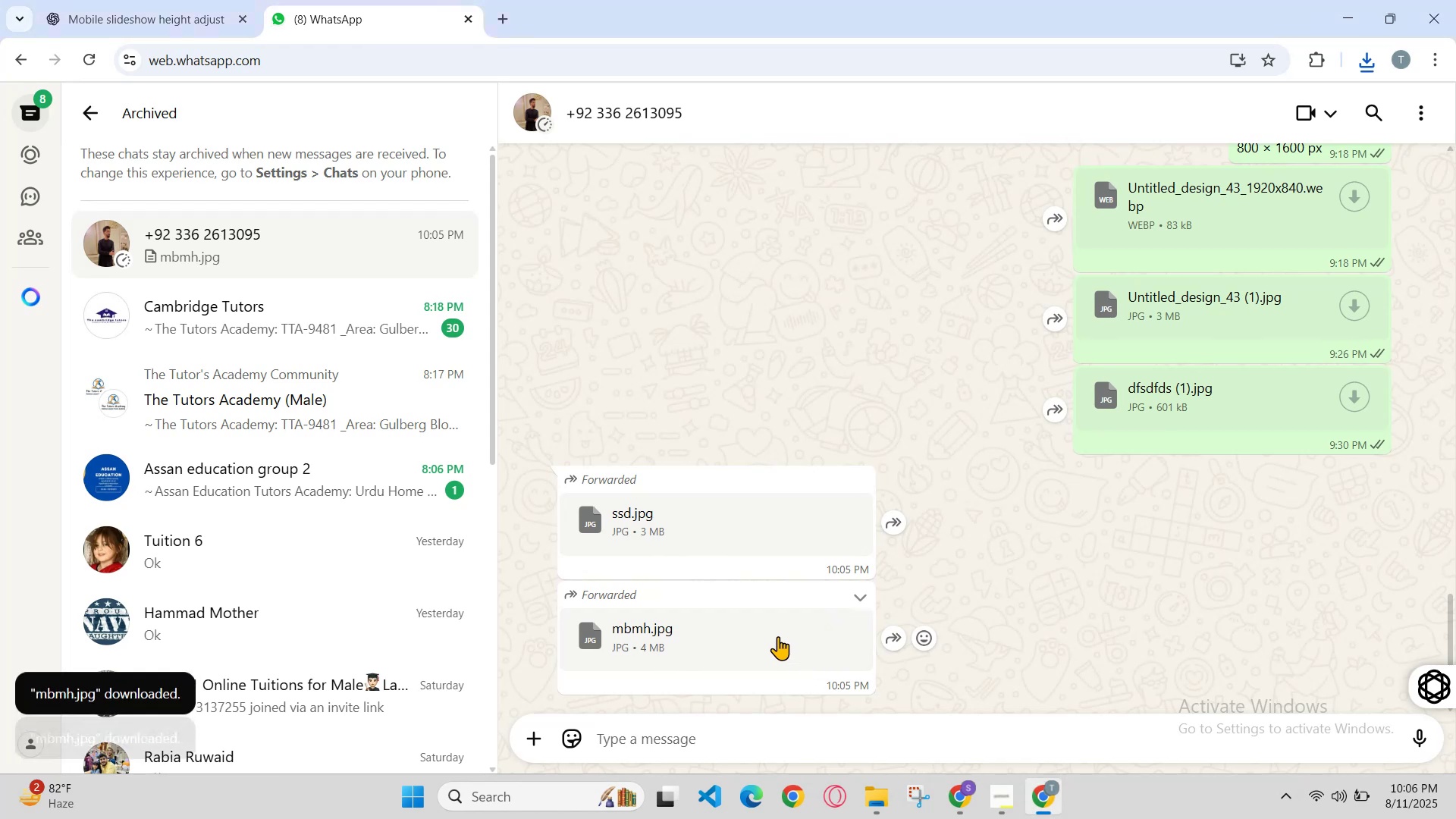 
left_click([777, 637])
 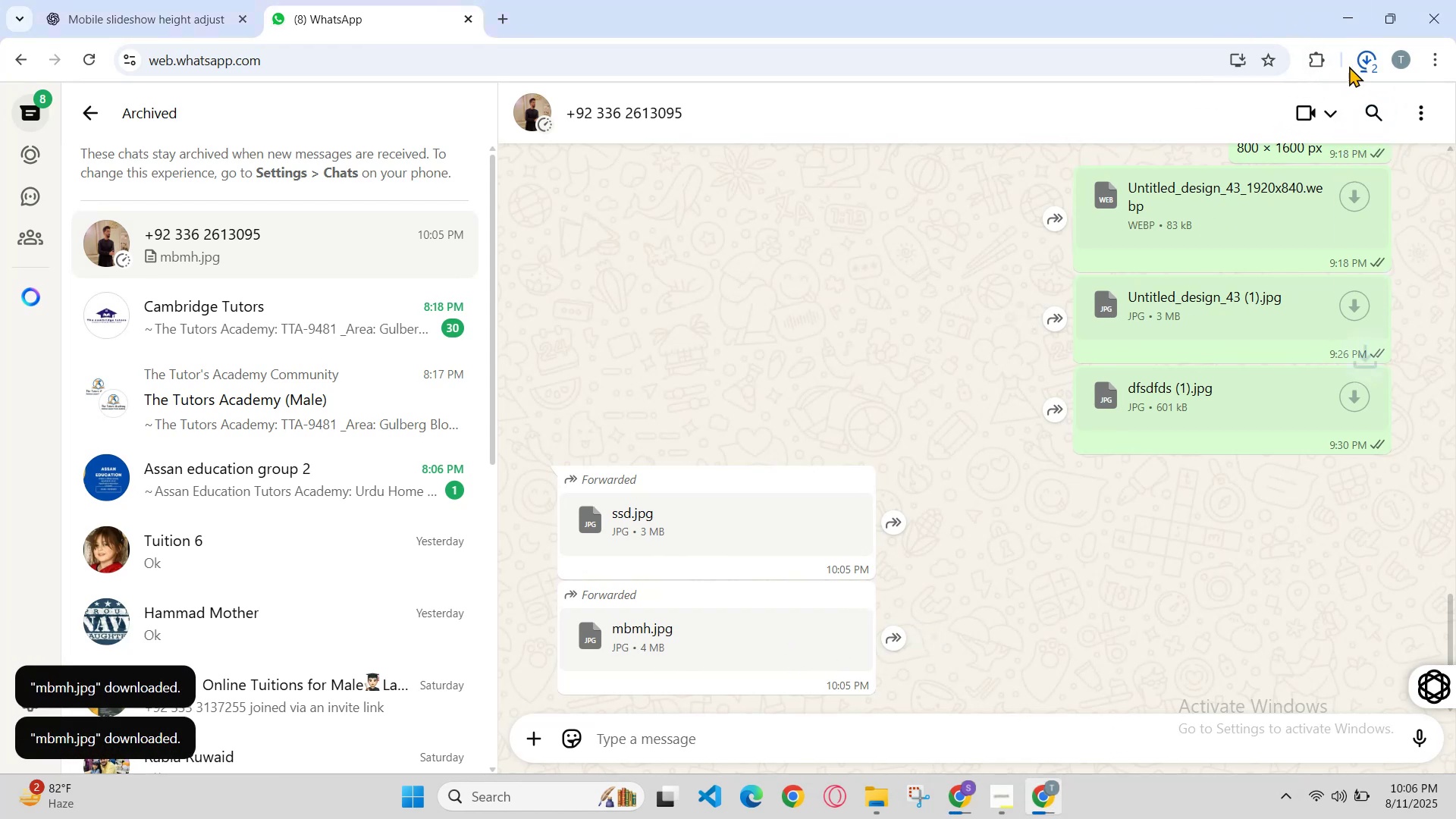 
left_click([1379, 55])
 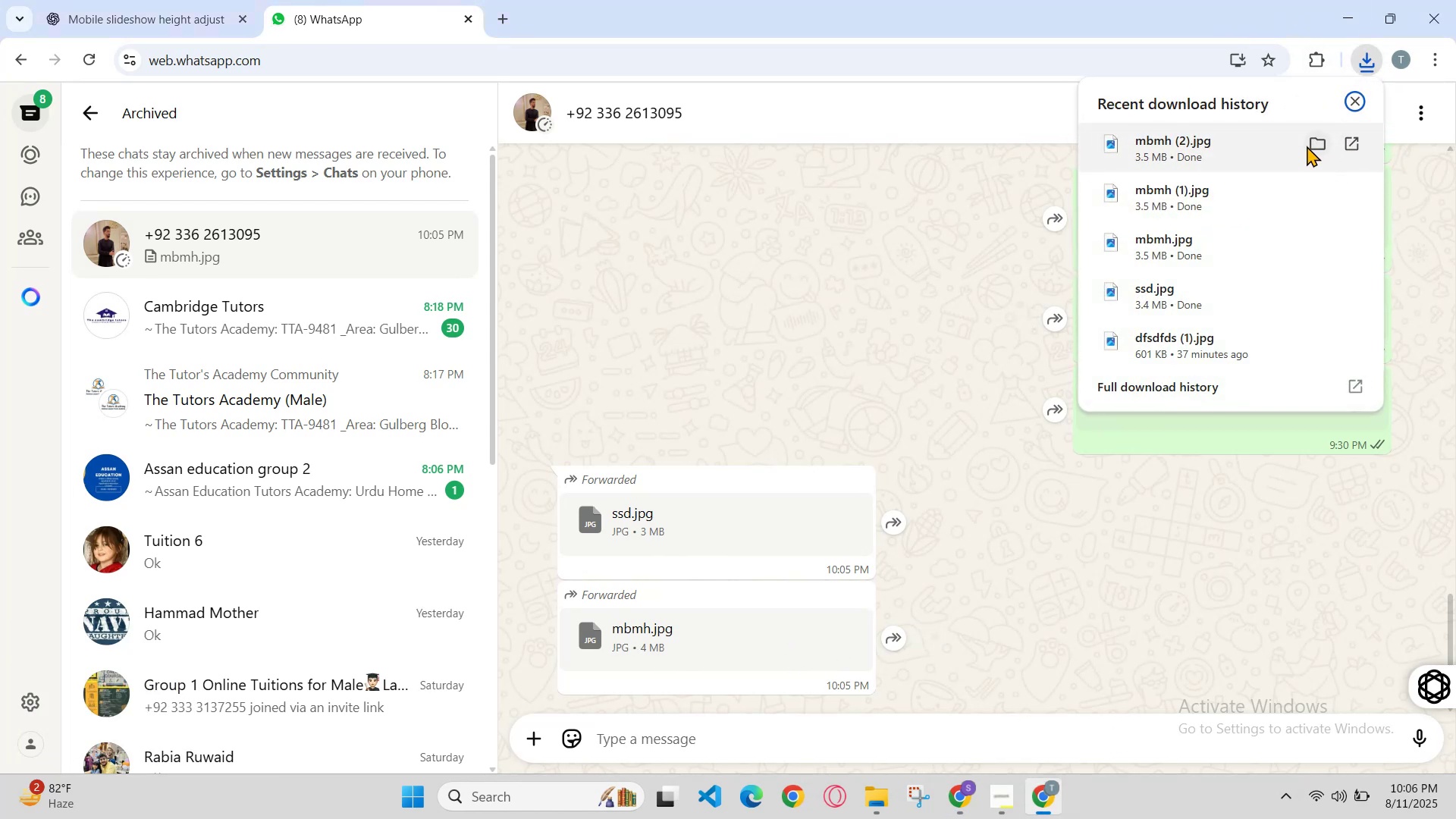 
left_click([1222, 139])
 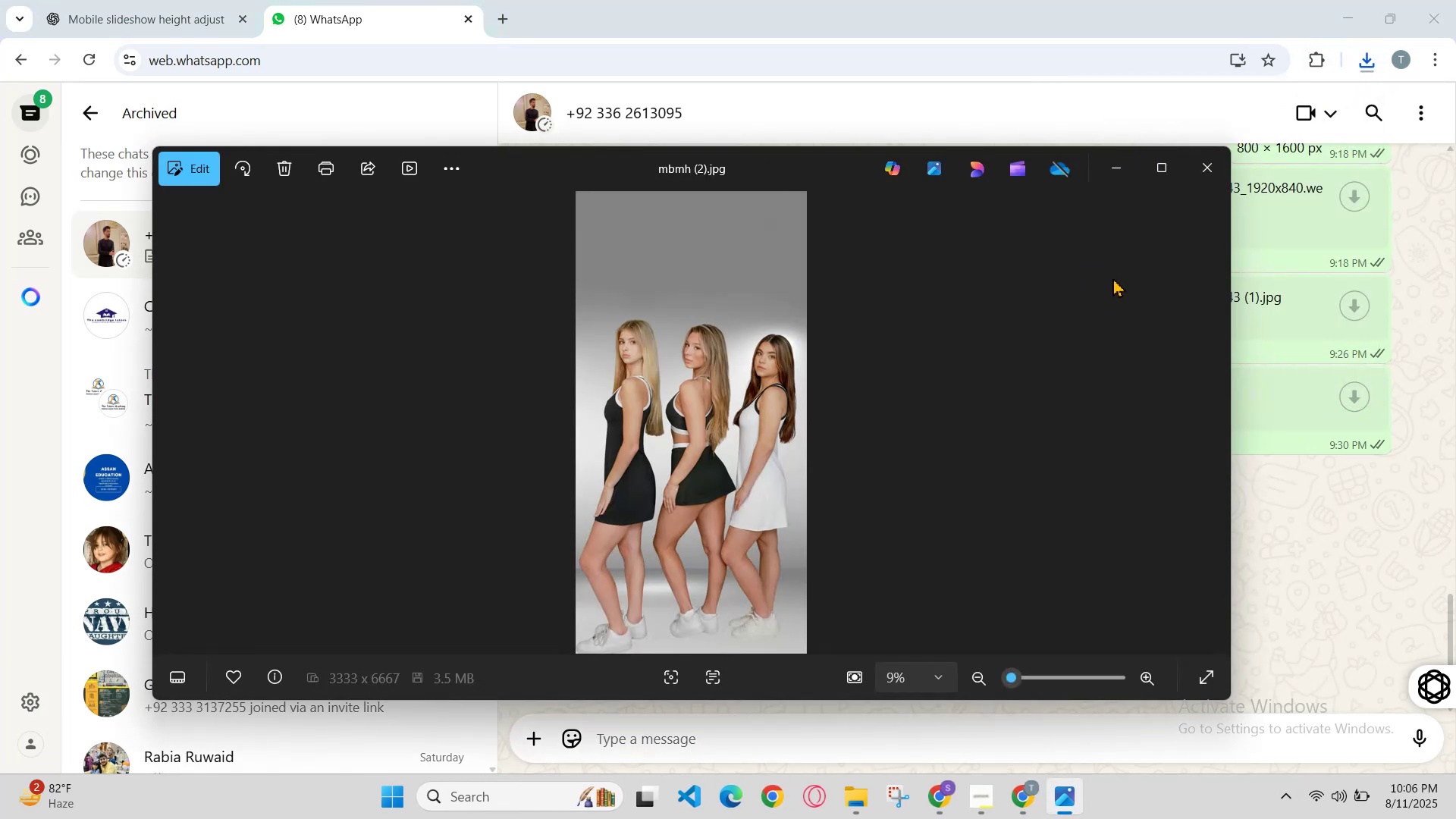 
scroll: coordinate [1119, 386], scroll_direction: up, amount: 1.0
 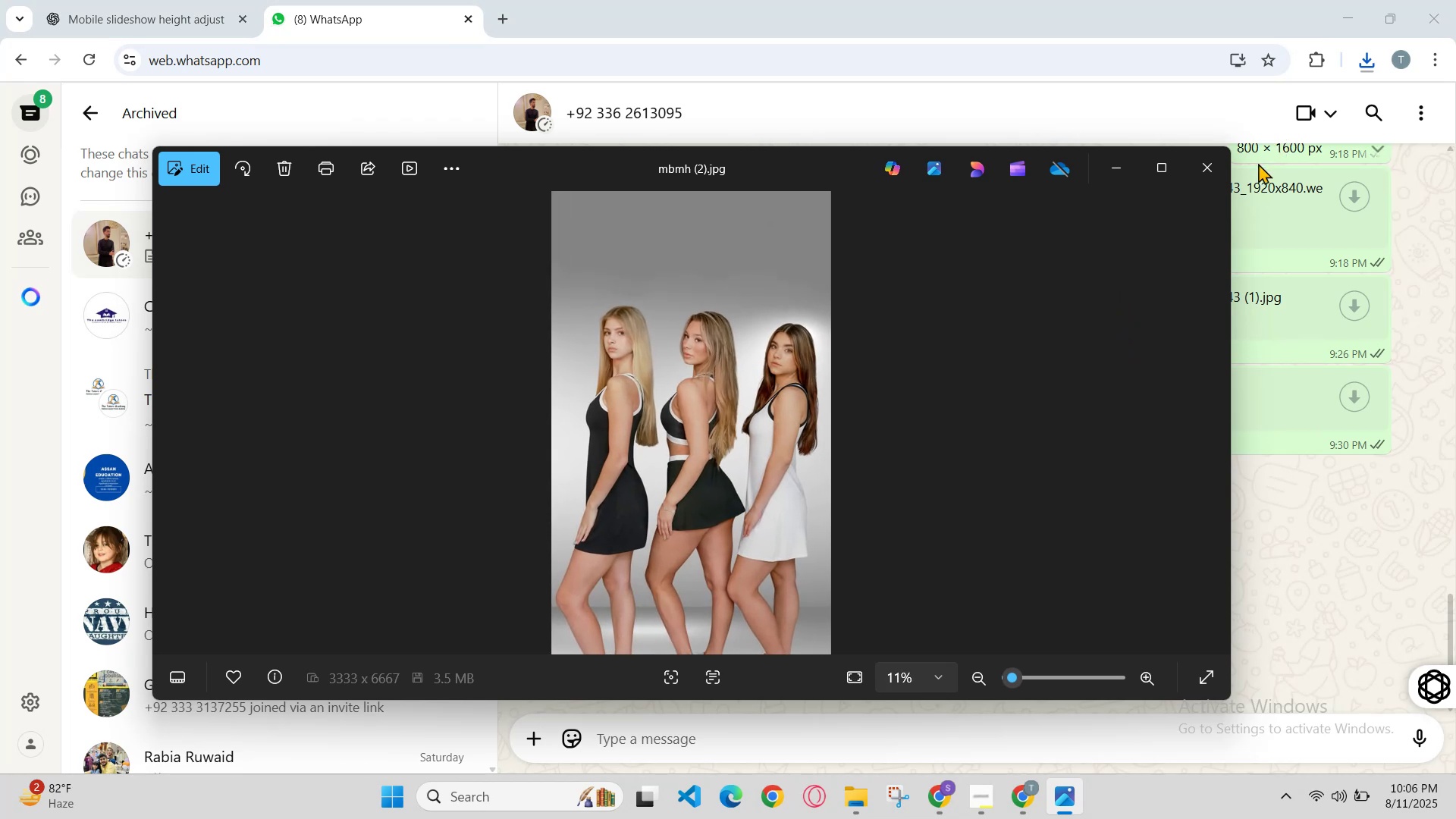 
scroll: coordinate [1128, 273], scroll_direction: down, amount: 3.0
 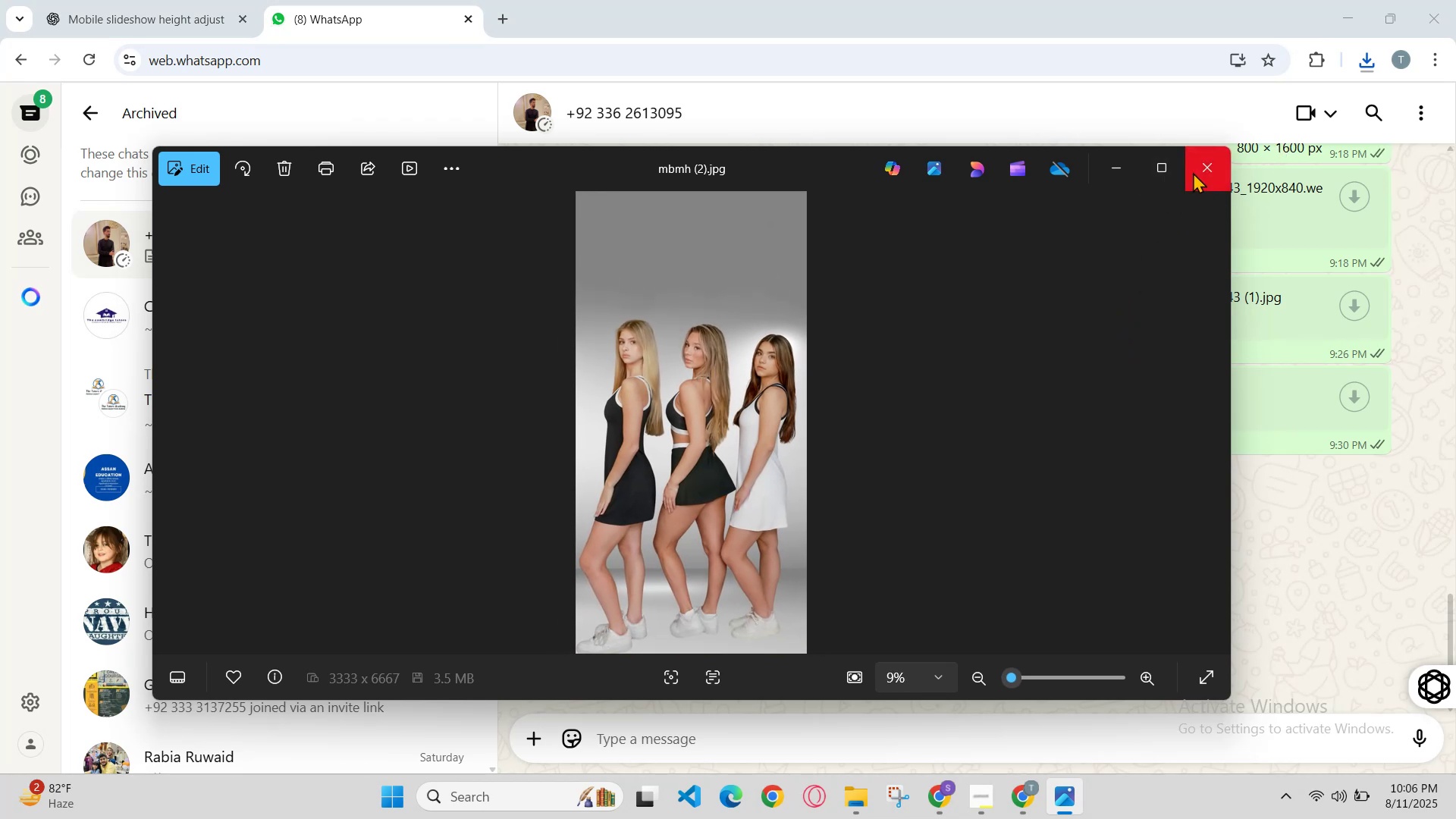 
left_click([1207, 167])
 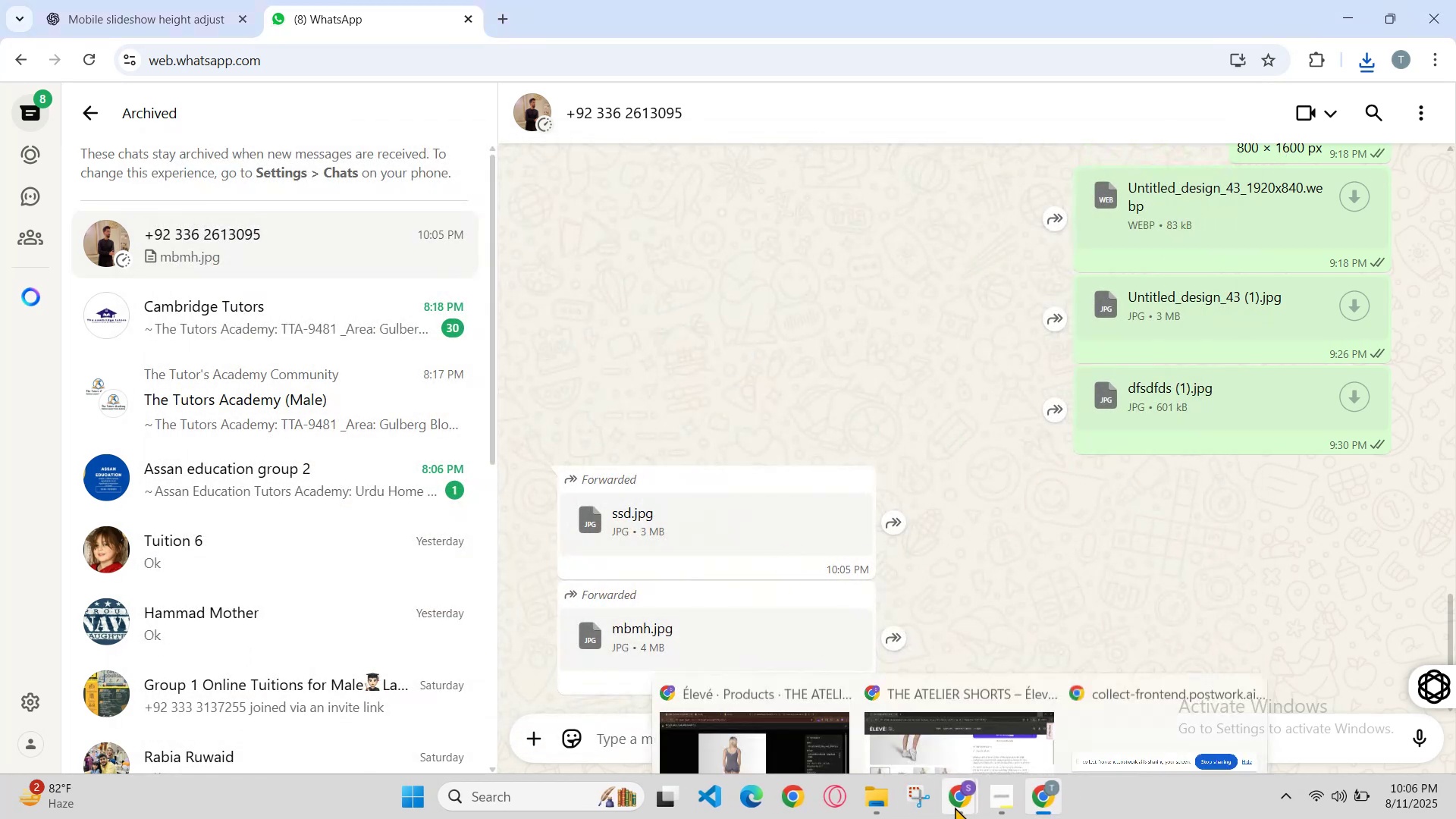 
left_click([770, 716])
 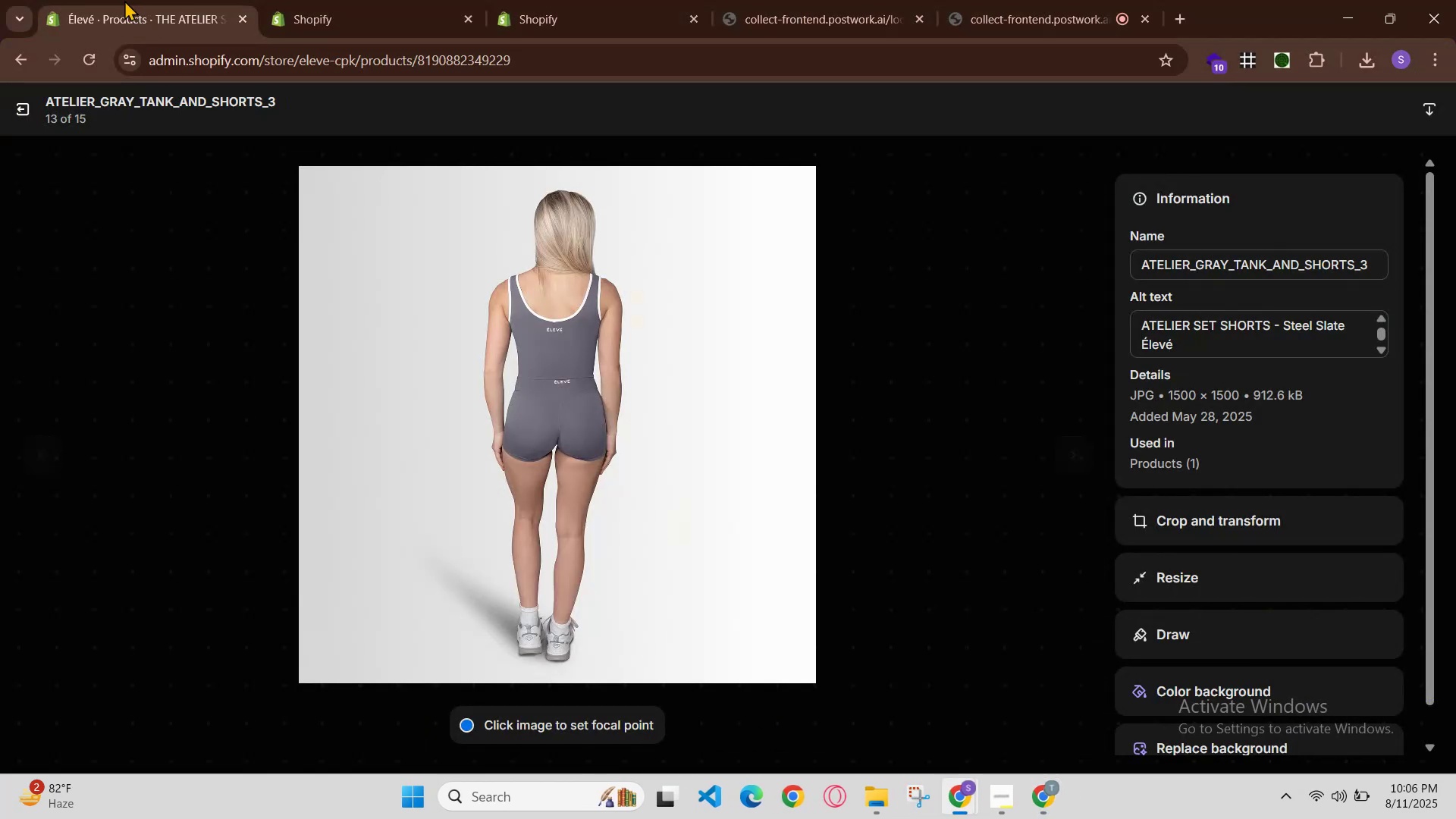 
left_click_drag(start_coordinate=[155, 0], to_coordinate=[191, 0])
 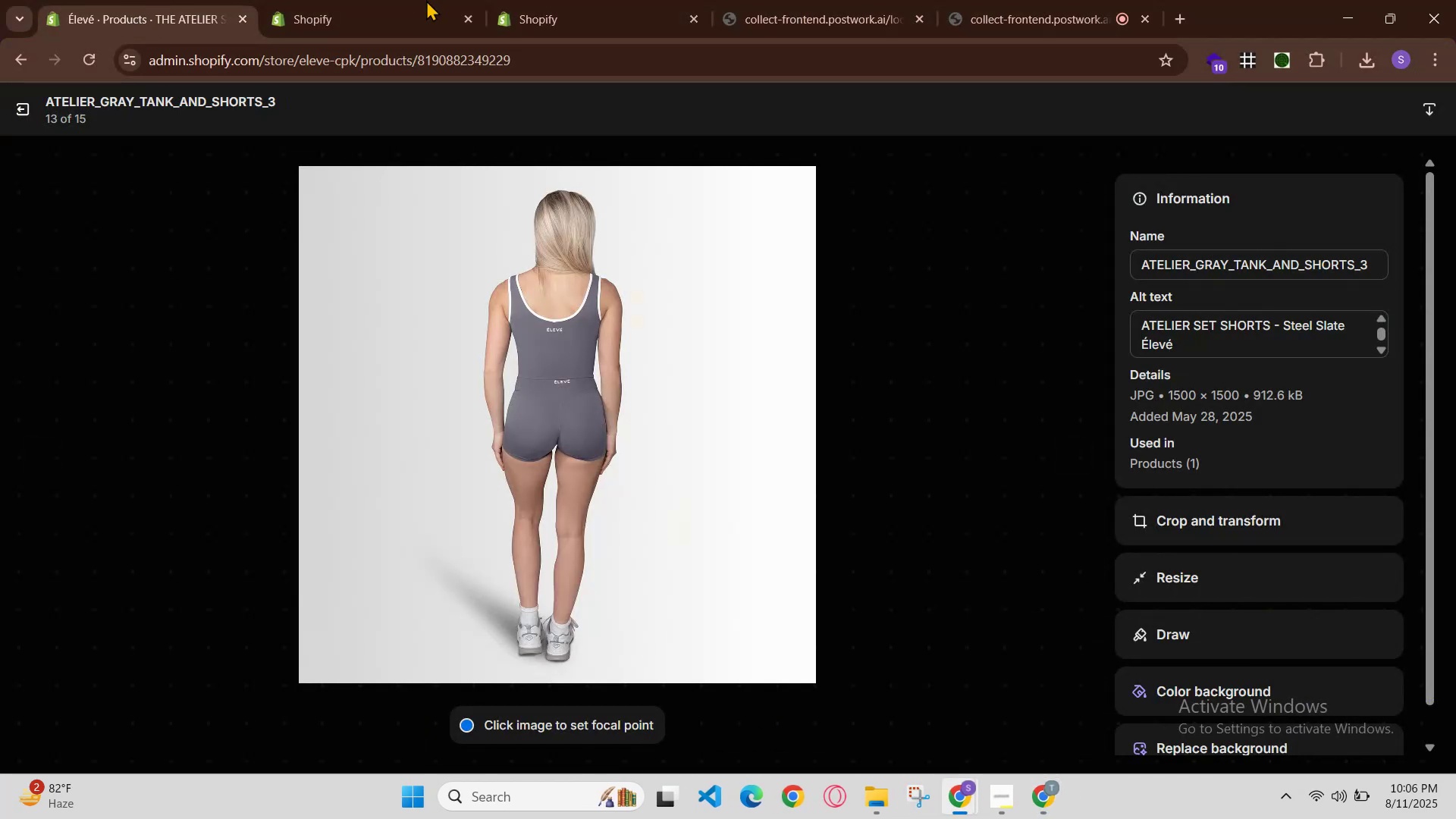 
left_click([426, 0])
 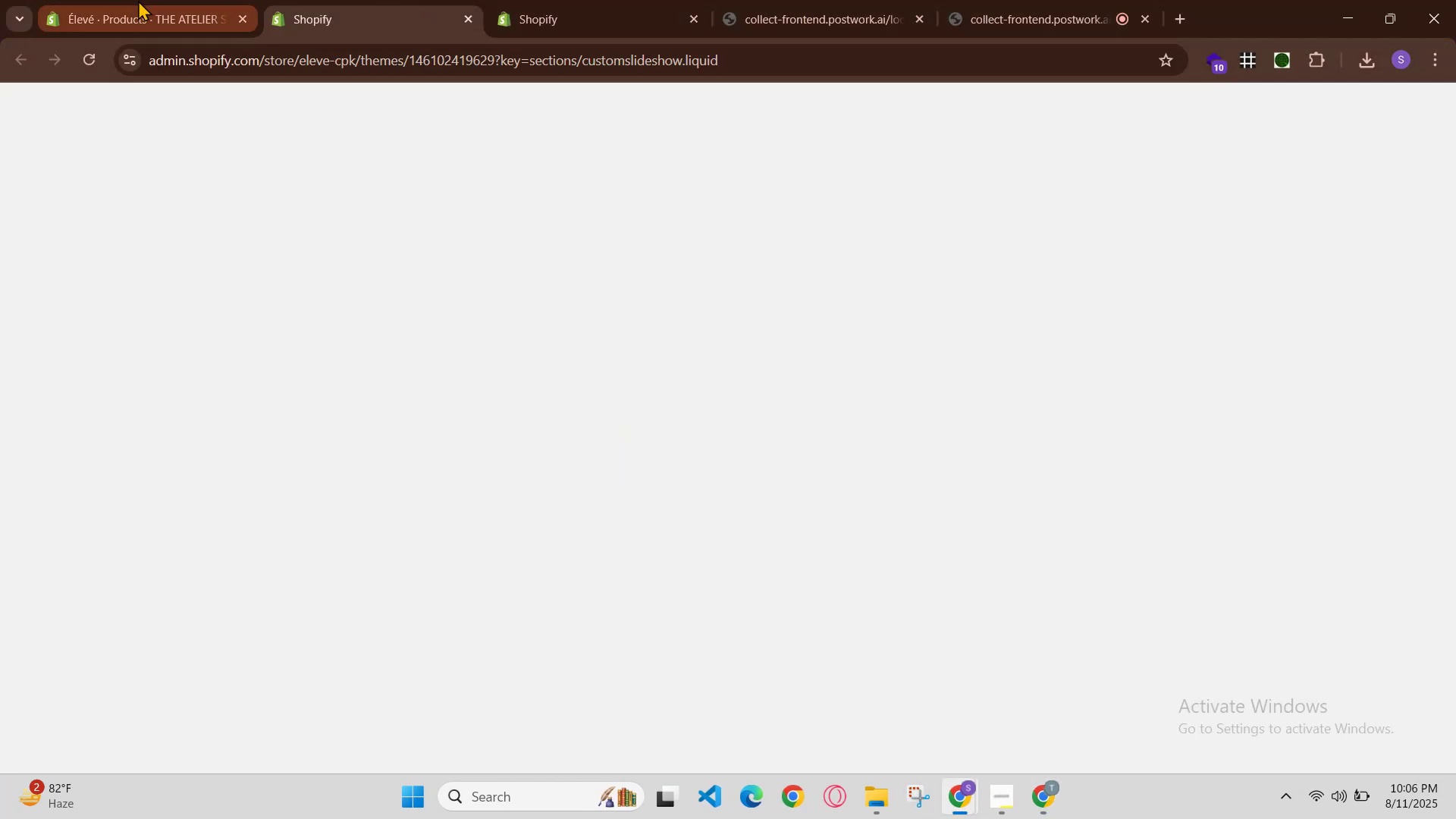 
double_click([138, 0])
 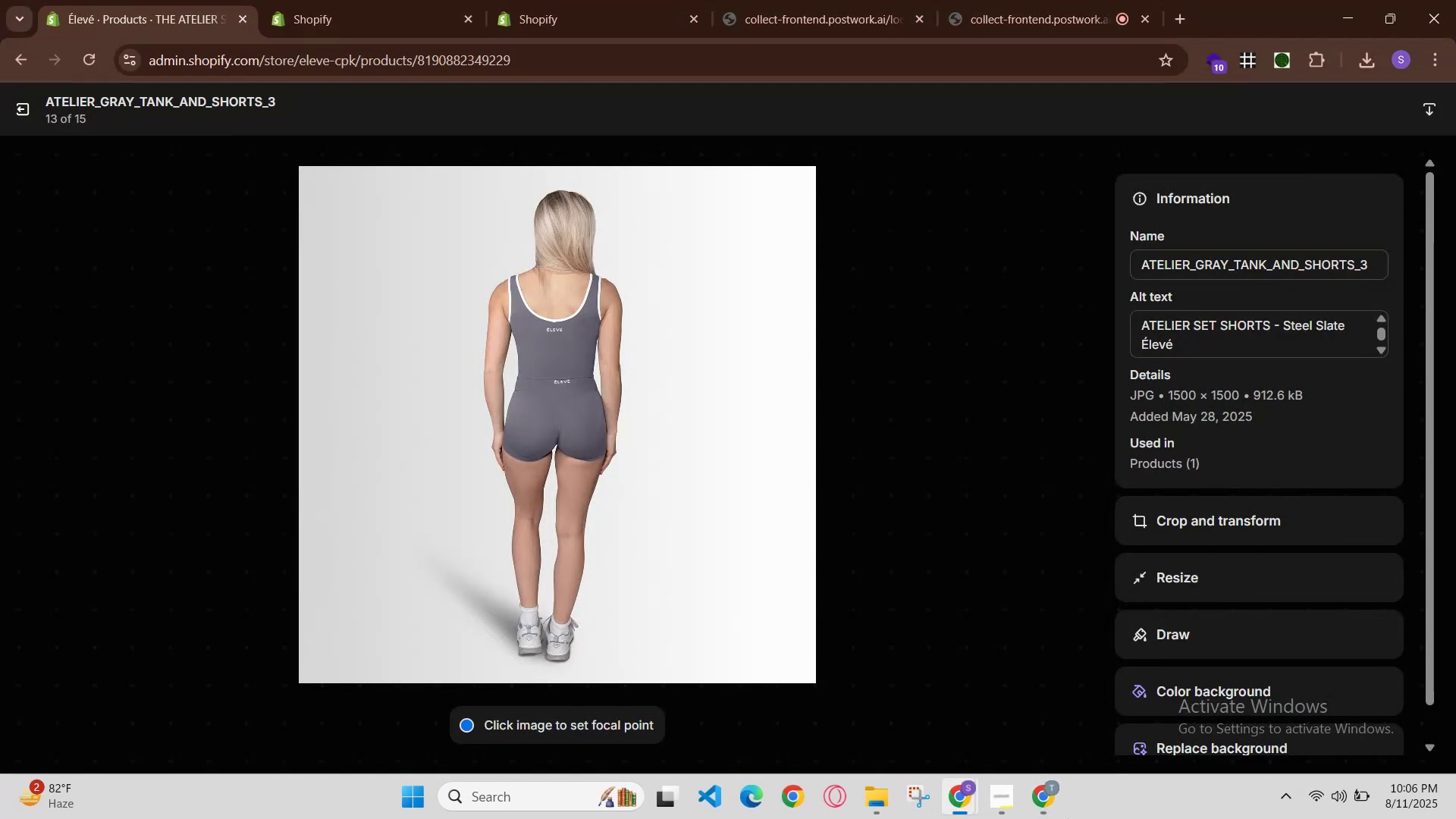 
left_click([1057, 818])
 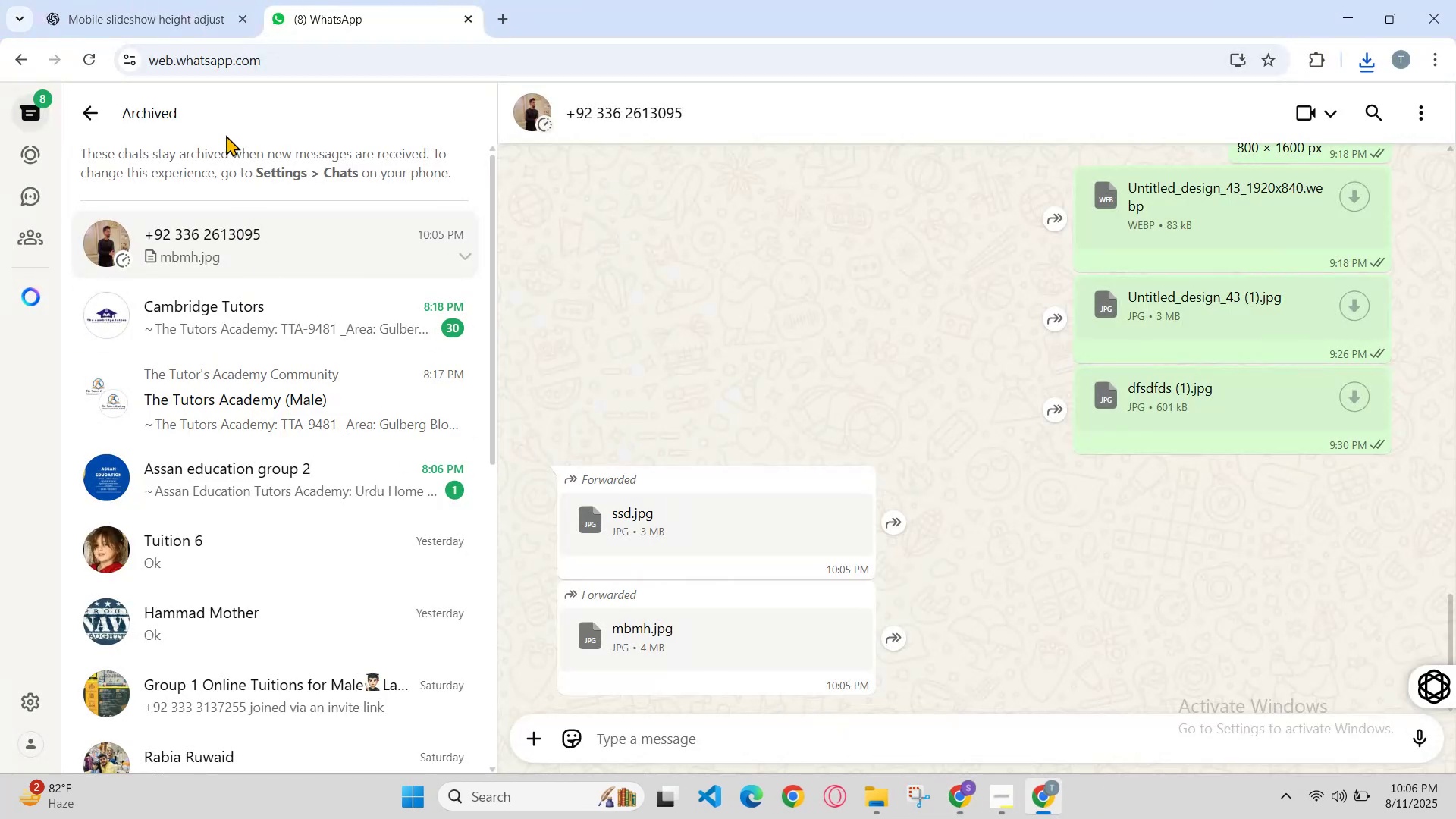 
left_click([206, 0])
 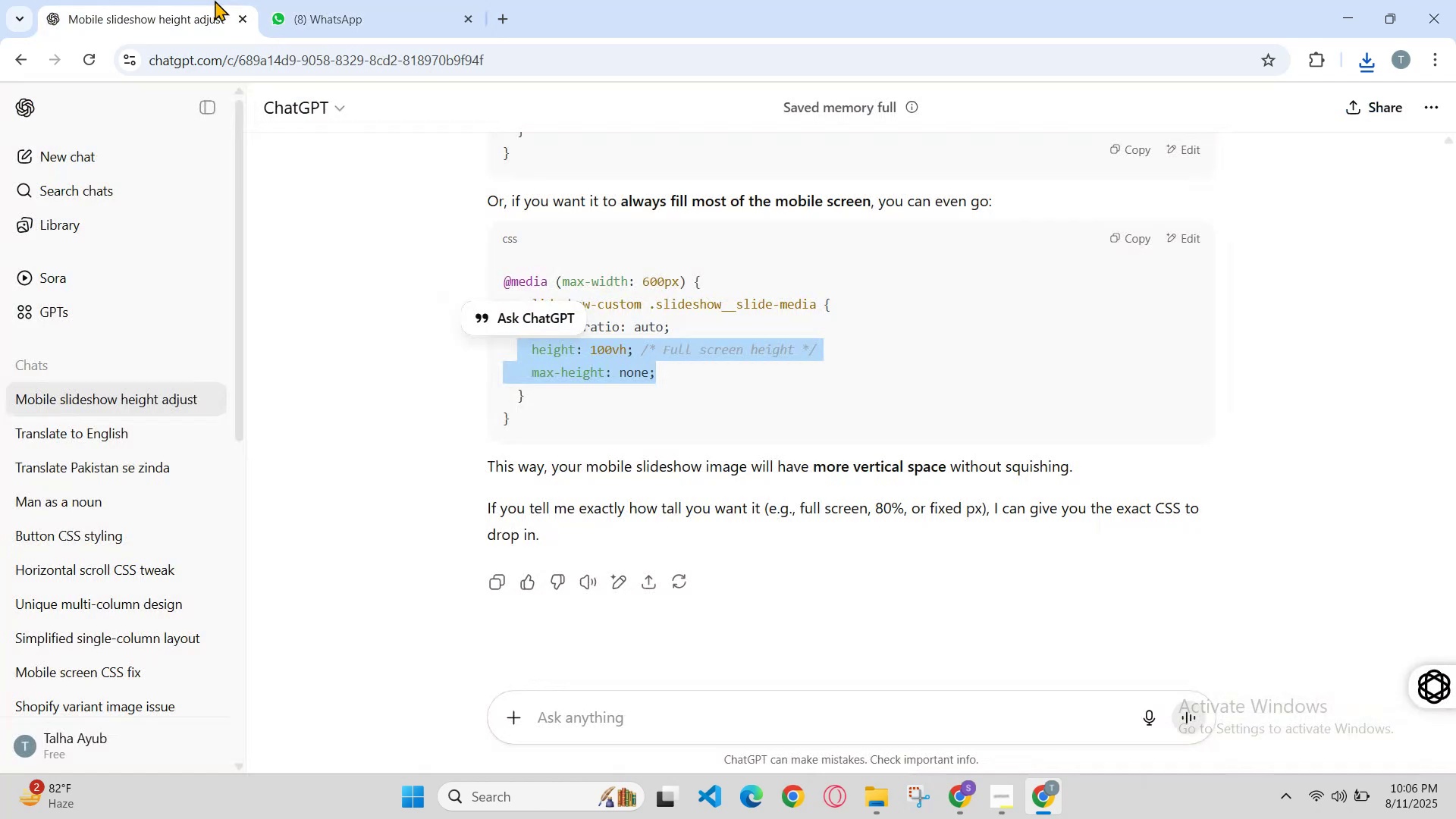 
left_click([312, 0])
 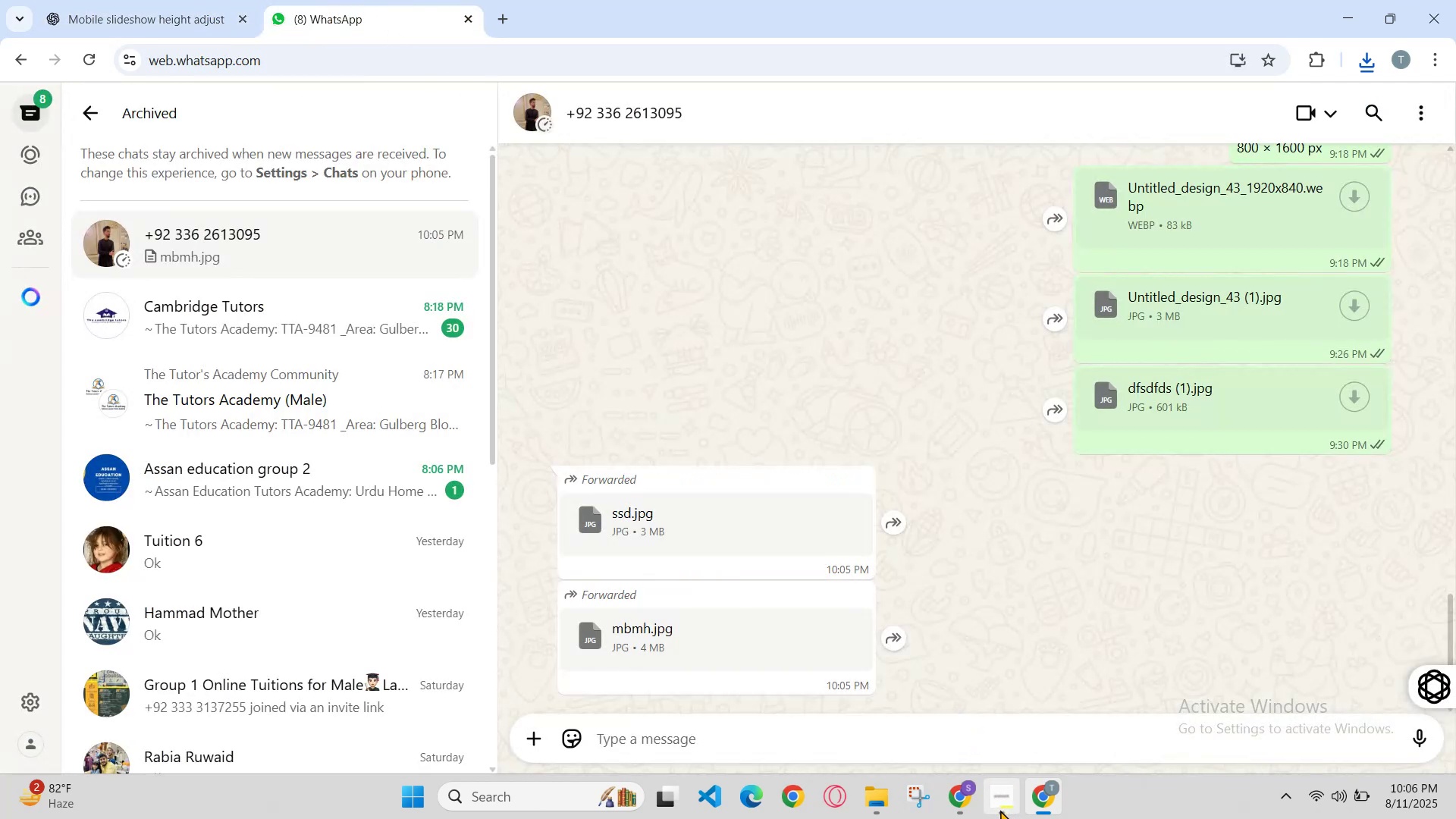 
left_click([971, 811])
 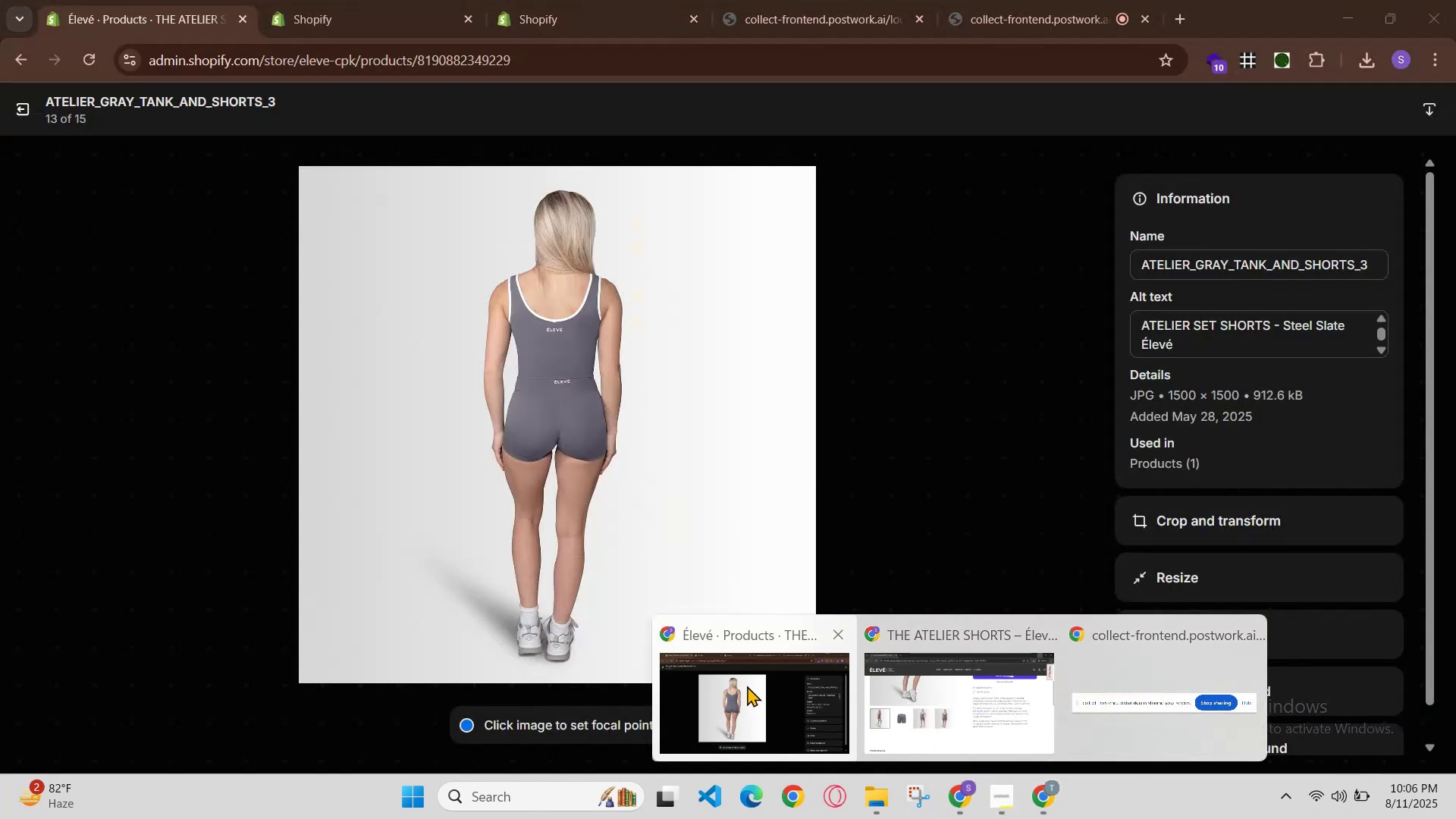 
left_click([747, 686])
 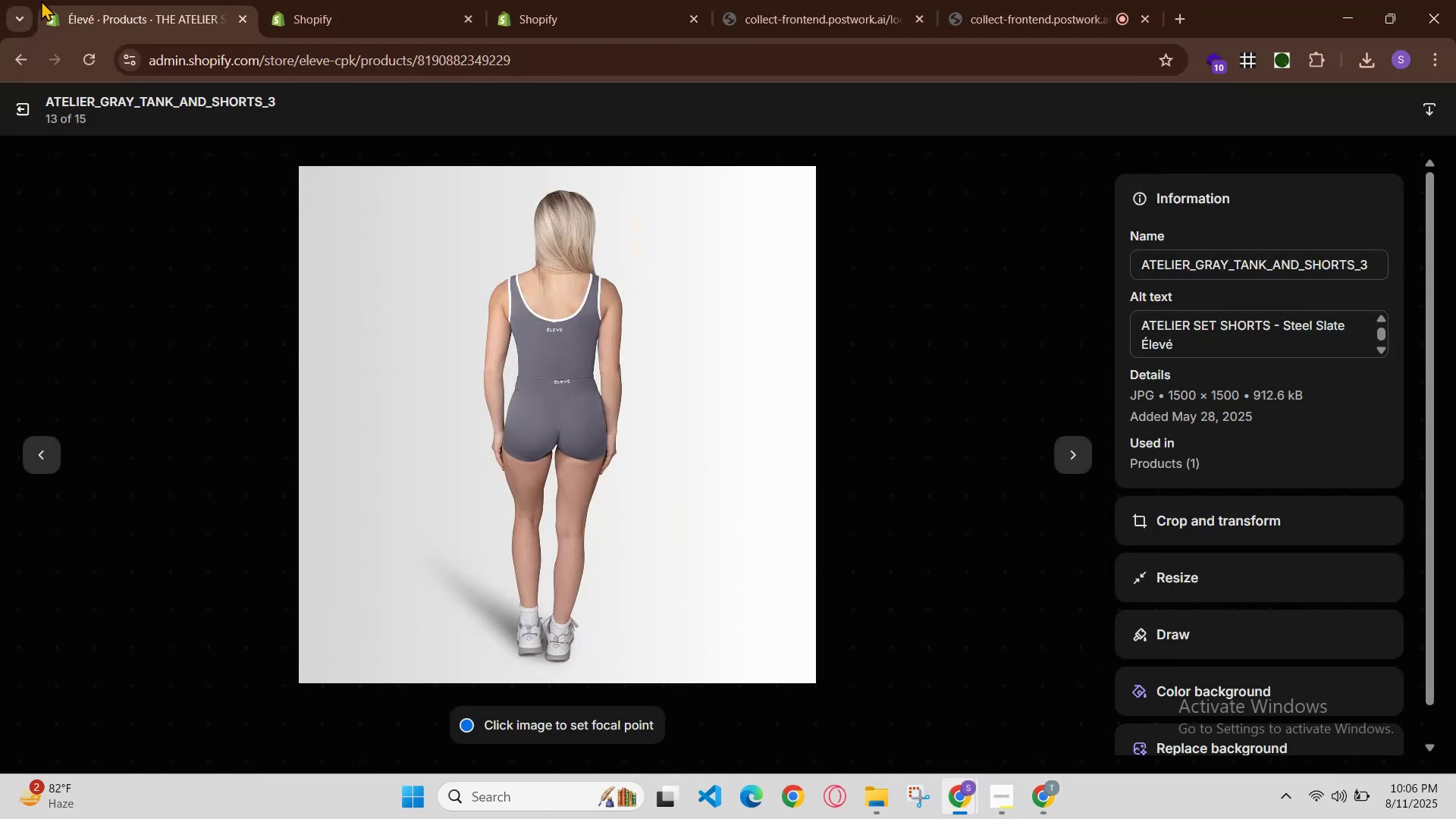 
left_click([102, 0])
 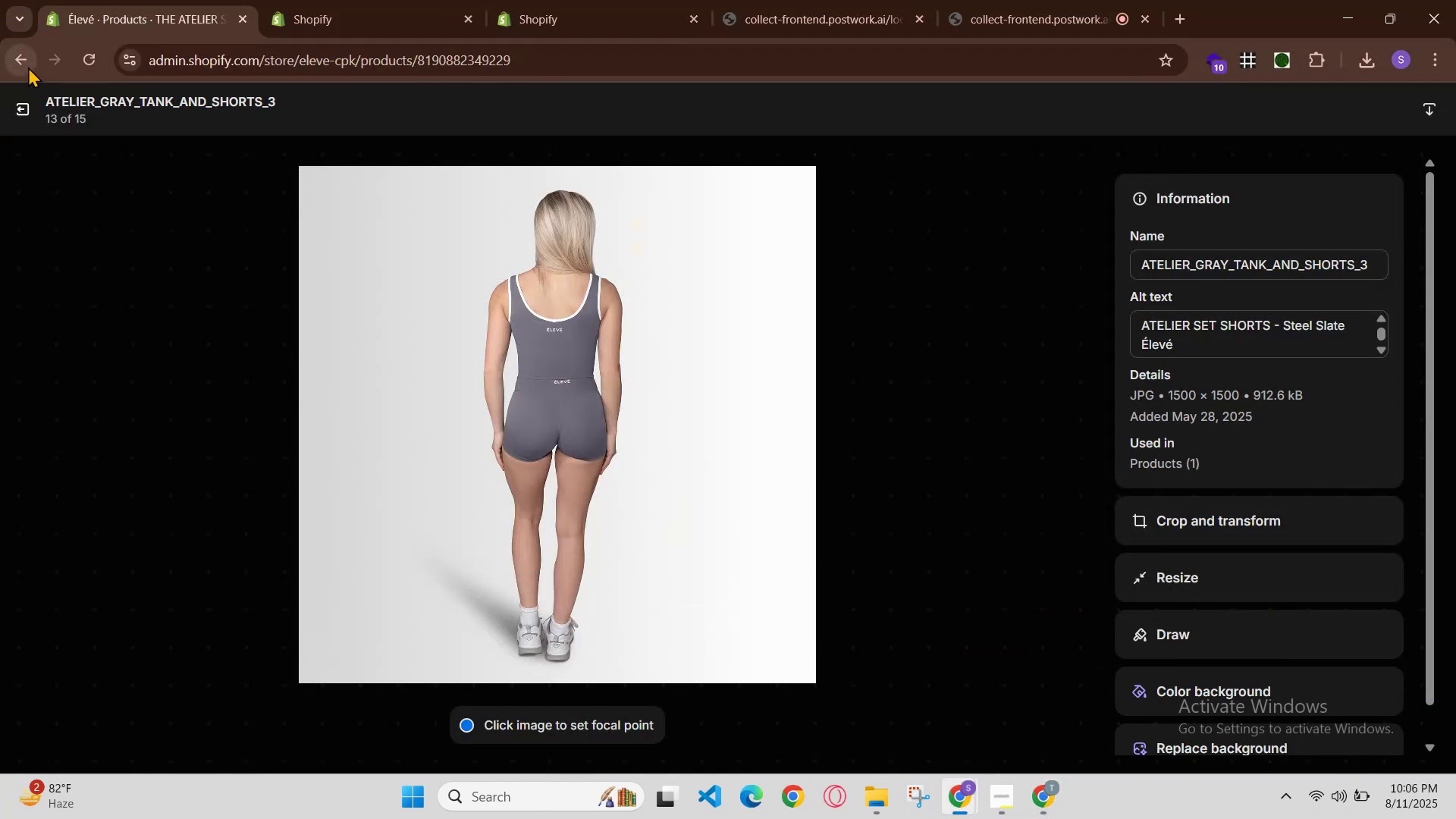 
double_click([8, 124])
 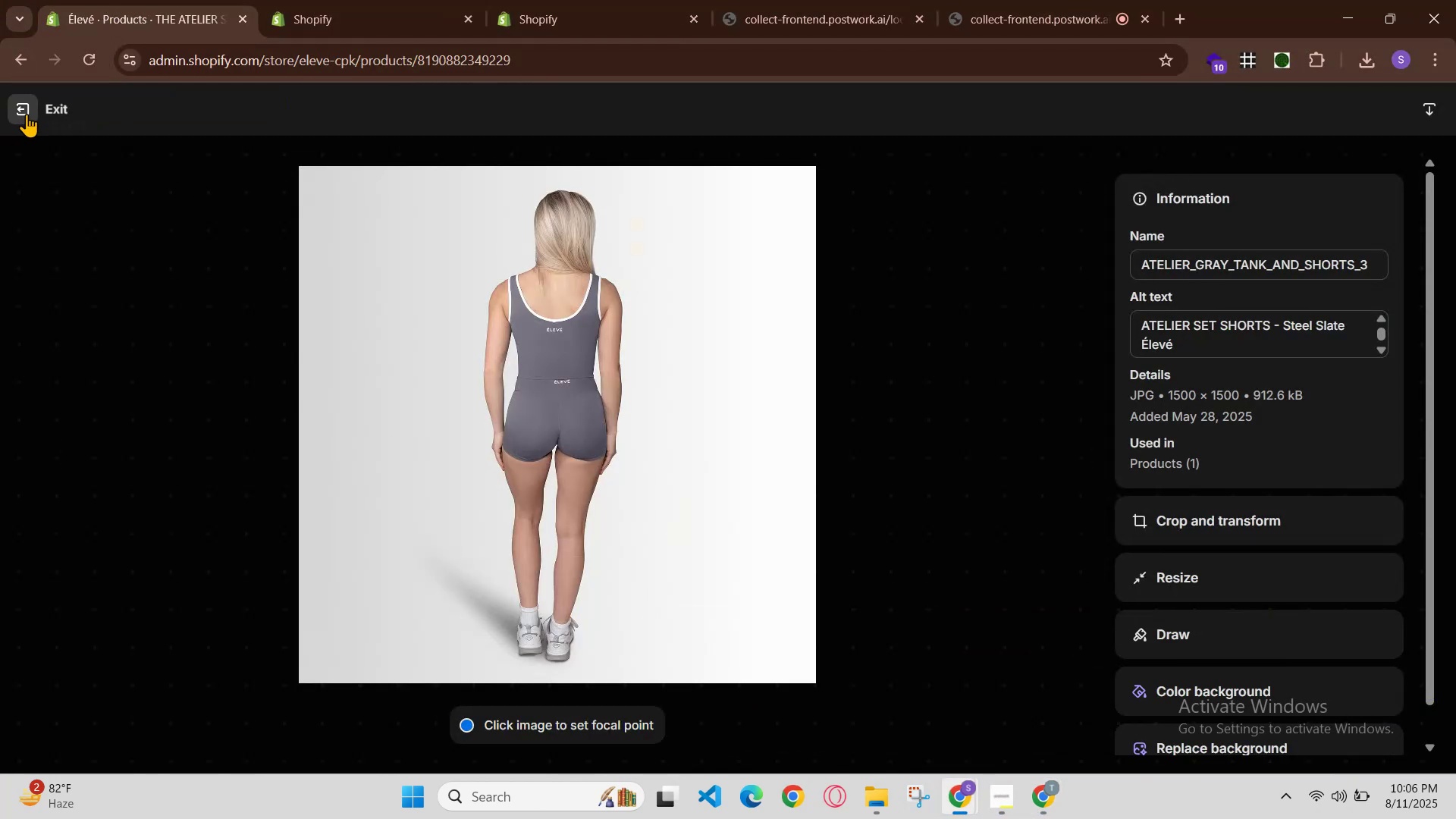 
left_click([28, 111])
 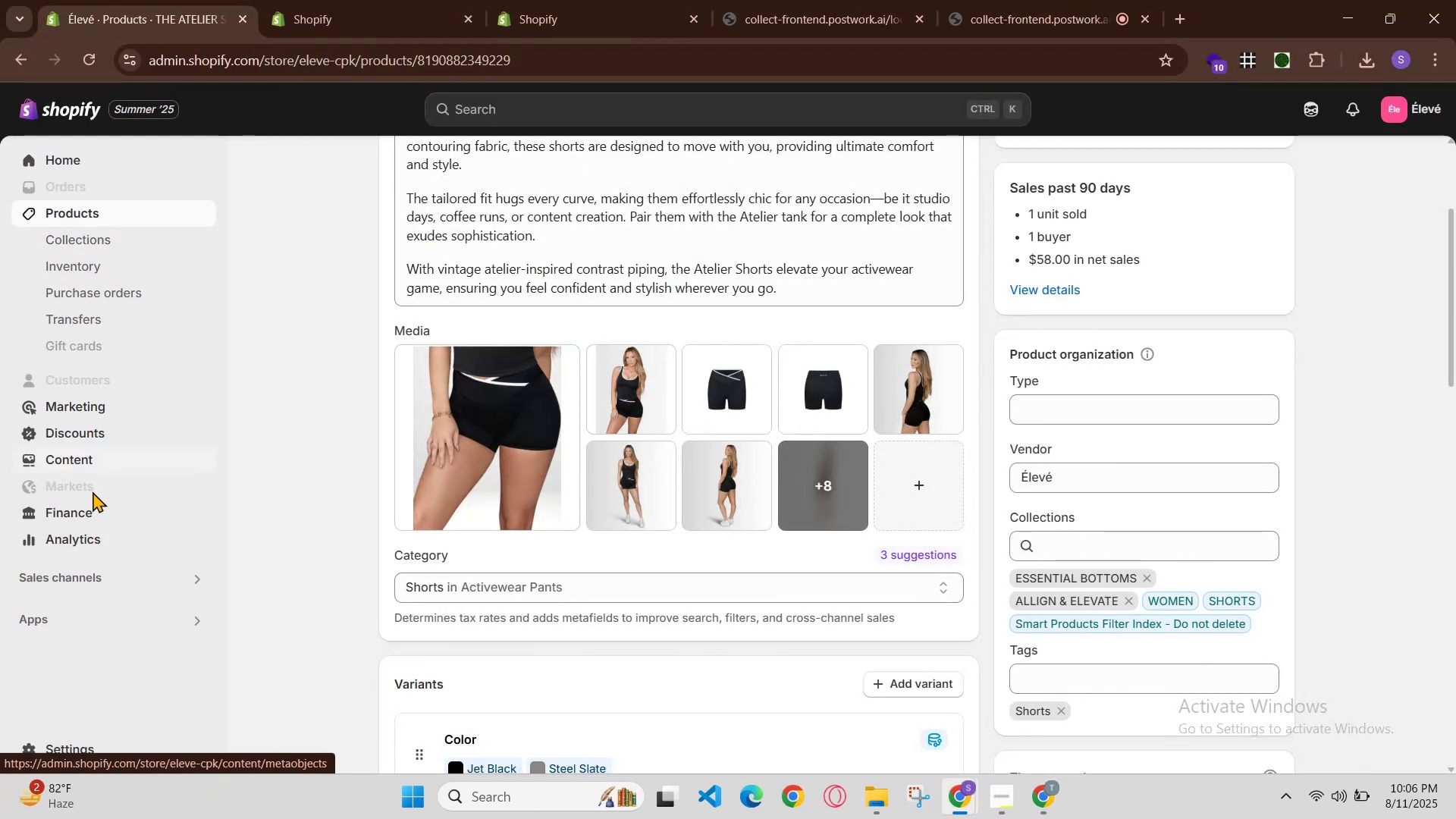 
left_click([764, 102])
 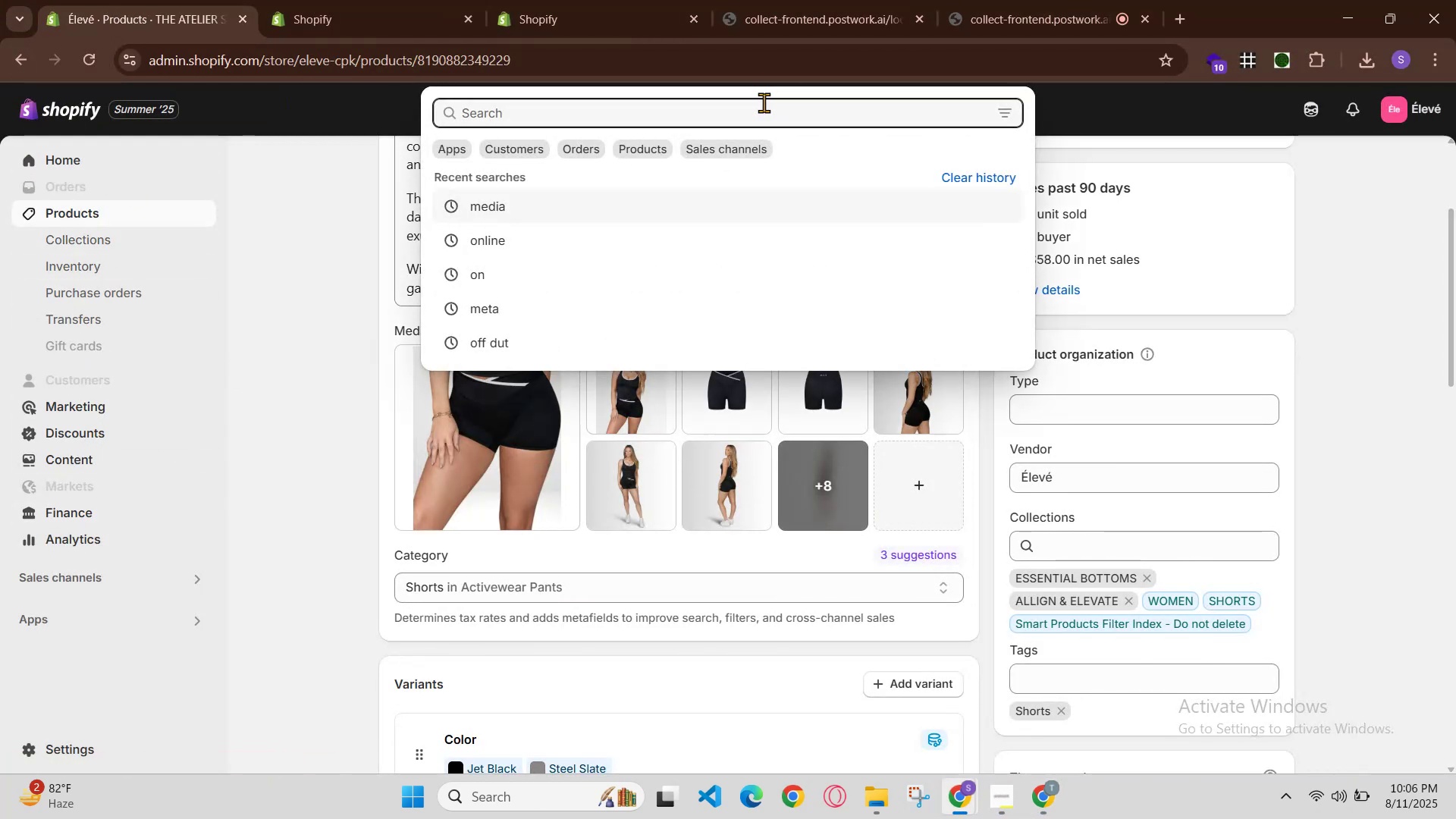 
type(online)
 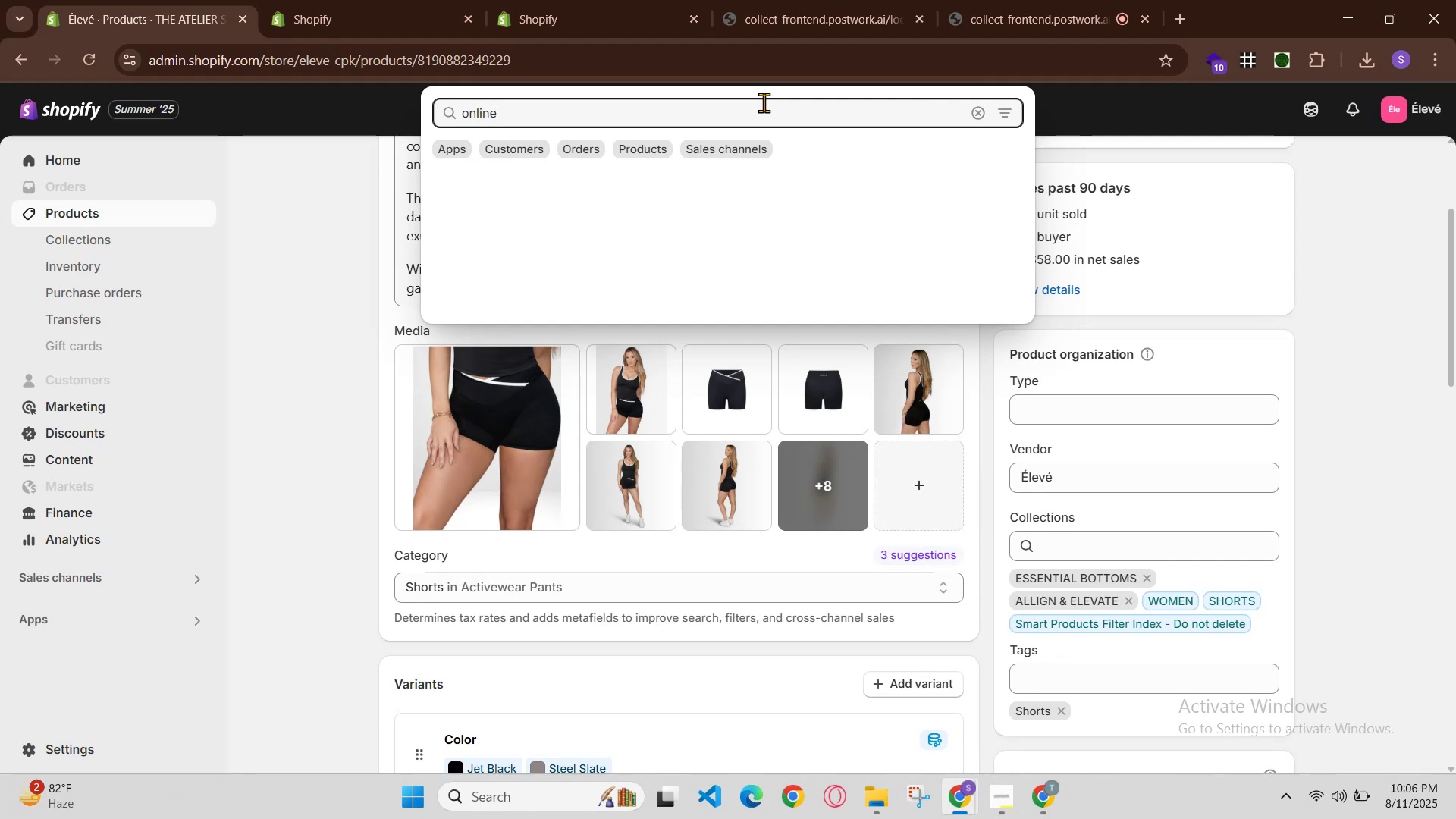 
key(Enter)
 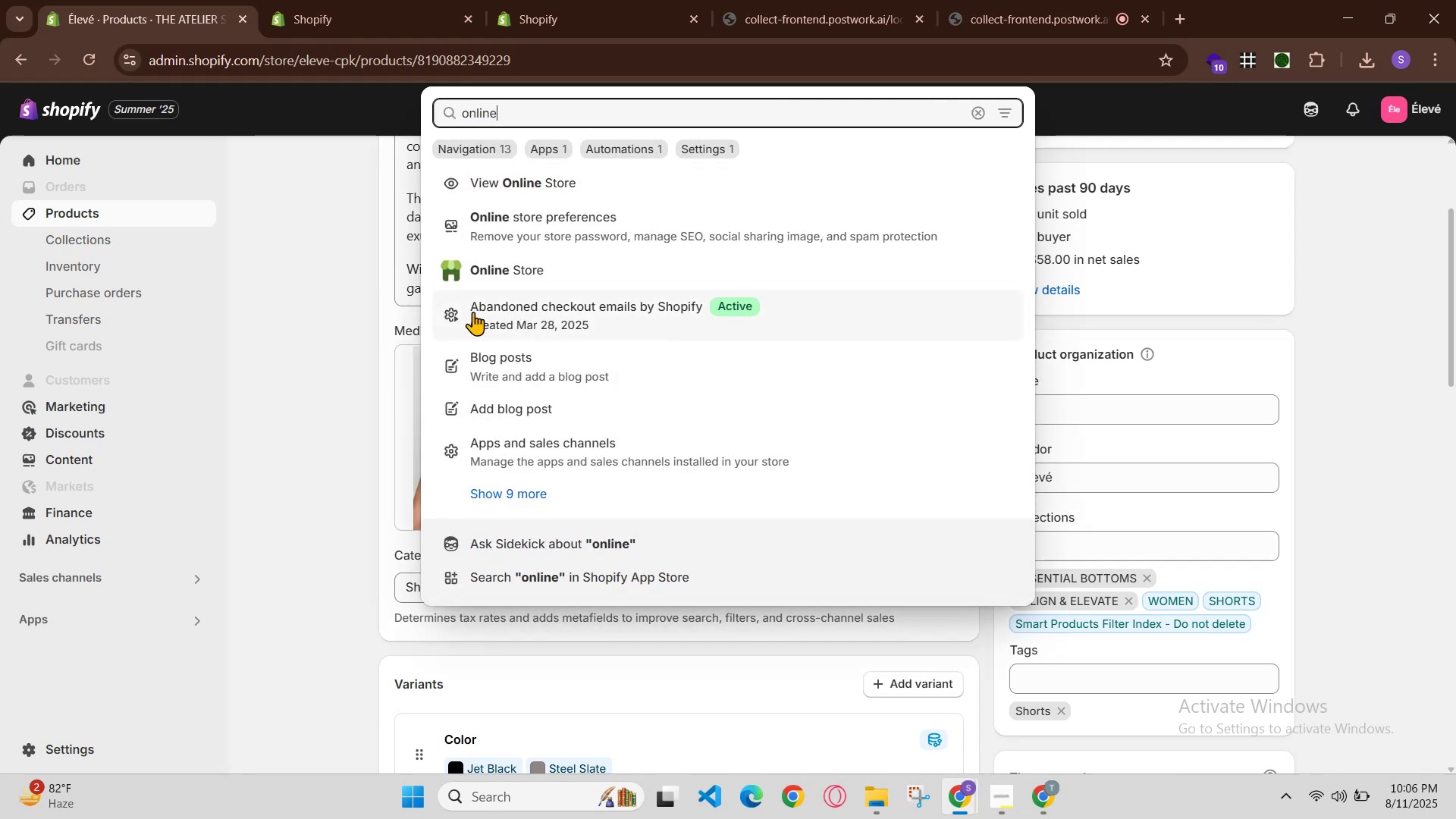 
left_click([512, 262])
 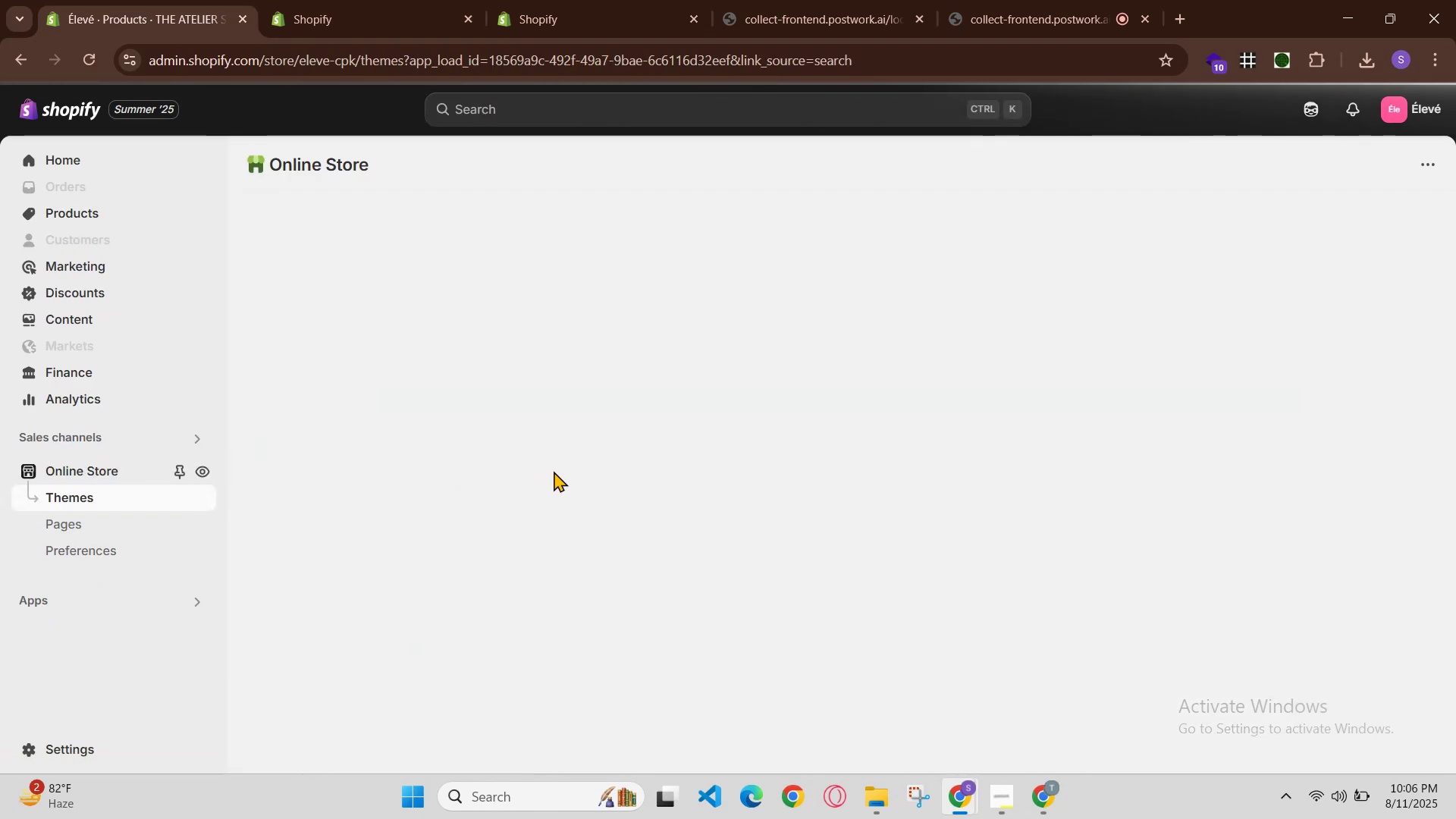 
wait(5.0)
 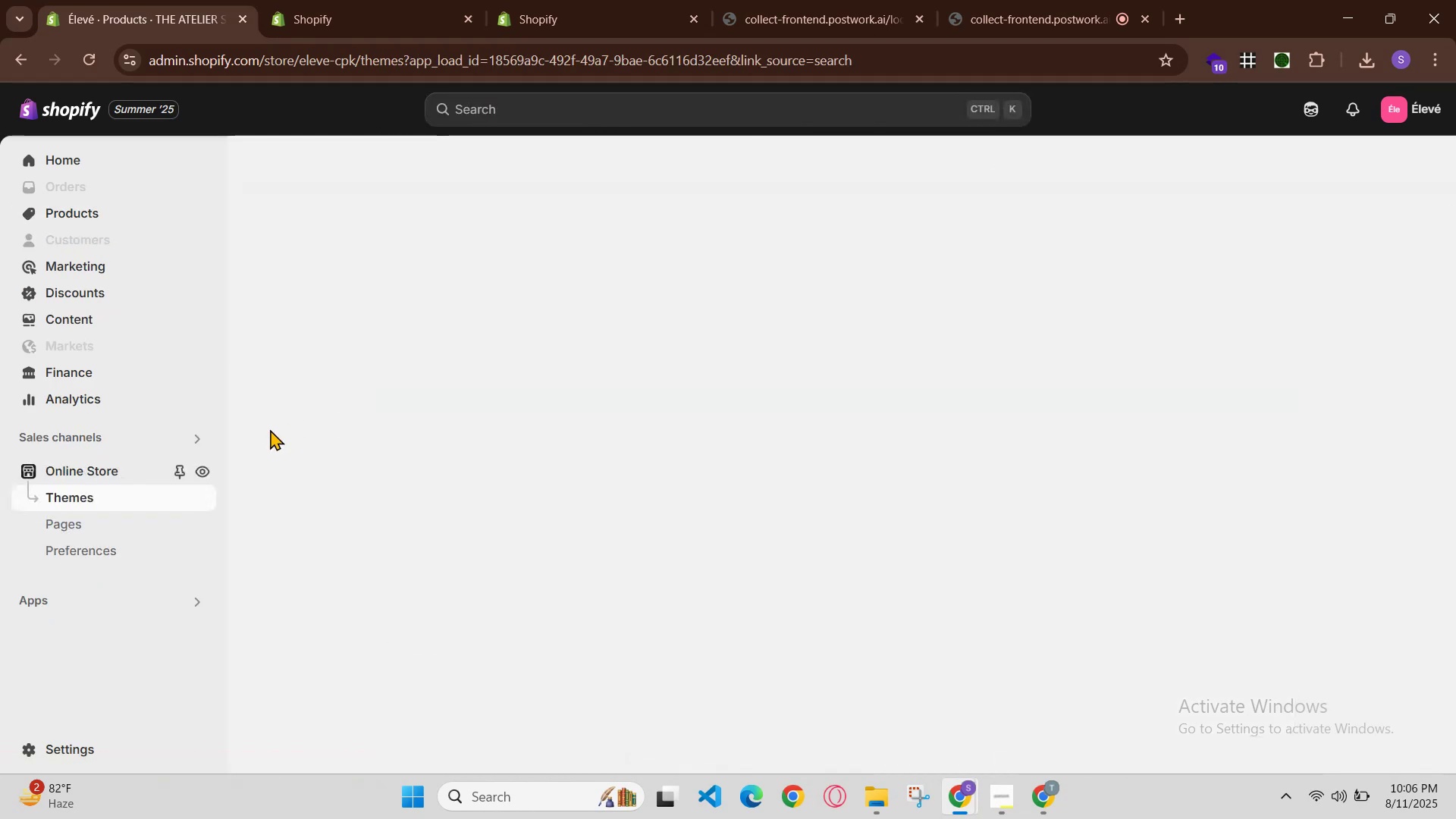 
scroll: coordinate [1009, 574], scroll_direction: none, amount: 0.0
 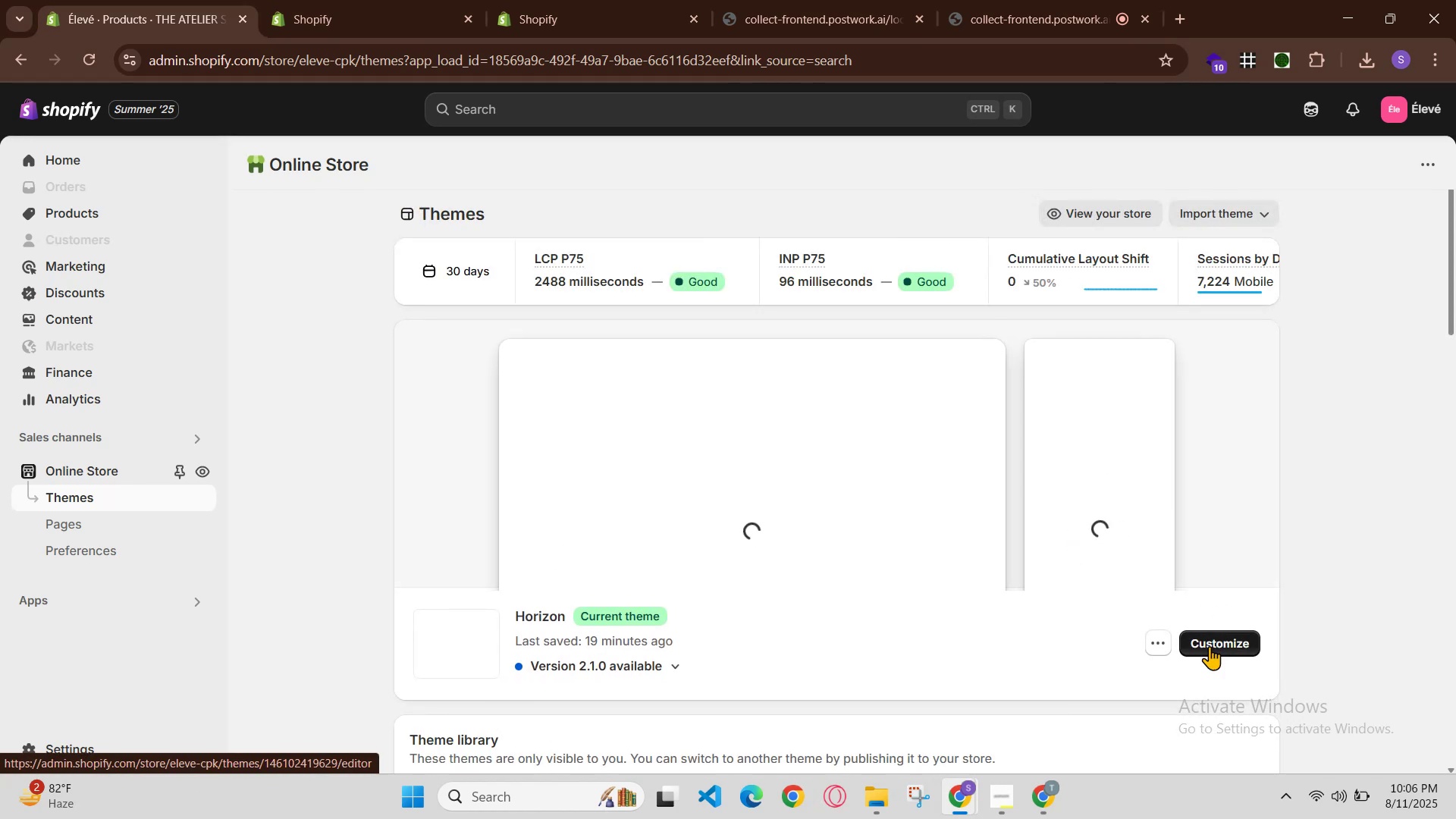 
scroll: coordinate [1207, 648], scroll_direction: down, amount: 1.0
 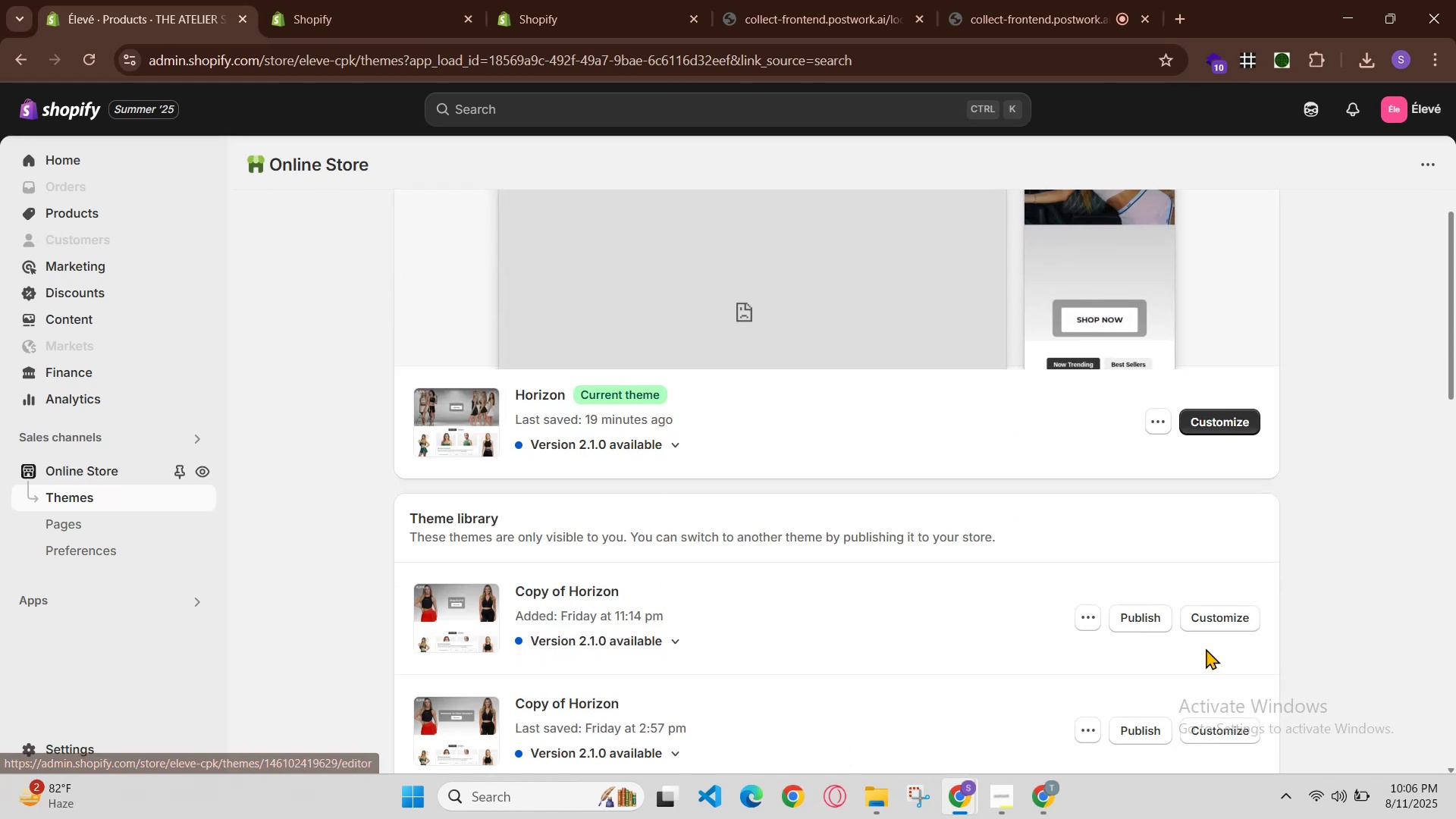 
scroll: coordinate [1203, 647], scroll_direction: up, amount: 1.0
 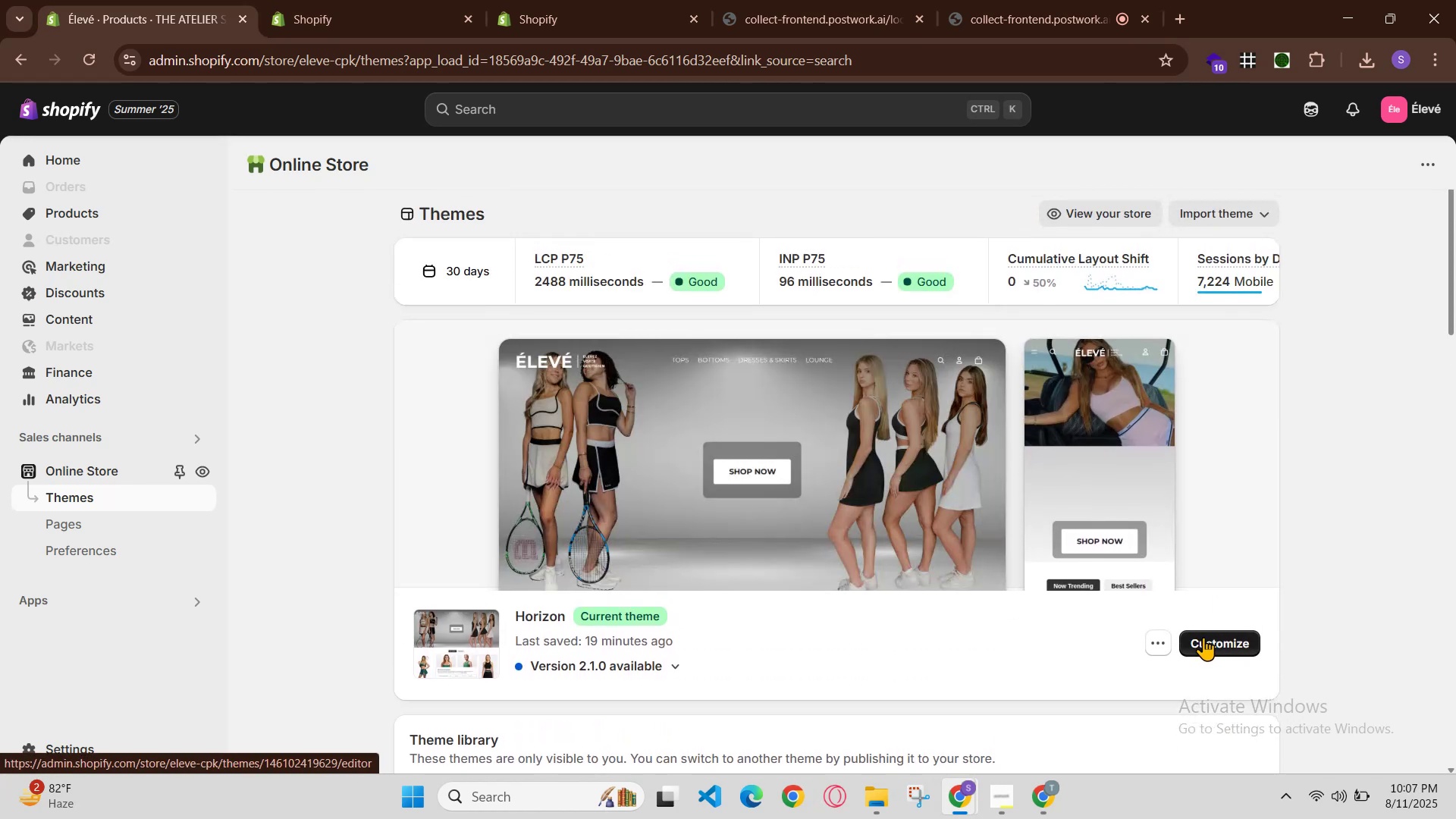 
left_click([1203, 637])
 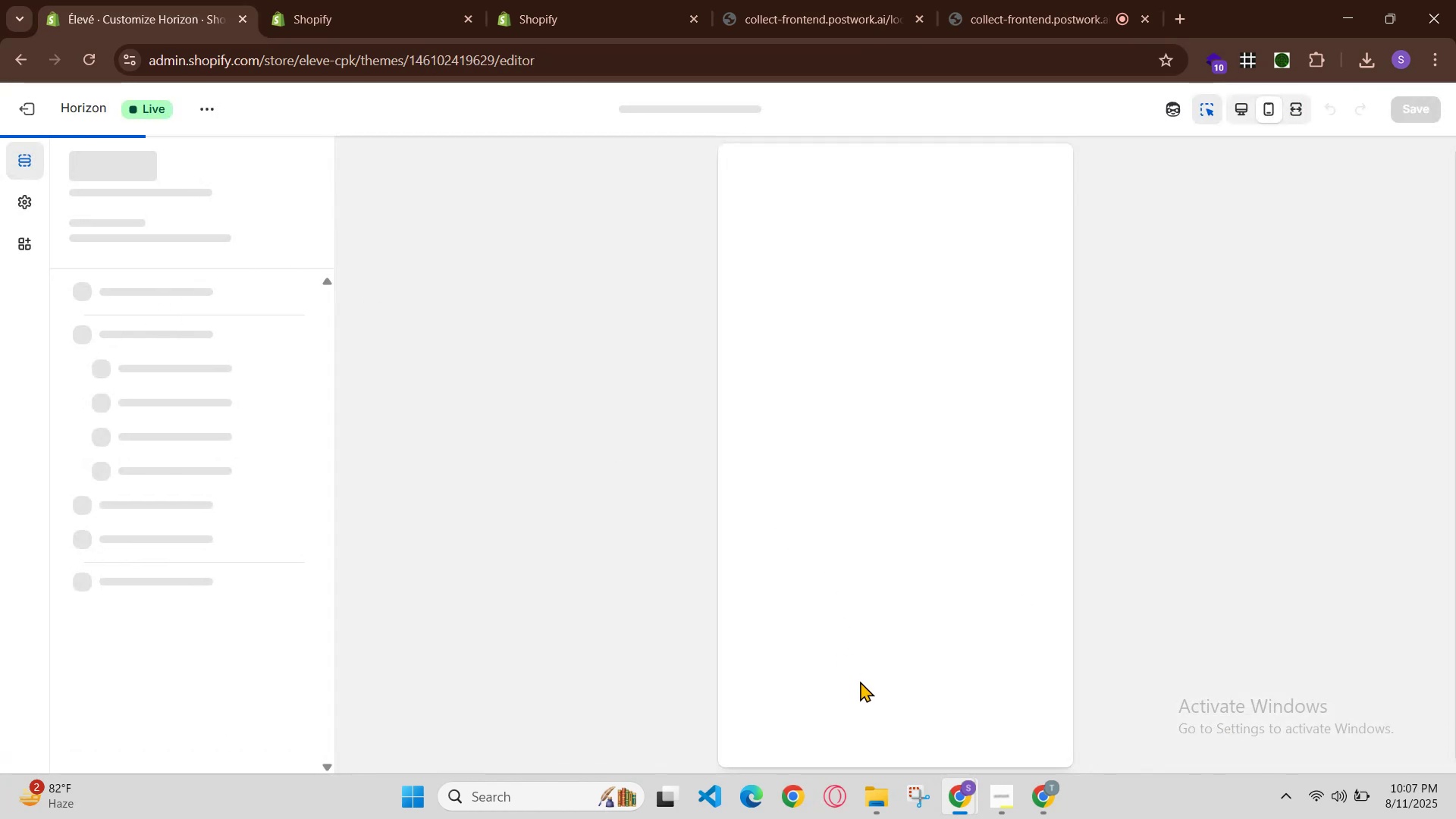 
double_click([1009, 0])
 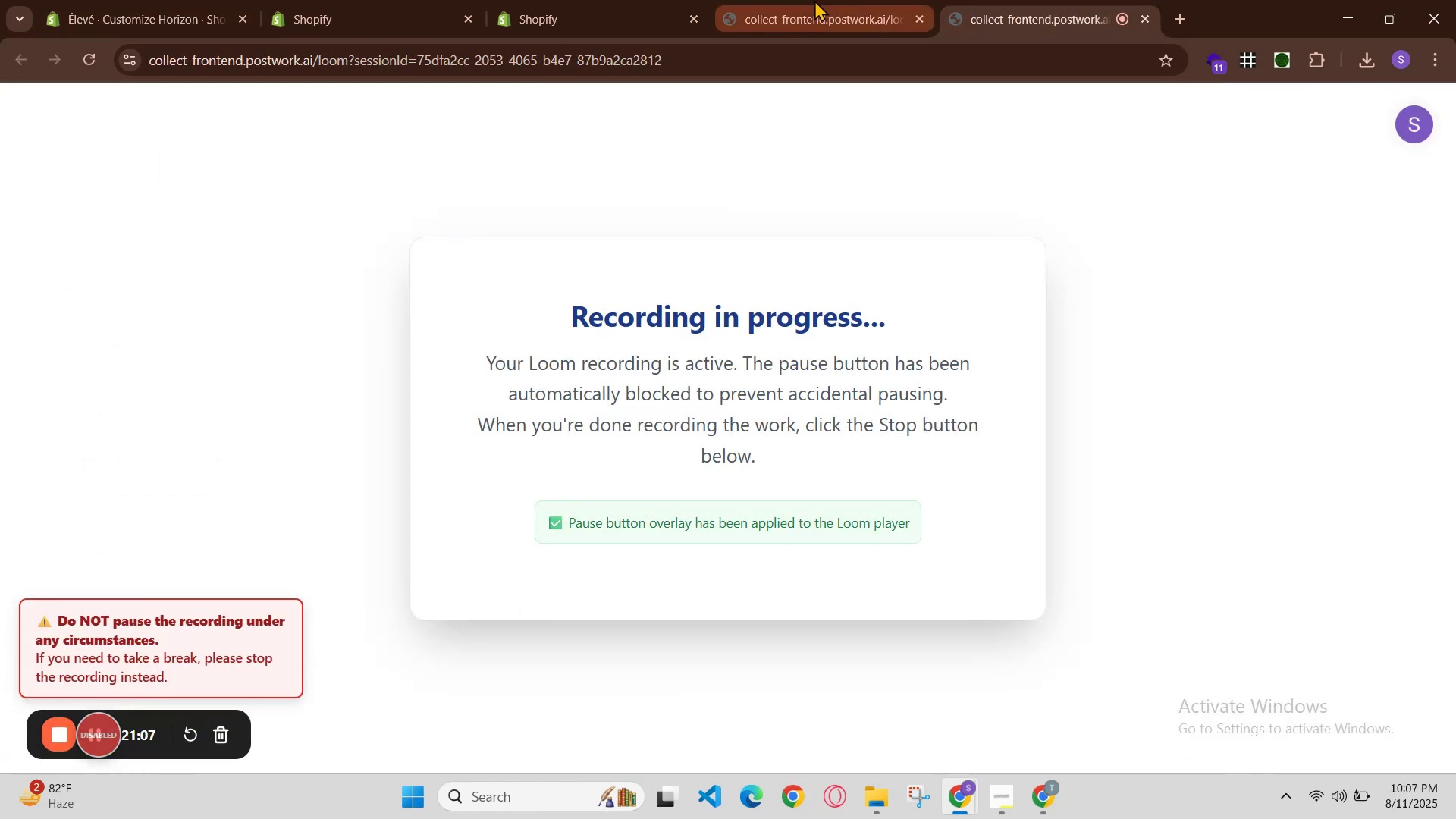 
left_click([814, 0])
 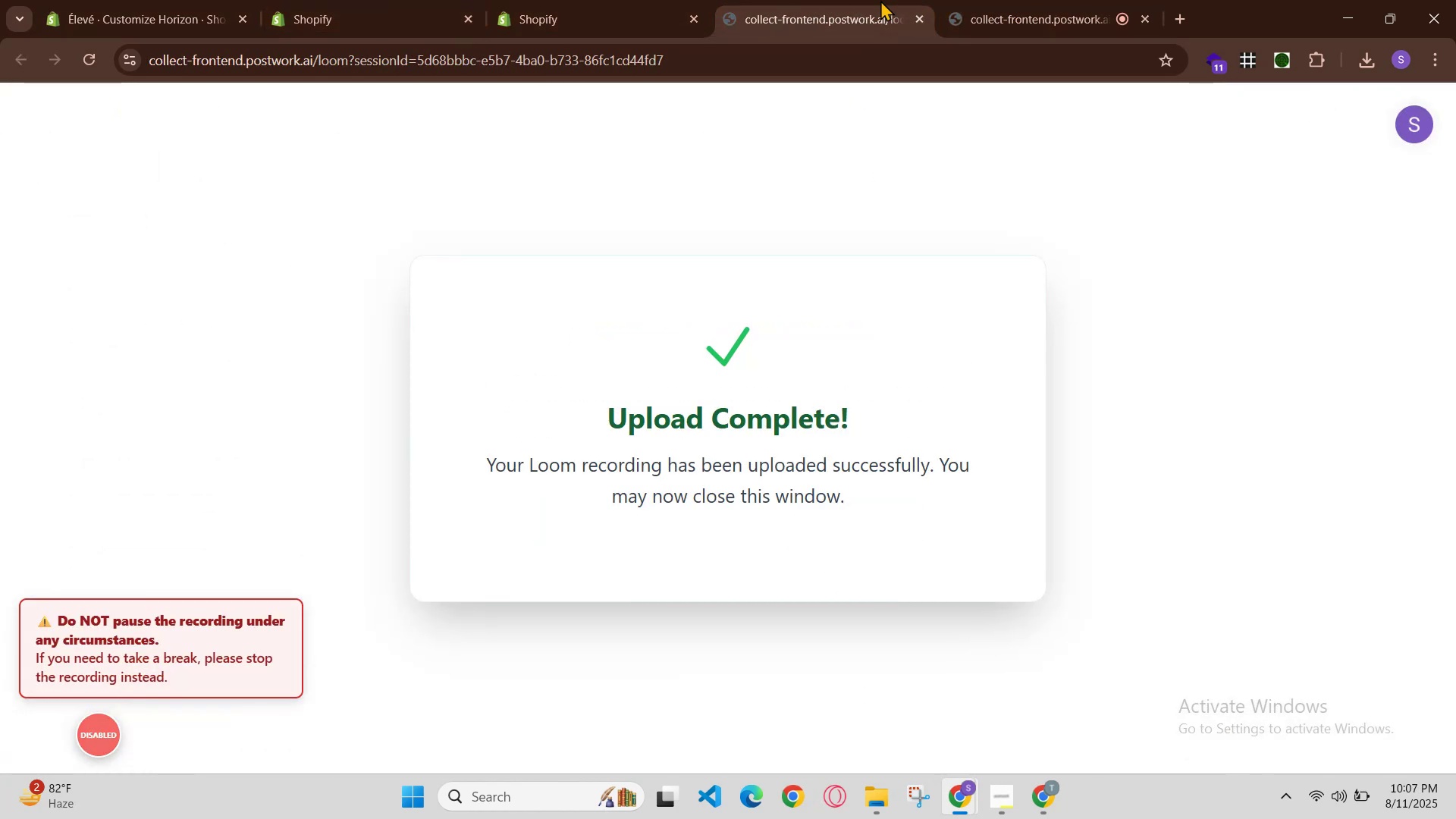 
left_click([1034, 0])
 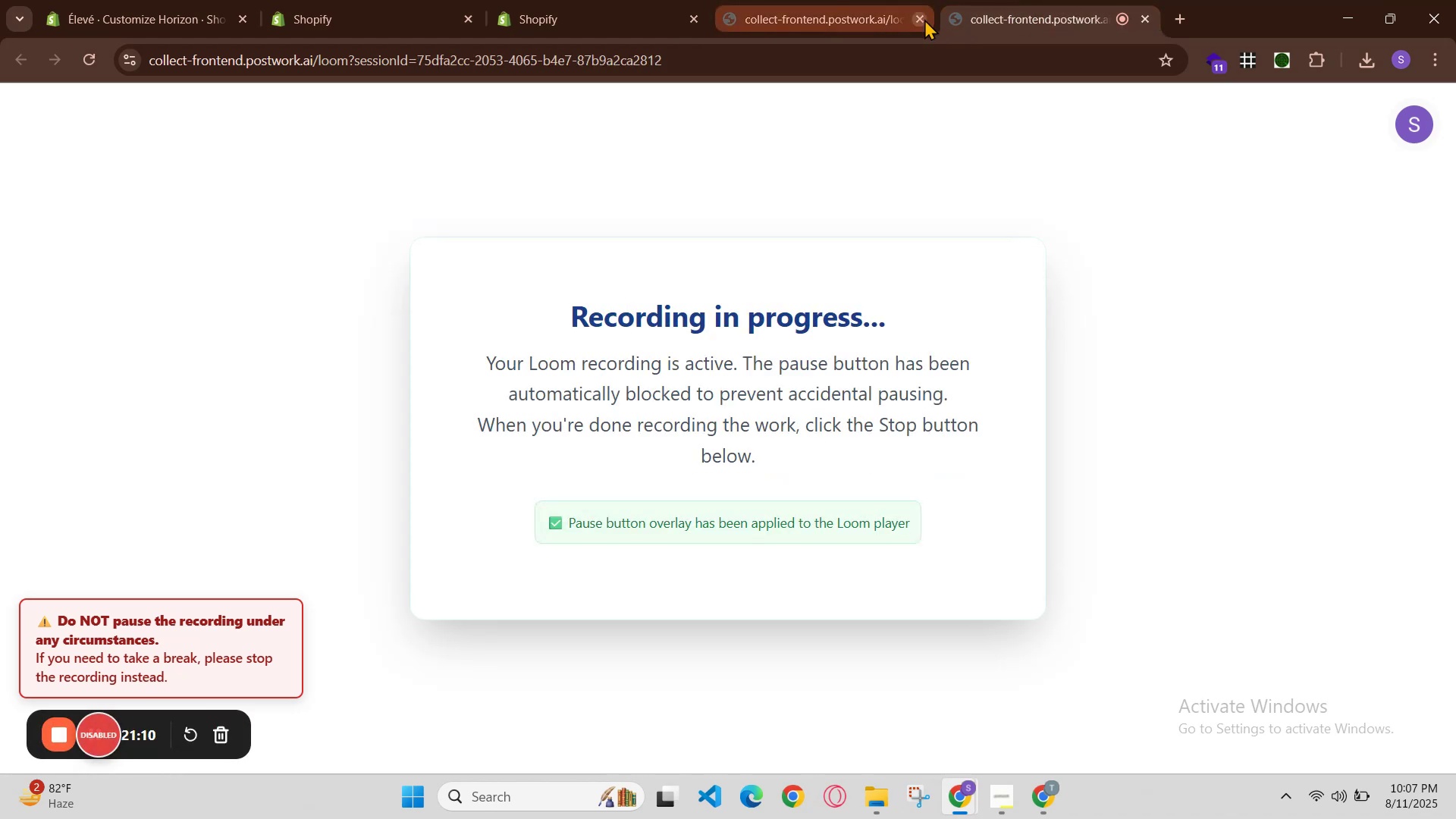 
left_click([924, 19])
 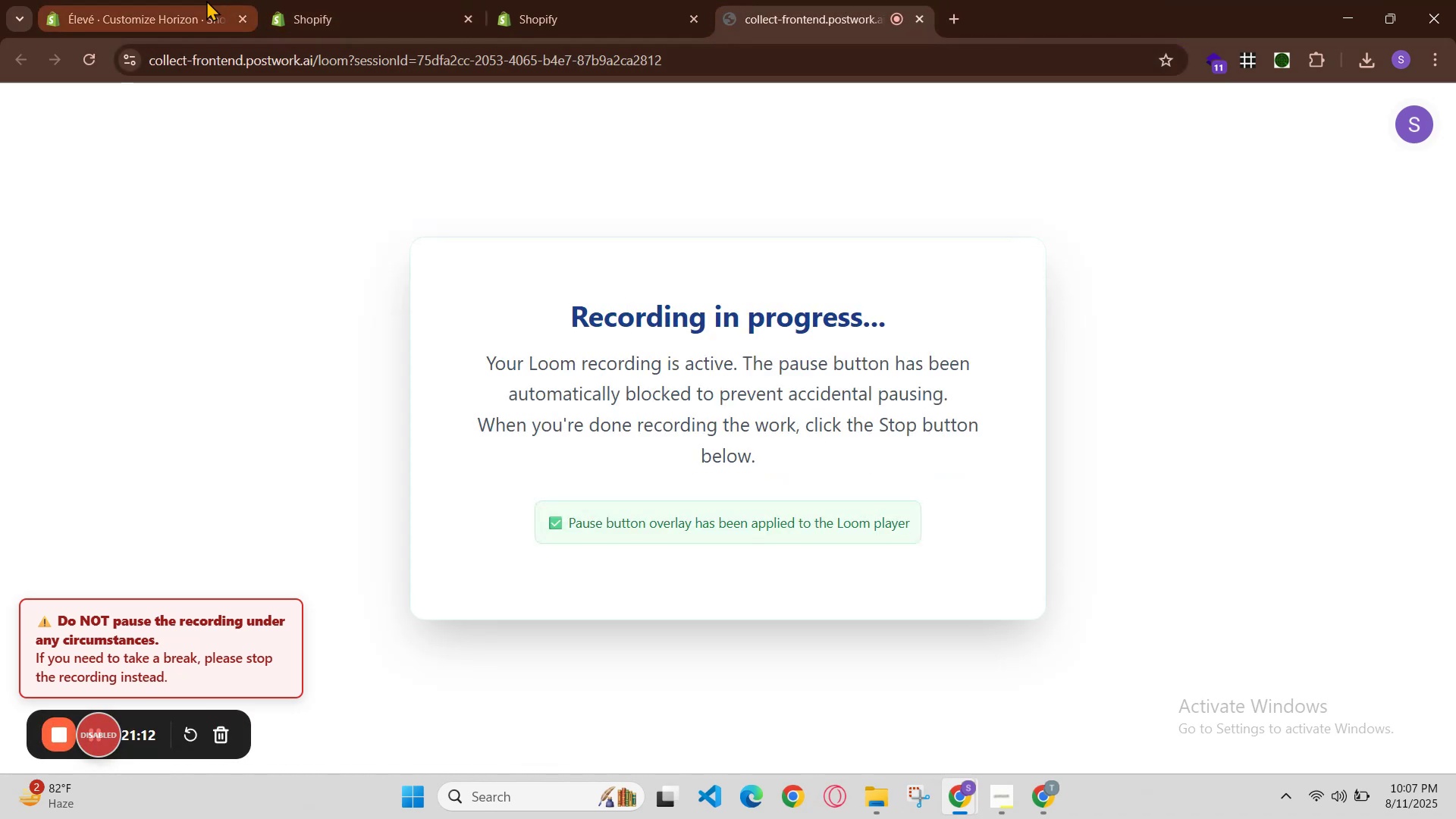 
left_click([214, 0])
 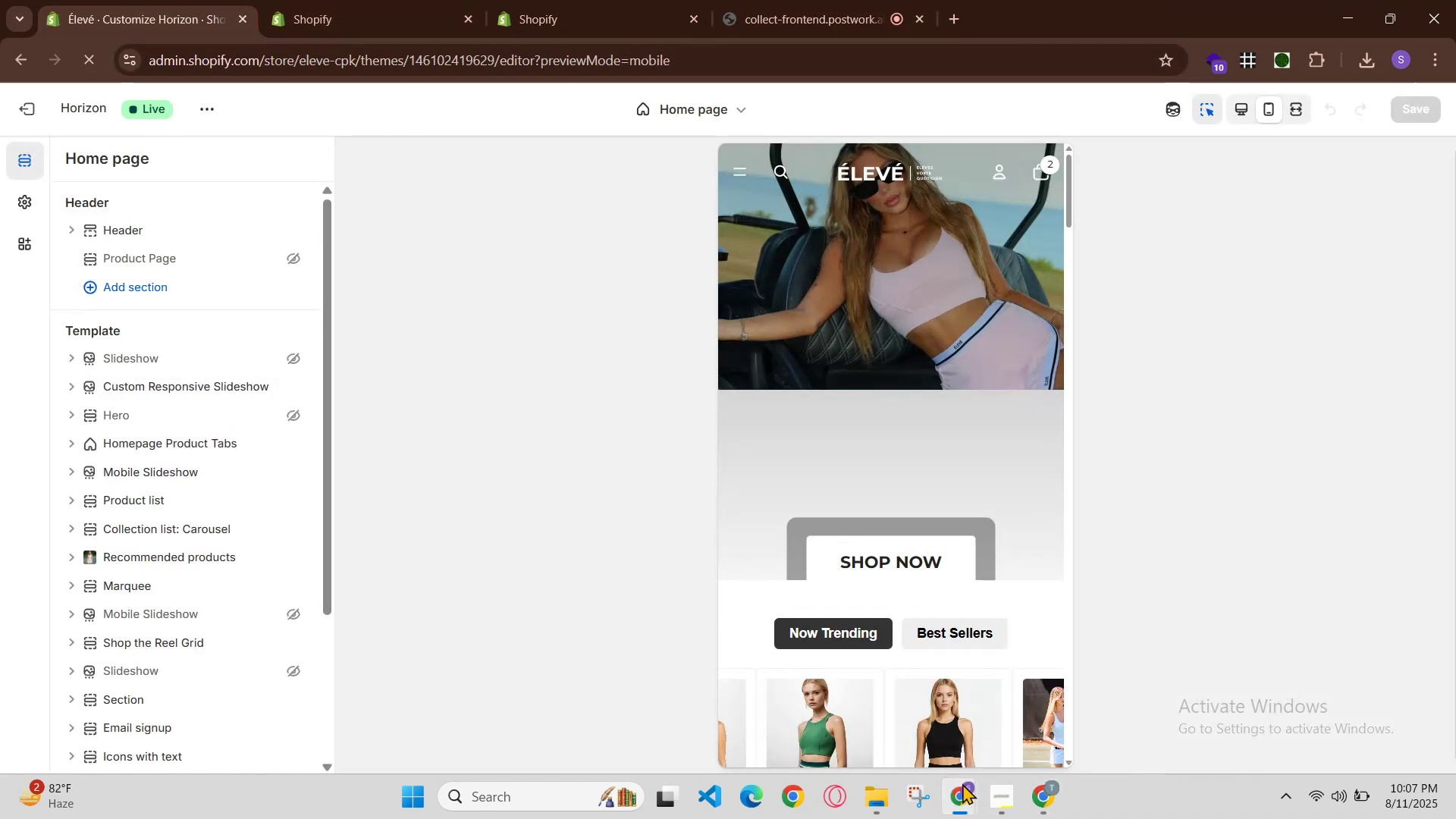 
left_click([1043, 795])
 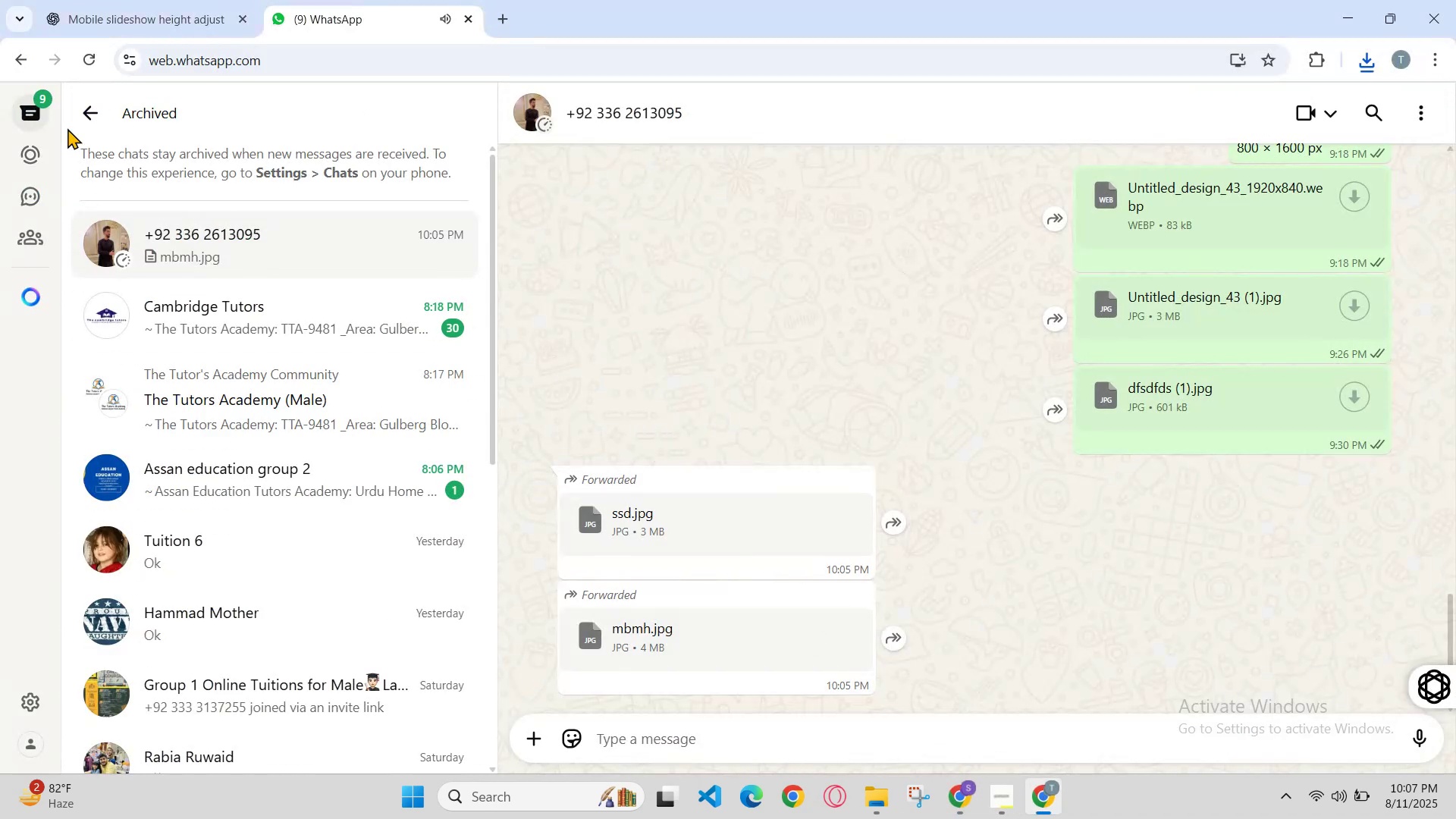 
left_click([32, 107])
 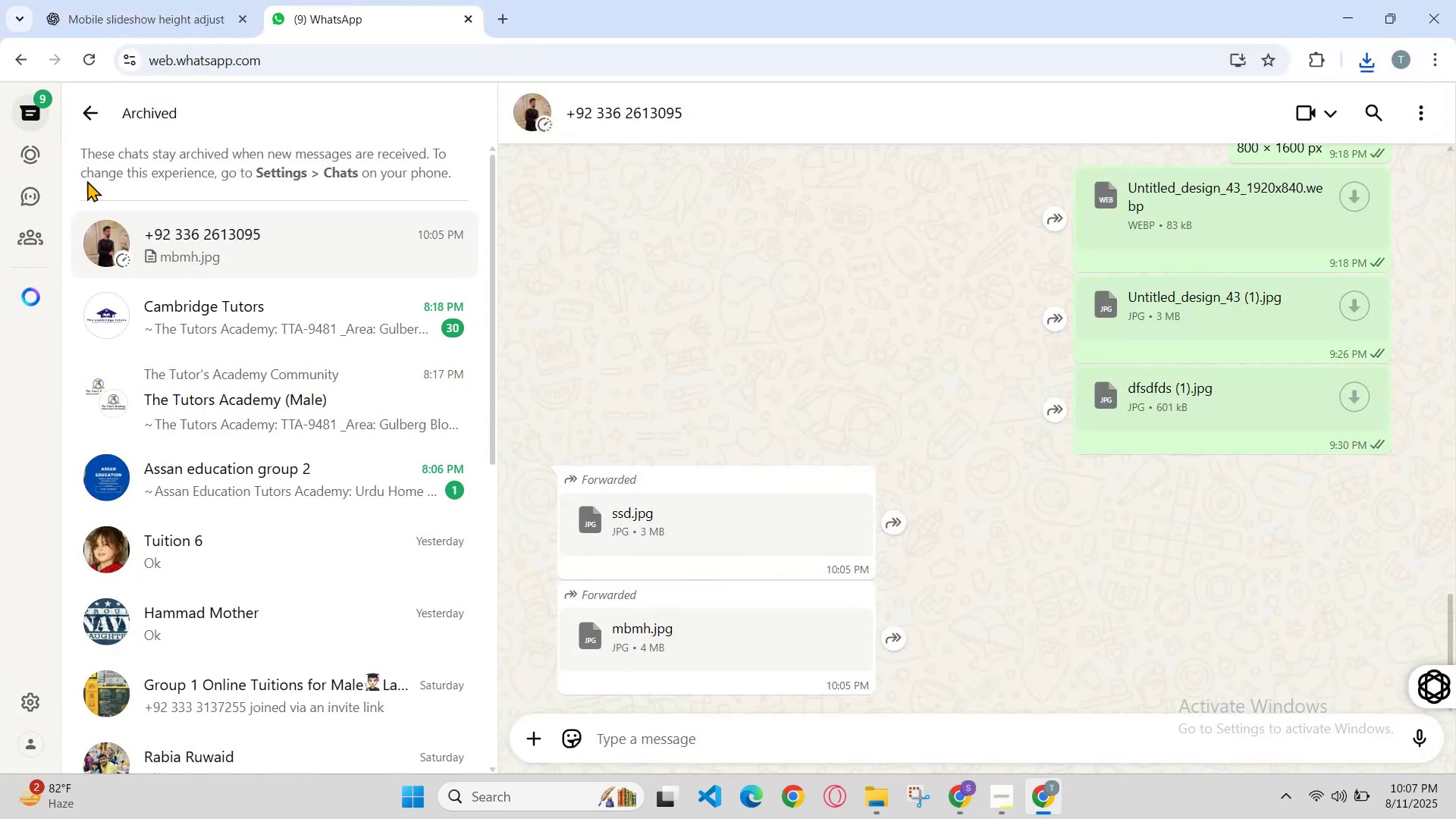 
double_click([146, 242])
 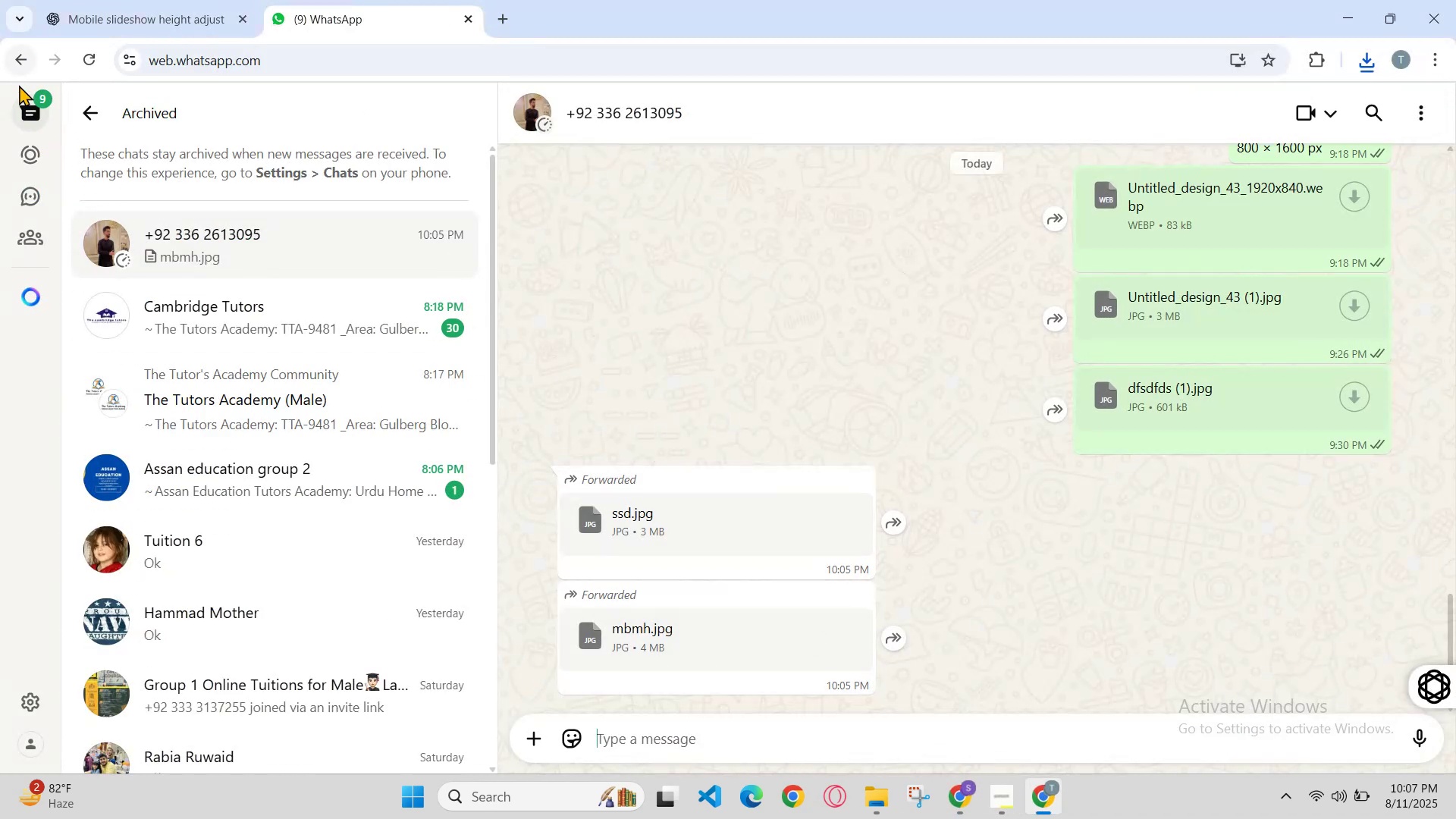 
double_click([30, 111])
 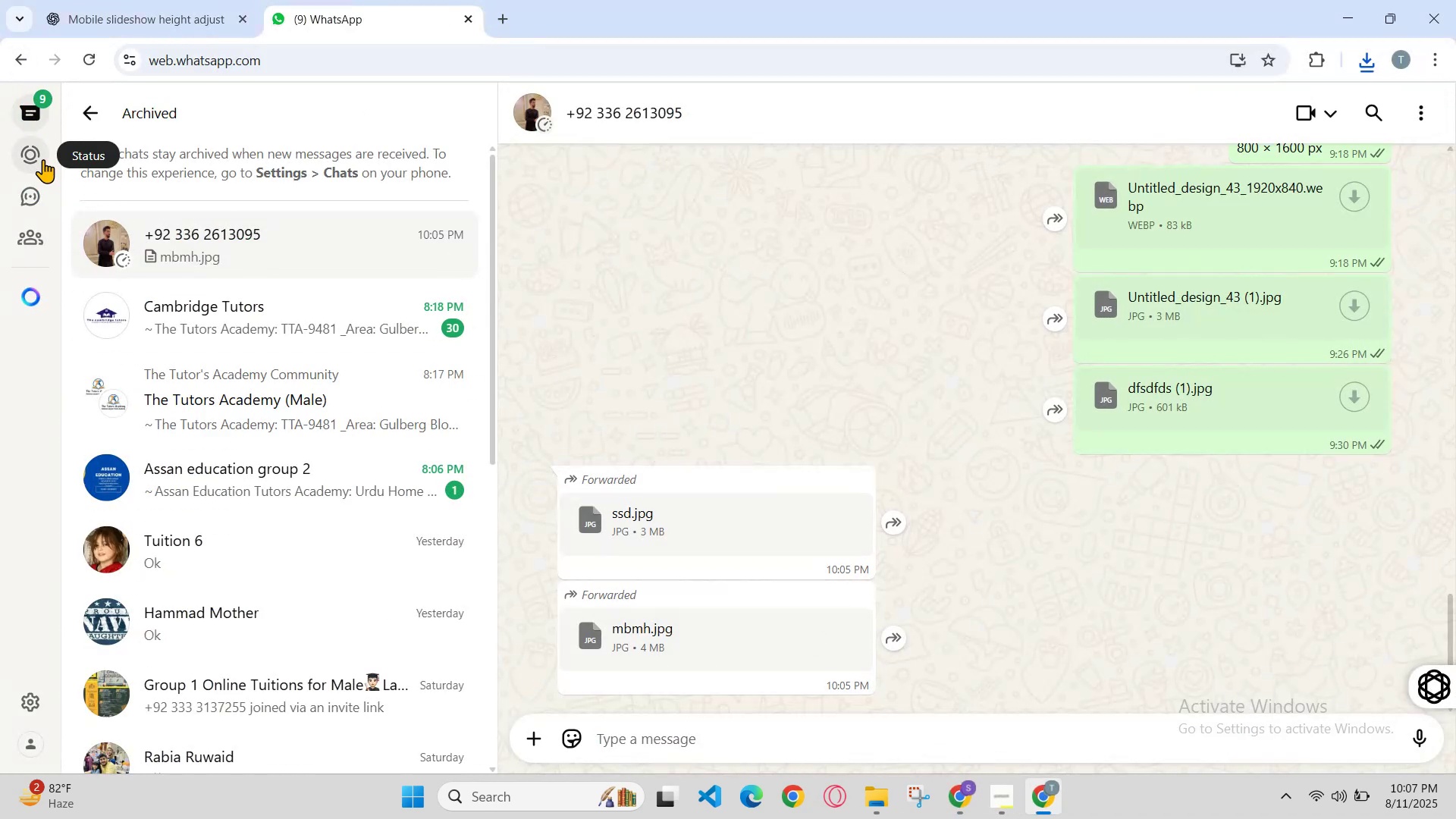 
left_click([43, 164])
 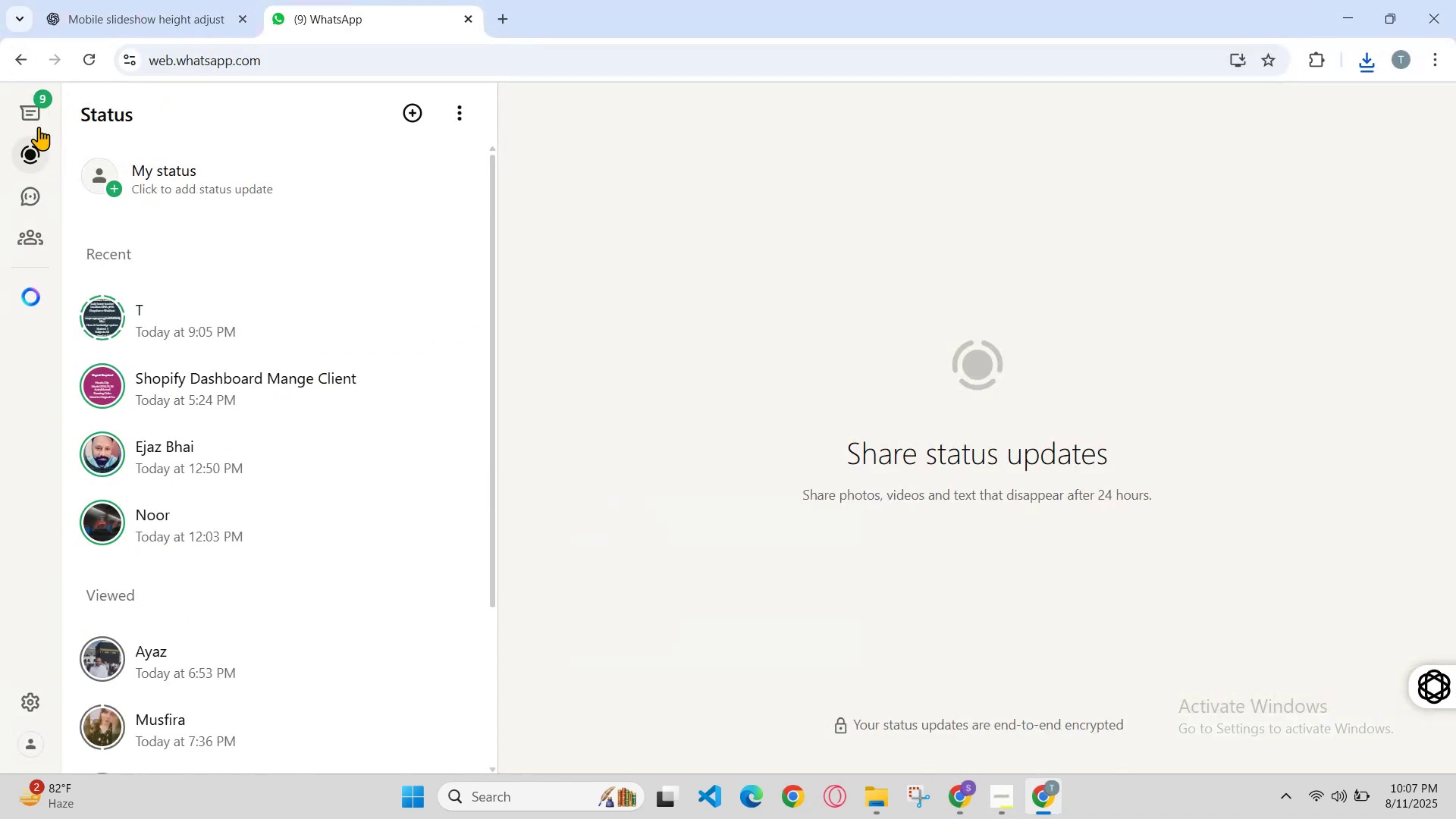 
left_click([39, 118])
 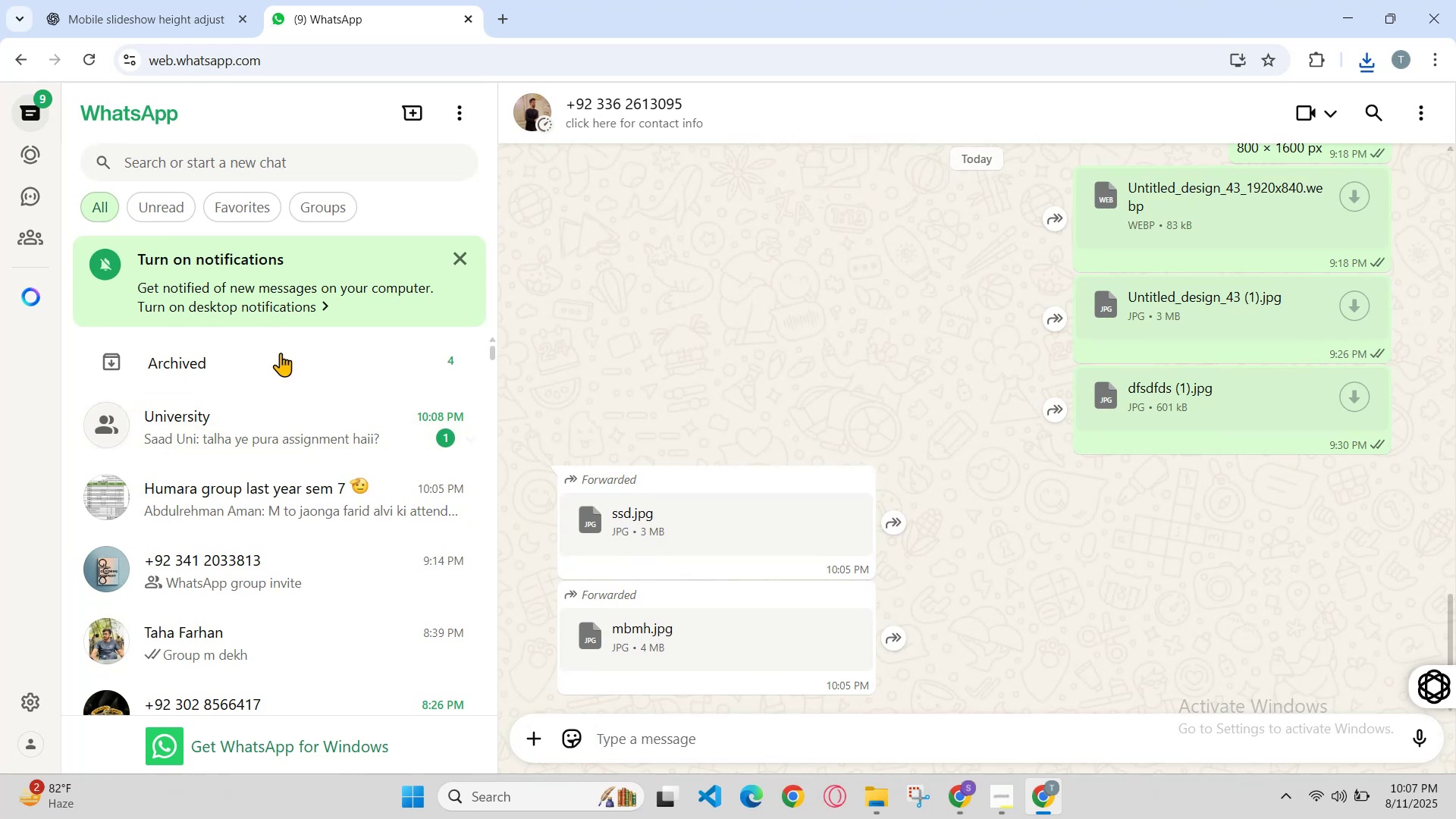 
double_click([295, 429])
 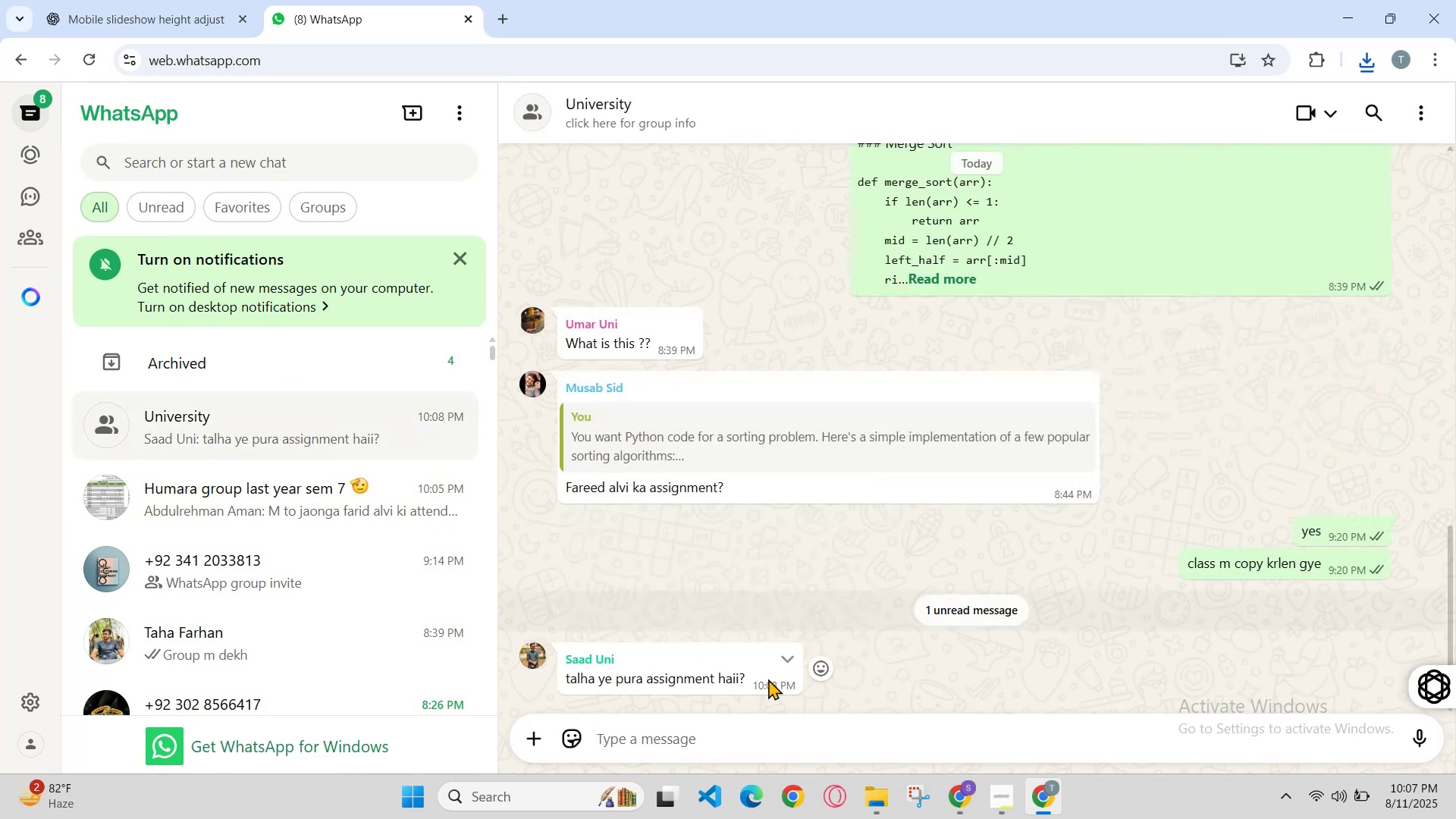 
left_click([814, 739])
 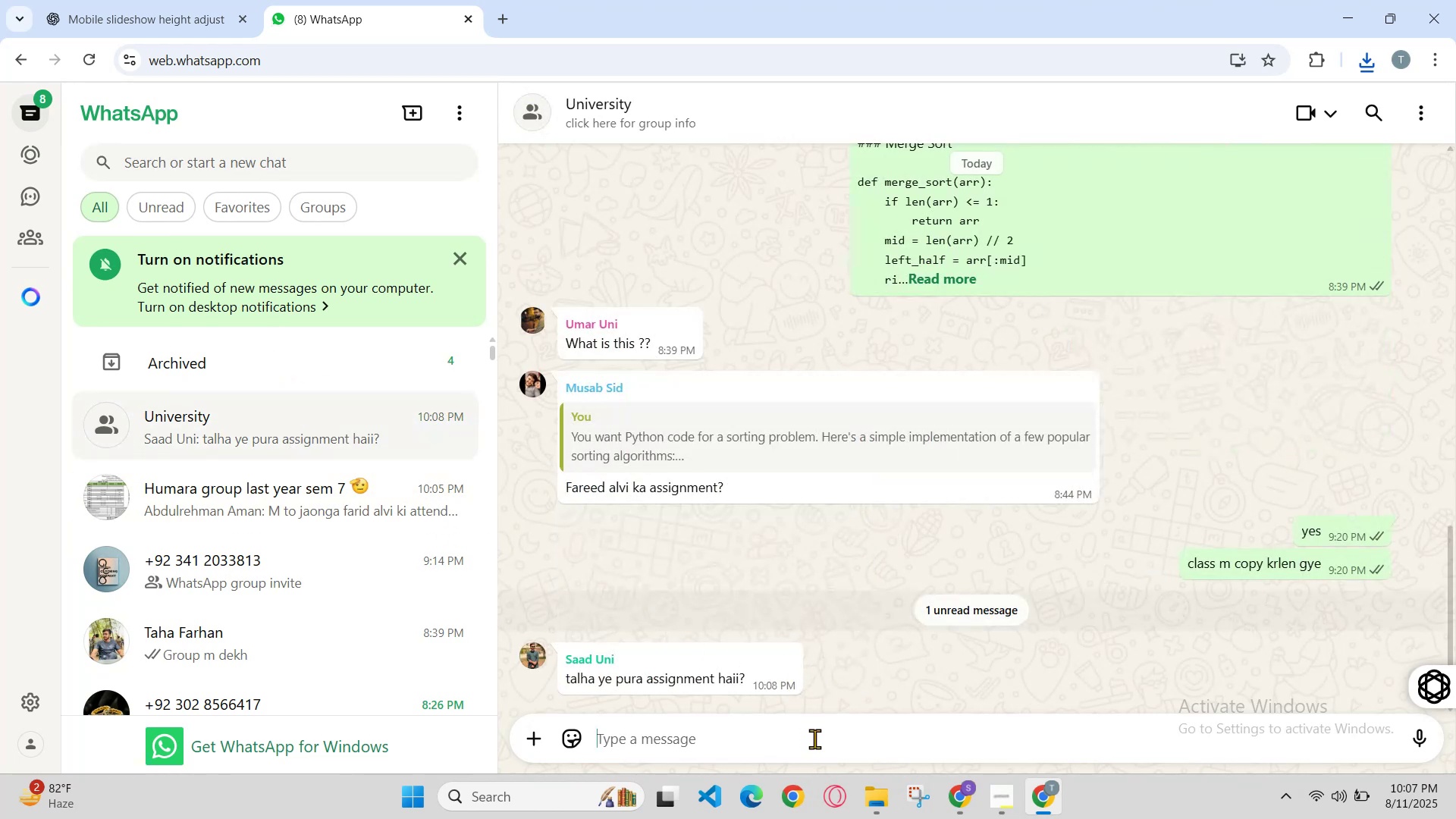 
type(yr paa )
key(Backspace)
key(Backspace)
type(ta nh abd ne bhja tha frward krdiya)
 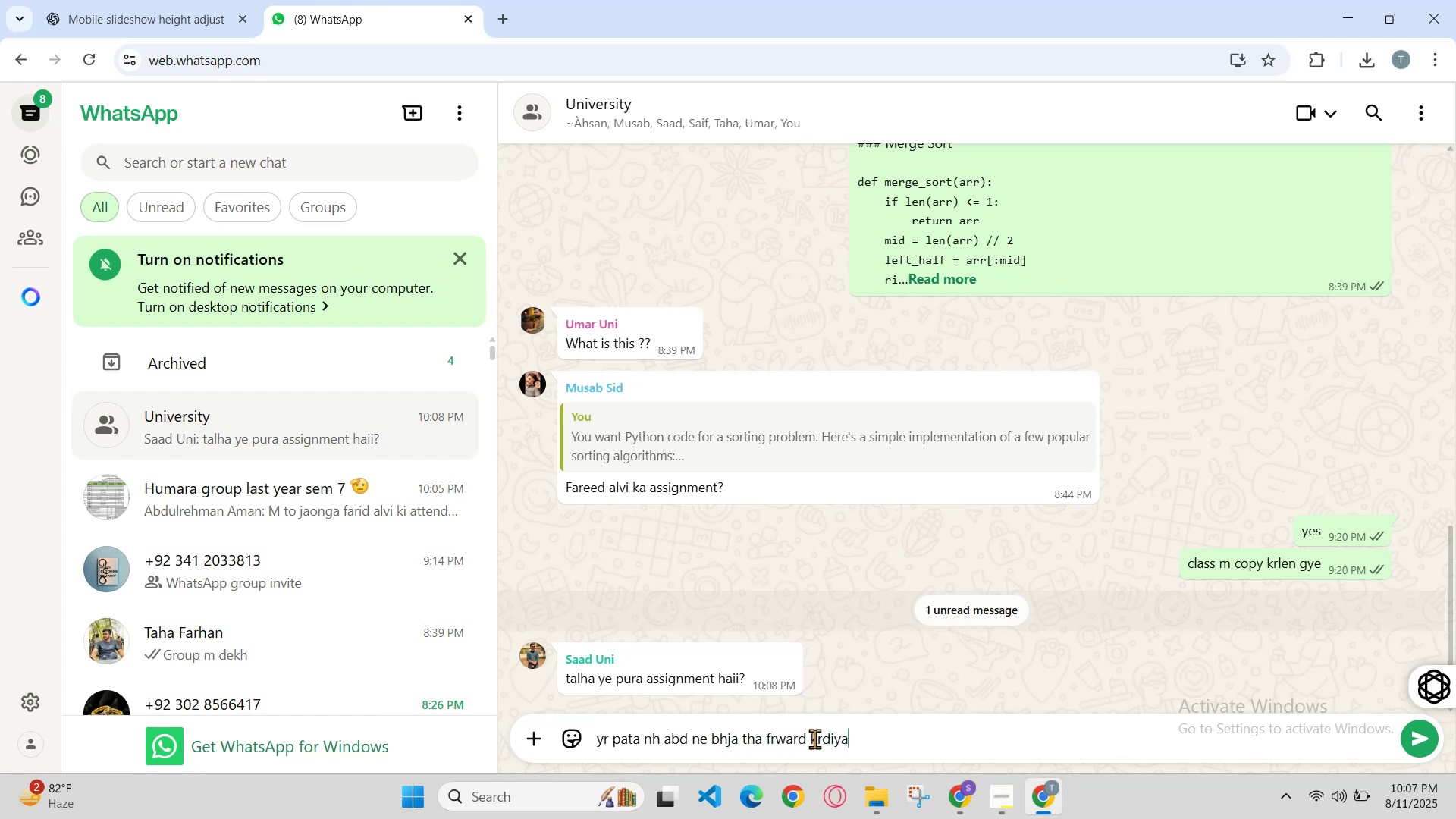 
key(Enter)
 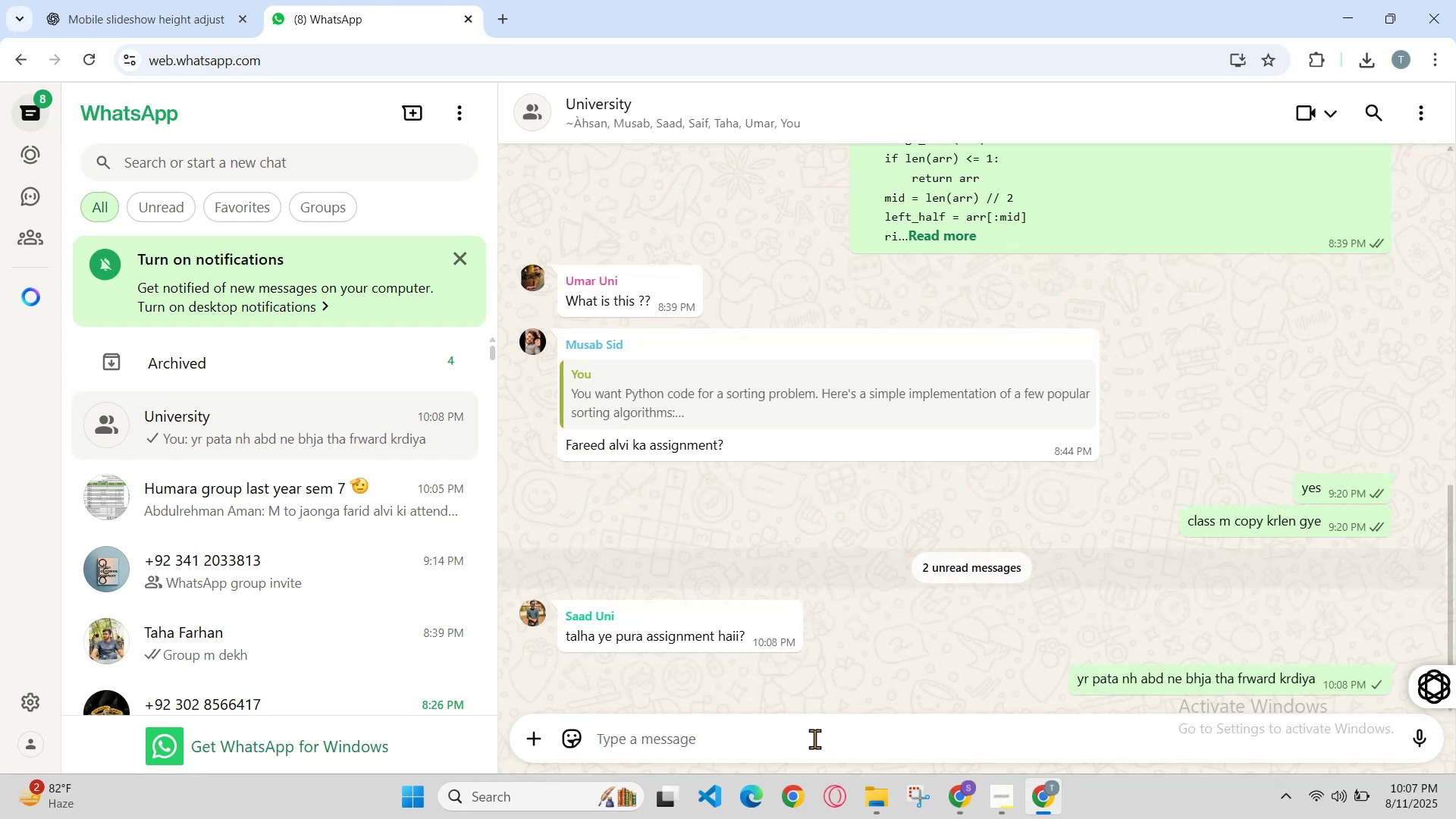 
key(O)
 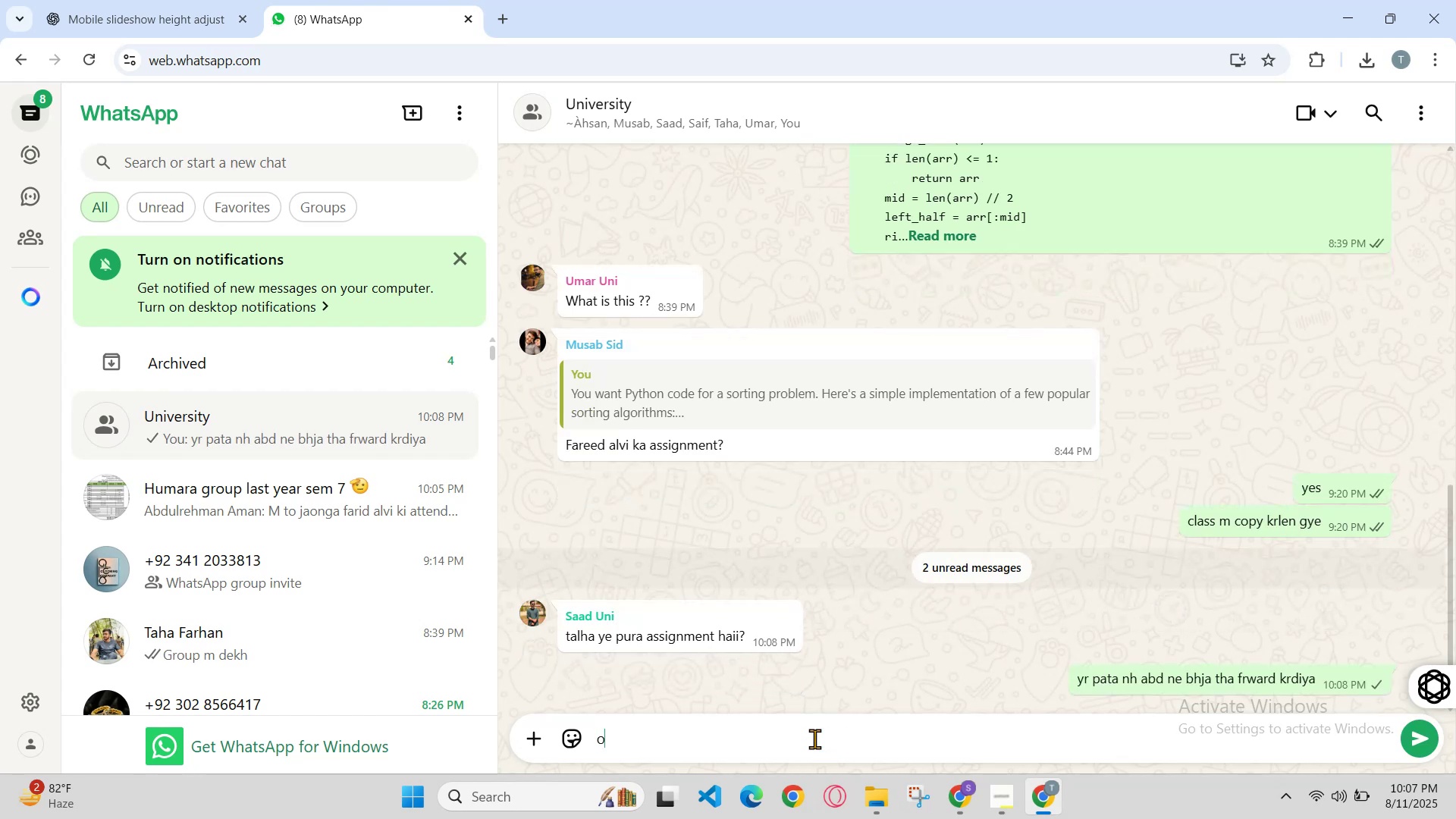 
key(Backspace)
 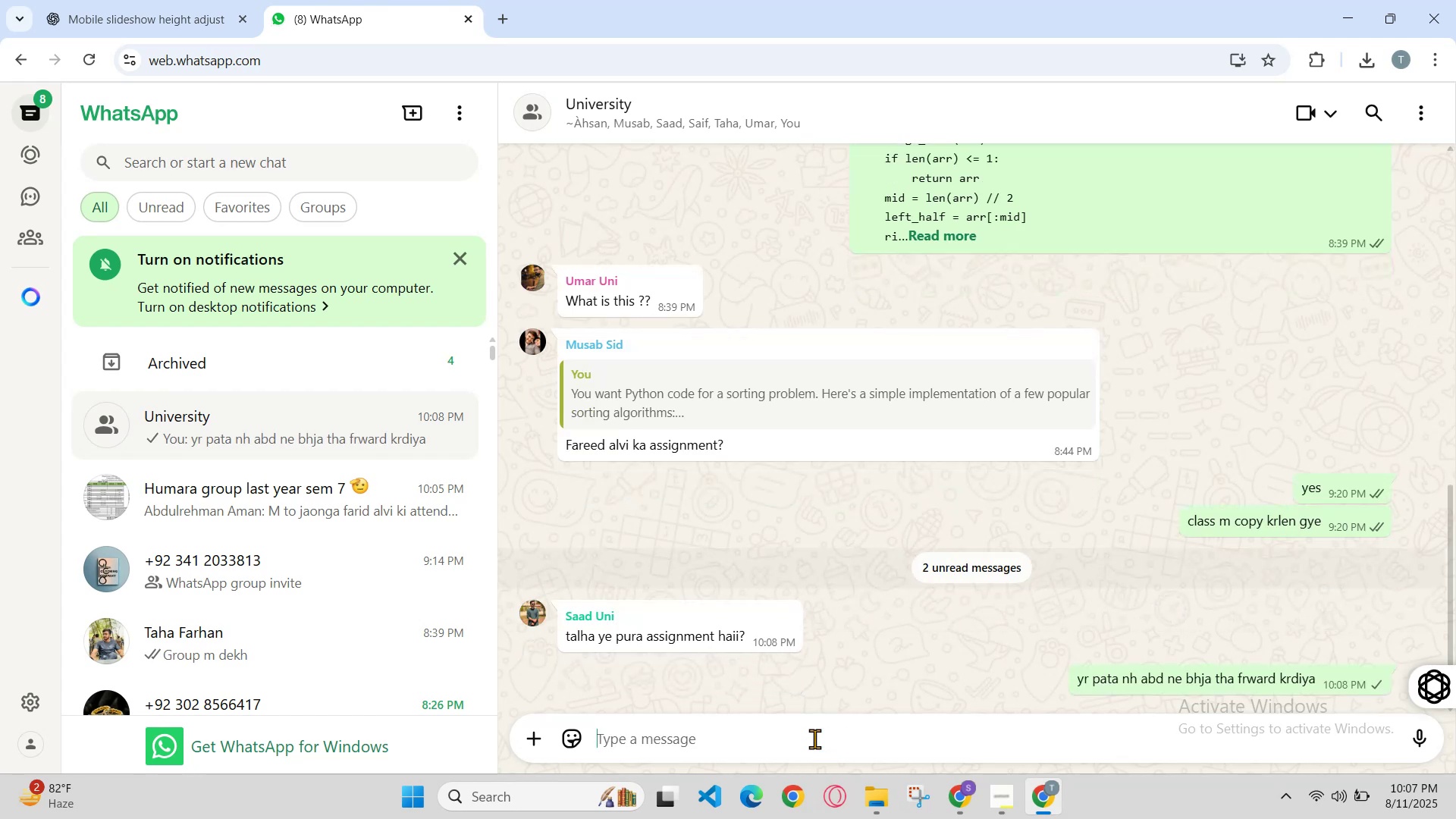 
key(Backspace)
 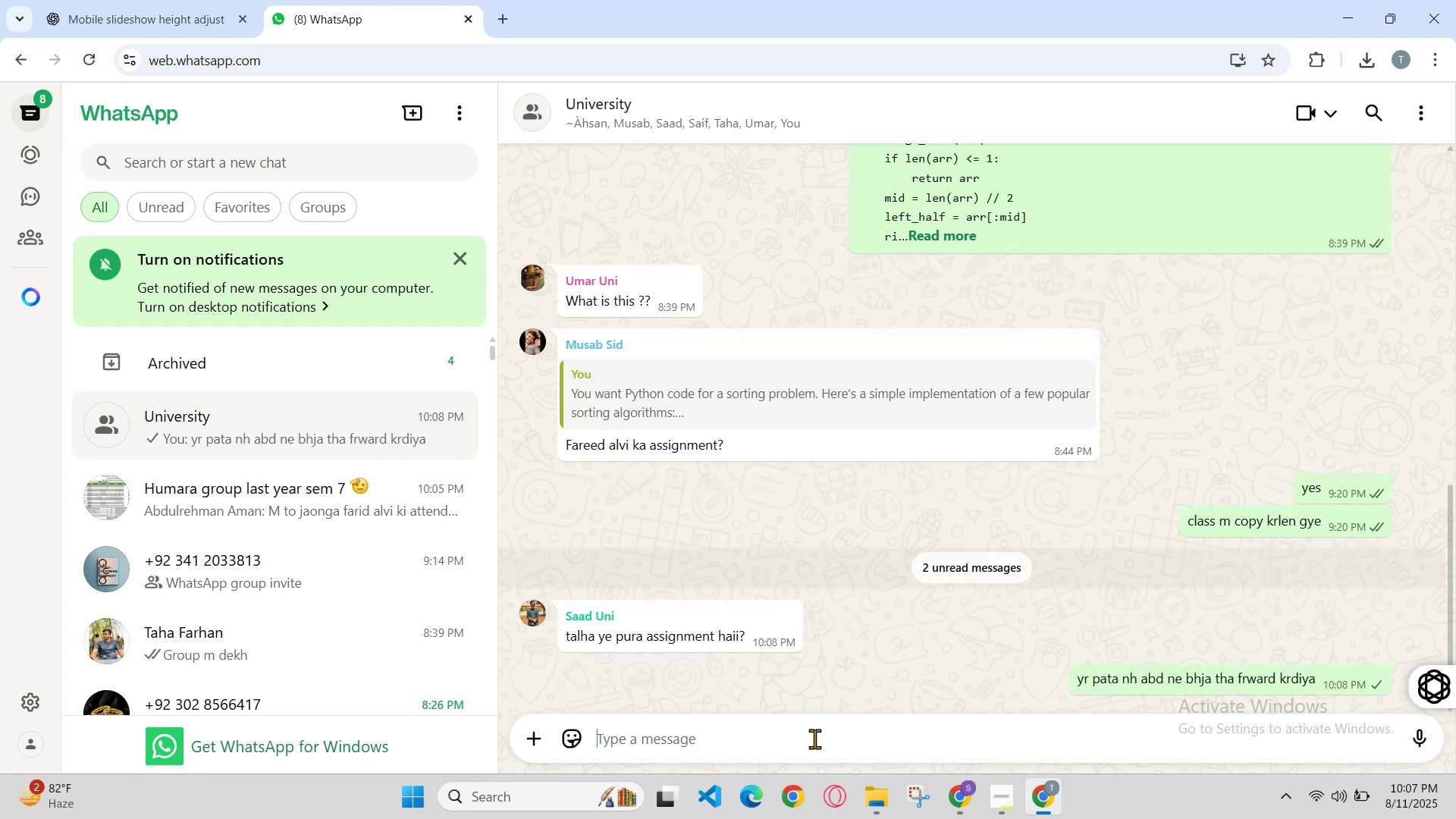 
key(Backspace)
 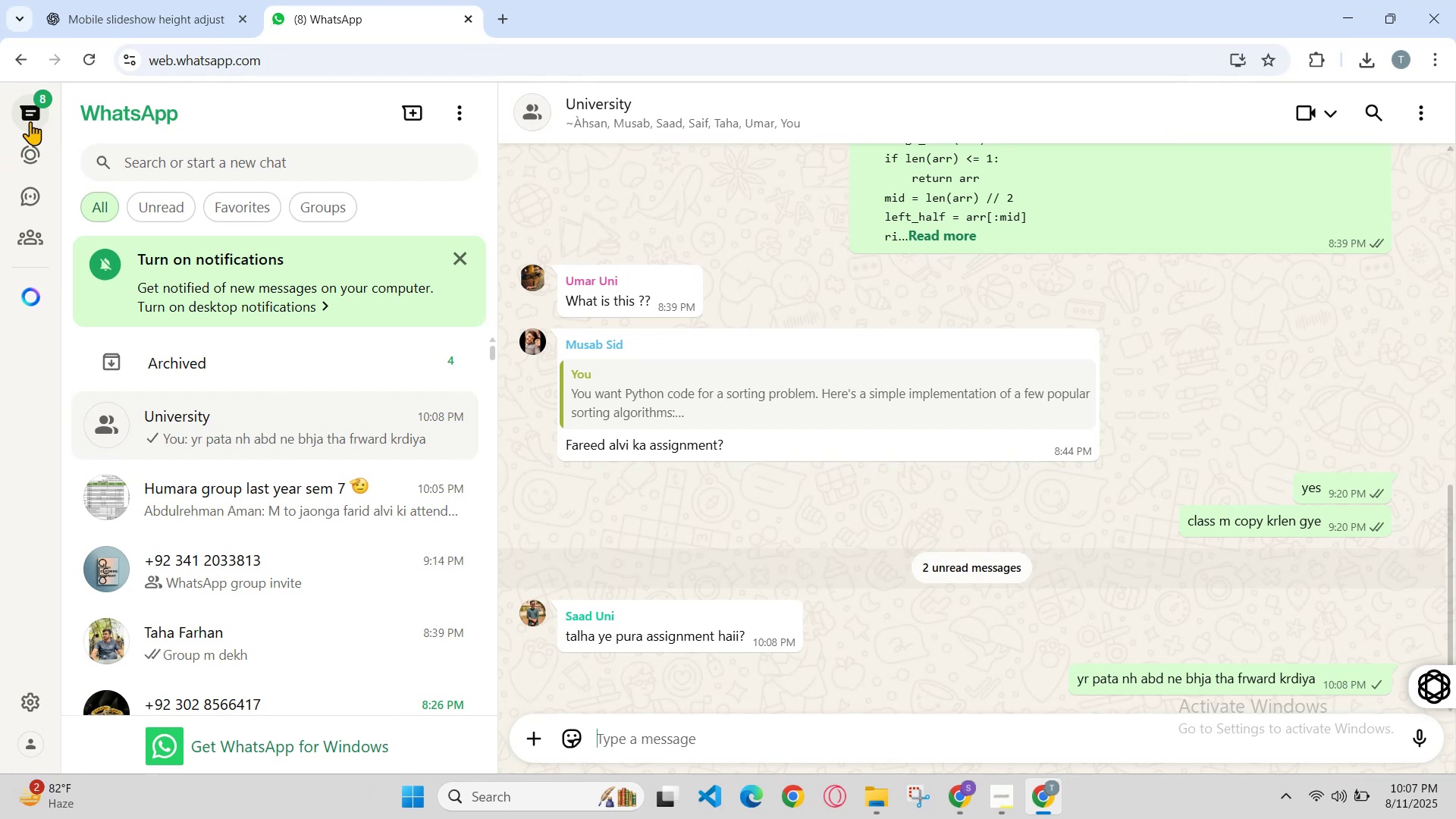 
type(pochta ha)
 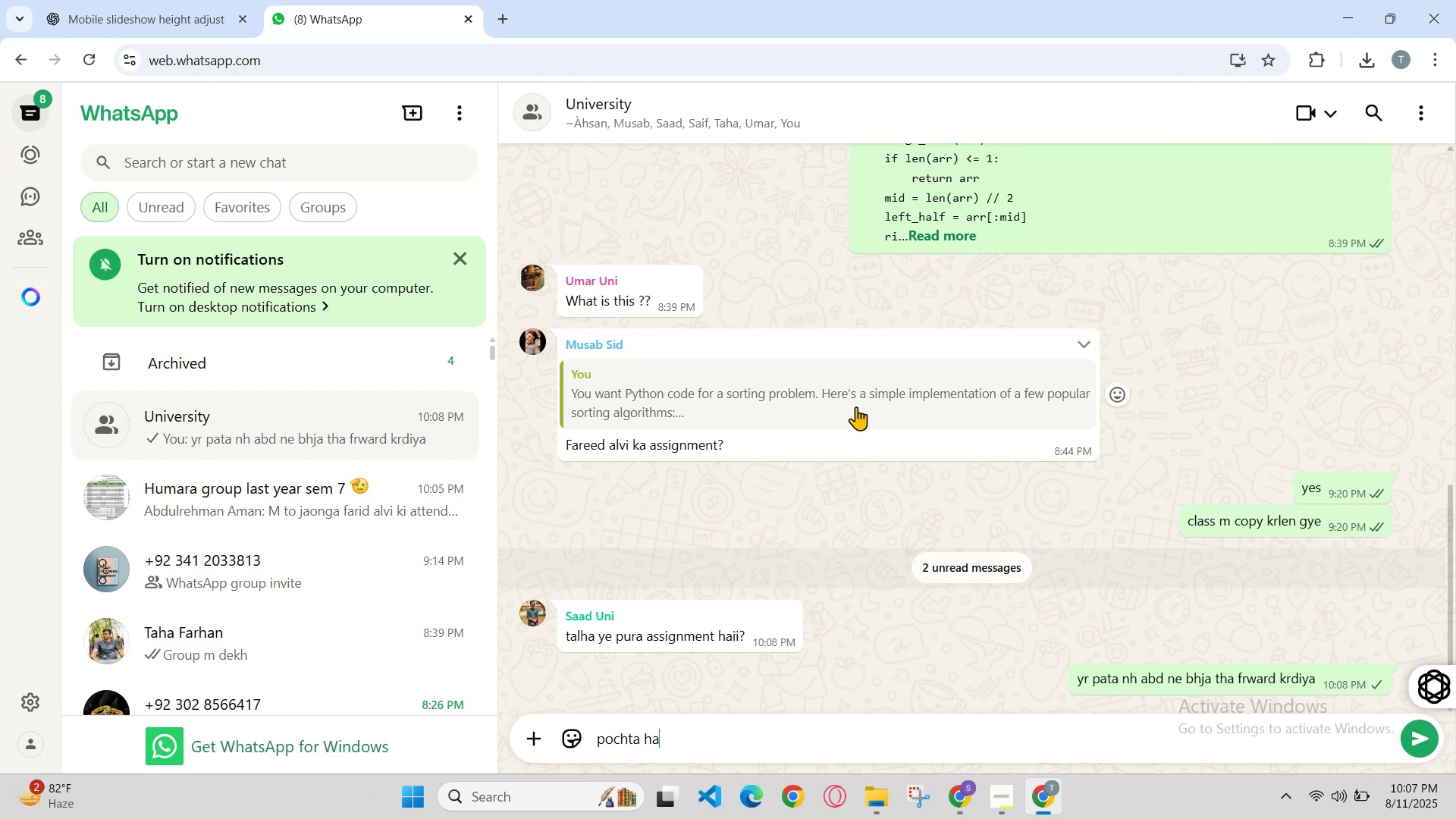 
key(Enter)
 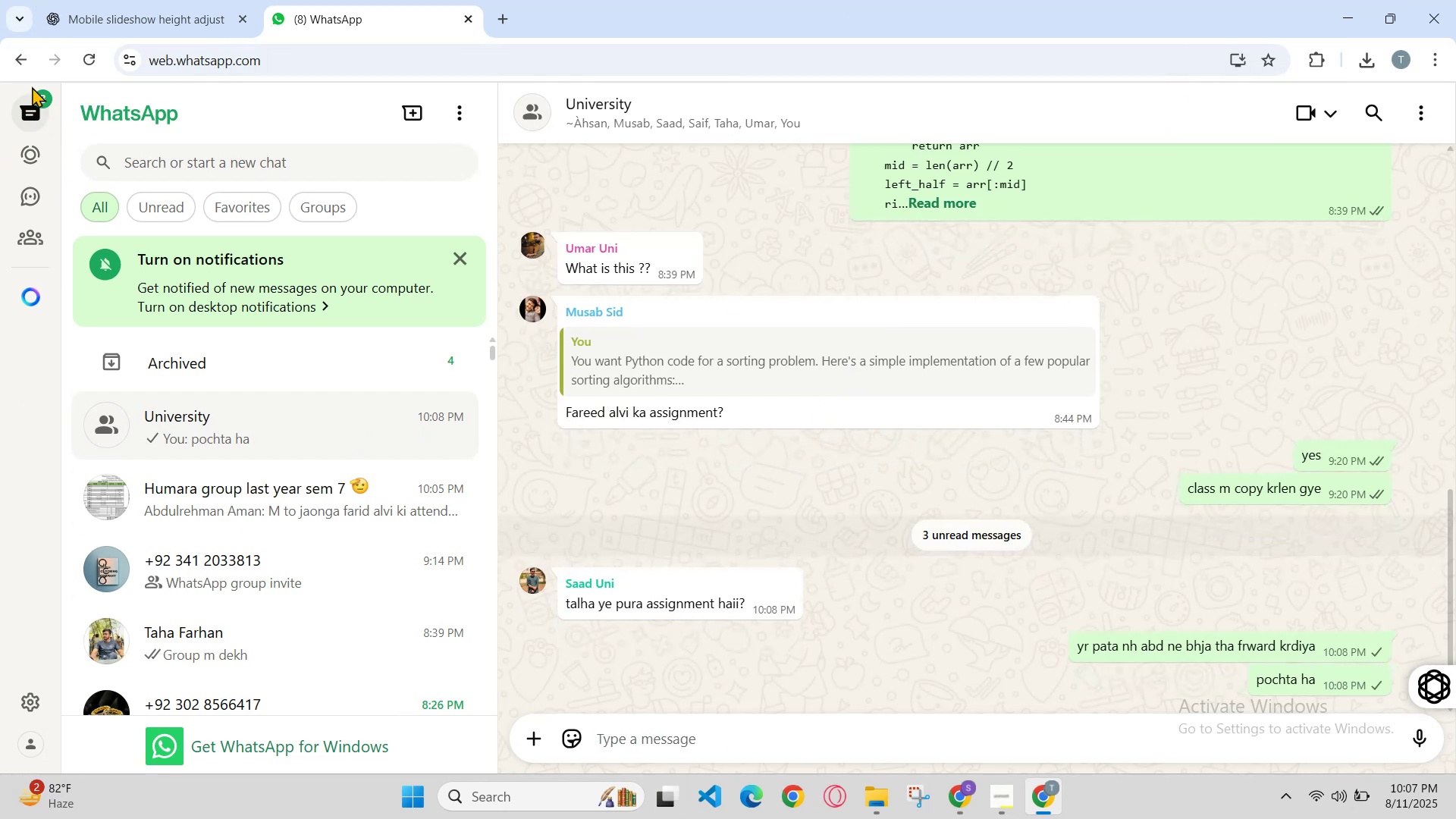 
left_click_drag(start_coordinate=[356, 0], to_coordinate=[360, 0])
 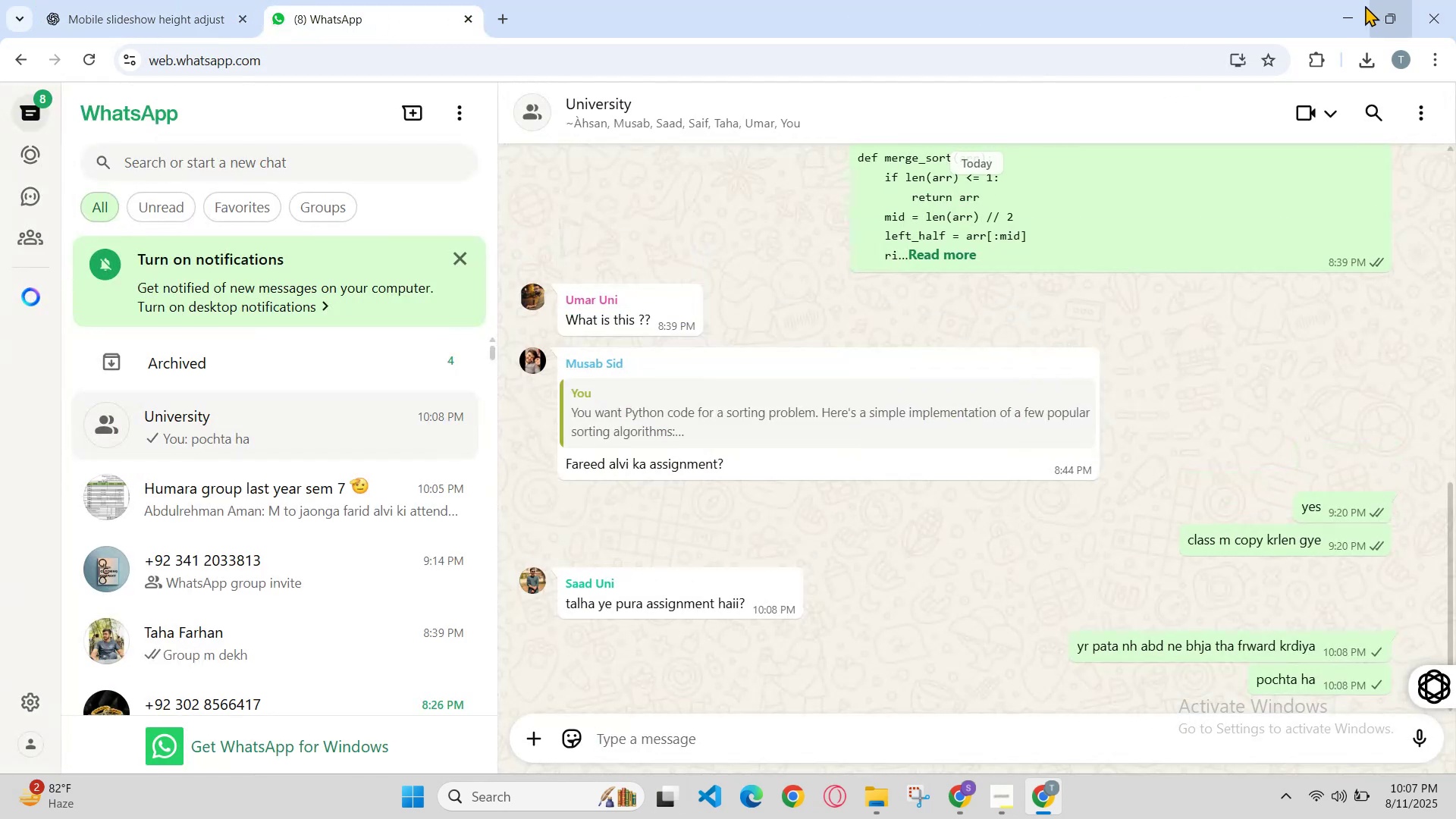 
left_click([1351, 11])
 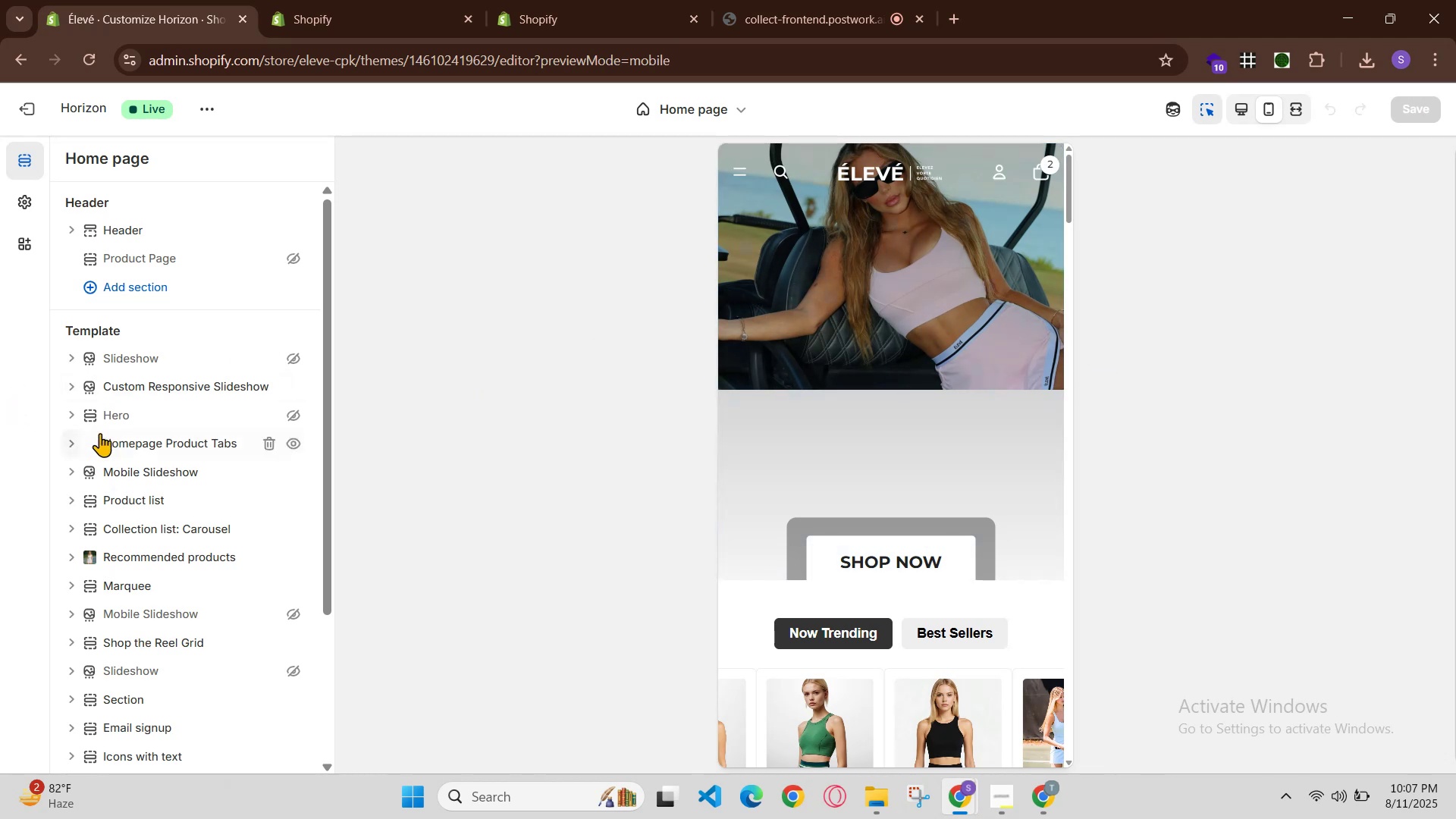 
double_click([71, 386])
 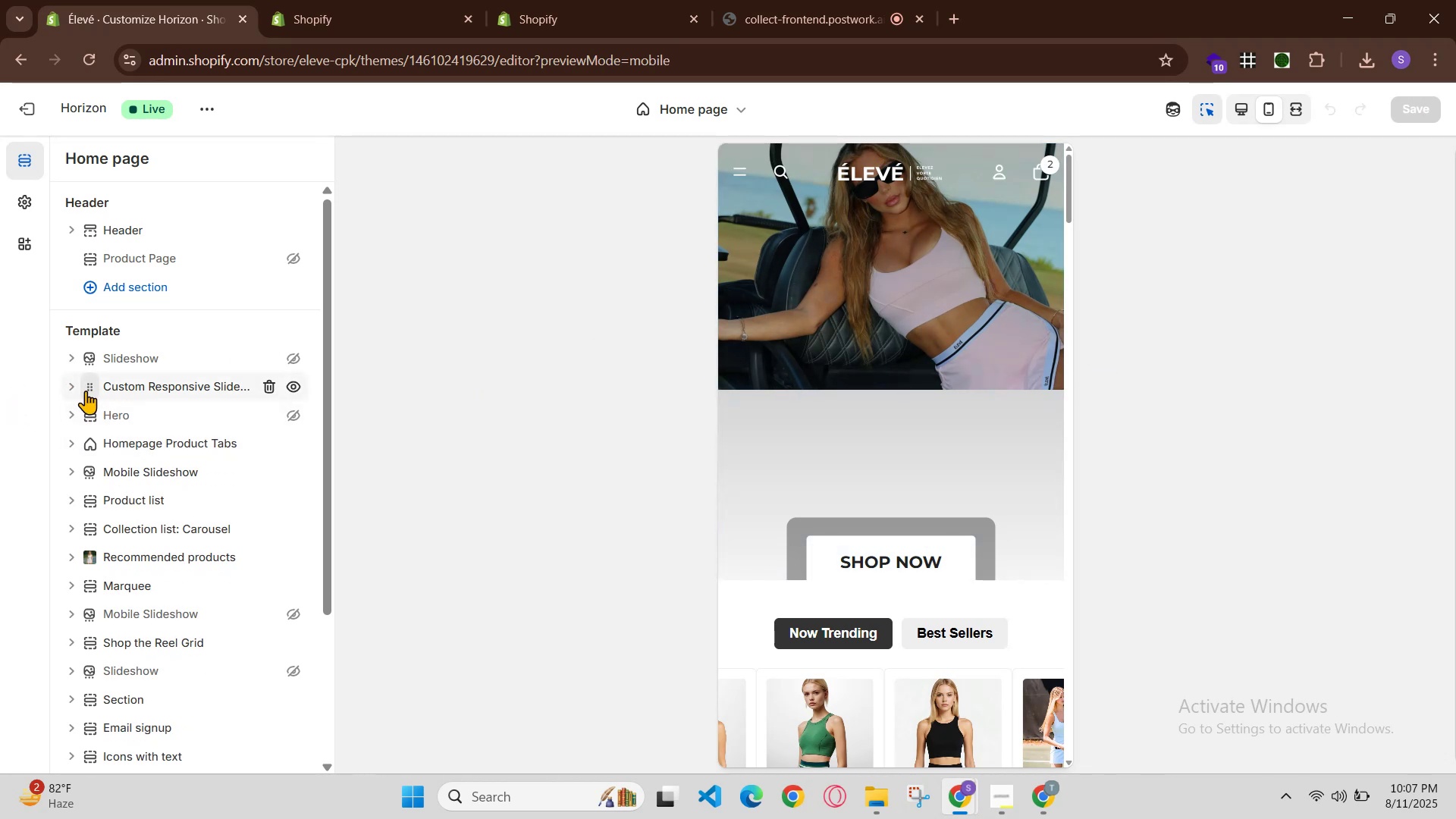 
left_click([75, 388])
 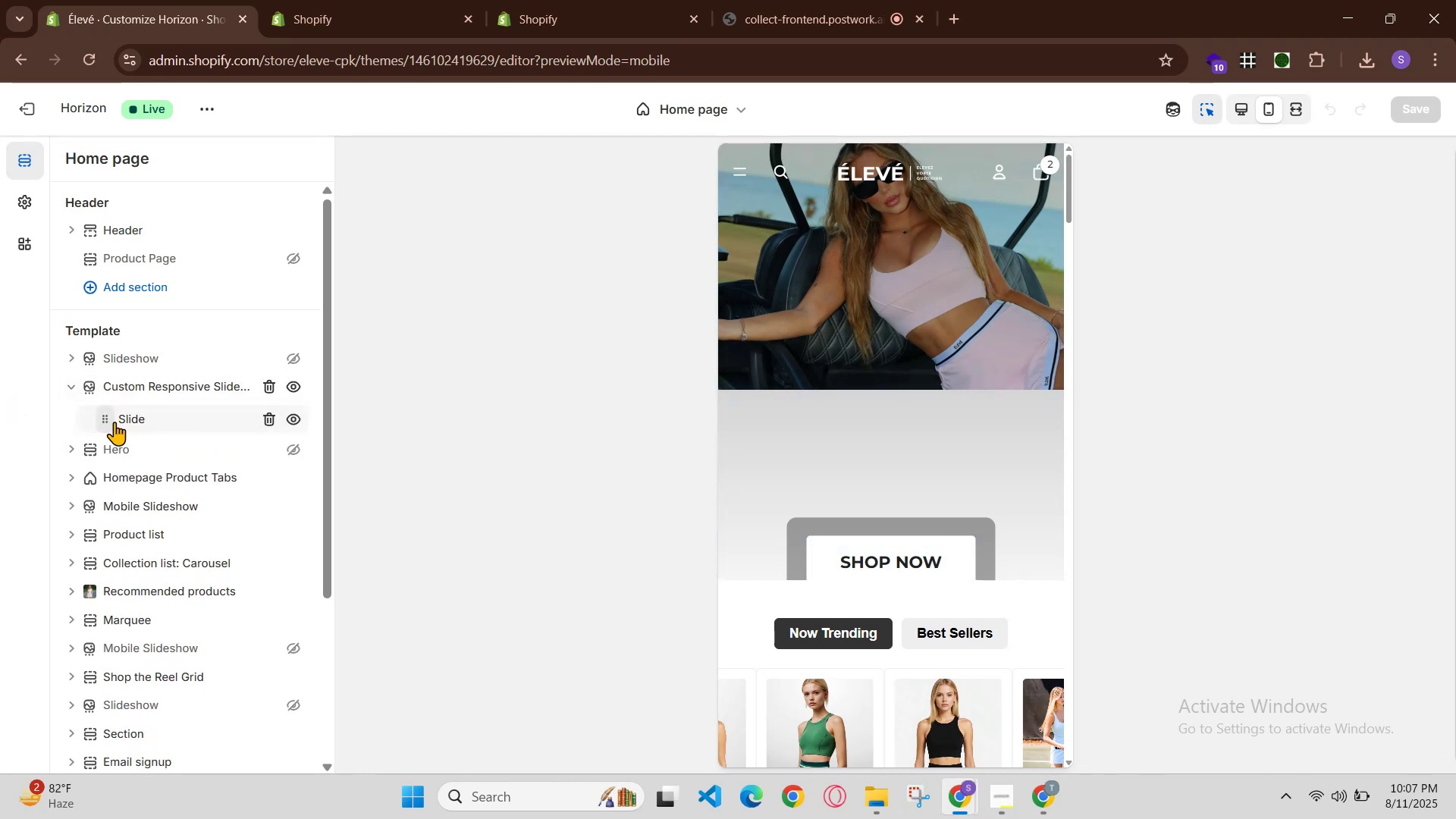 
left_click([120, 424])
 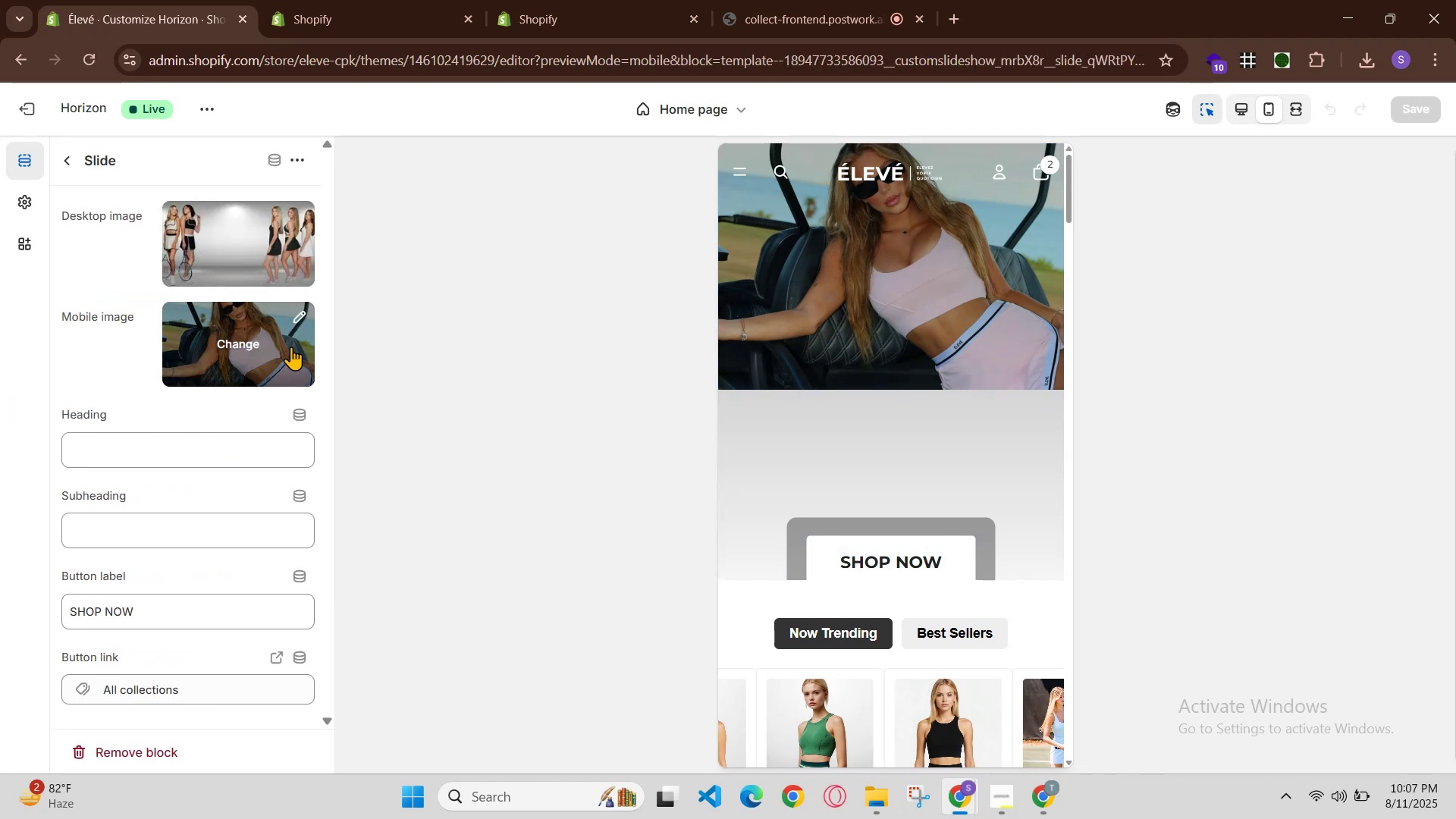 
left_click([228, 323])
 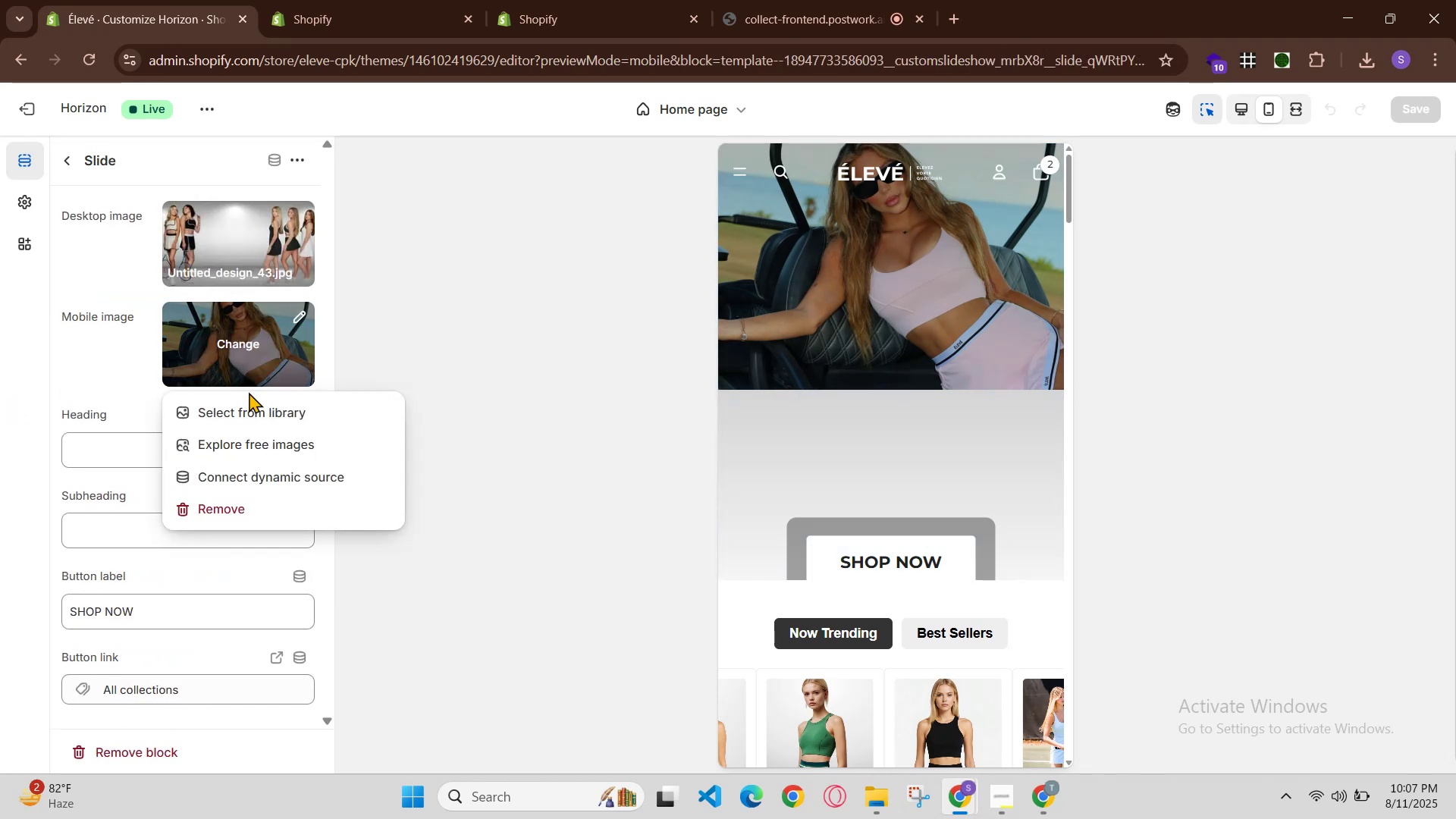 
left_click([252, 401])
 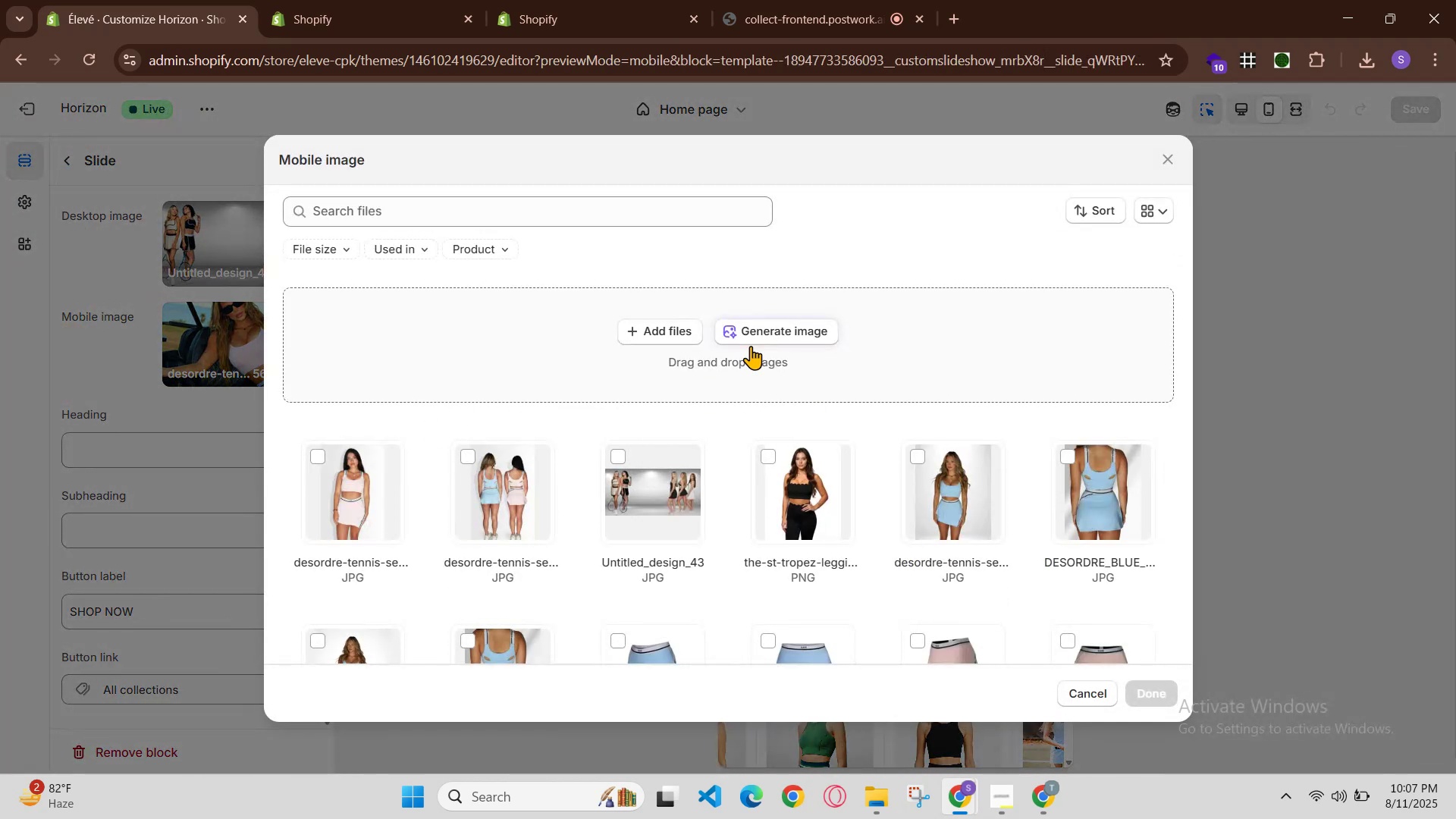 
left_click([679, 324])
 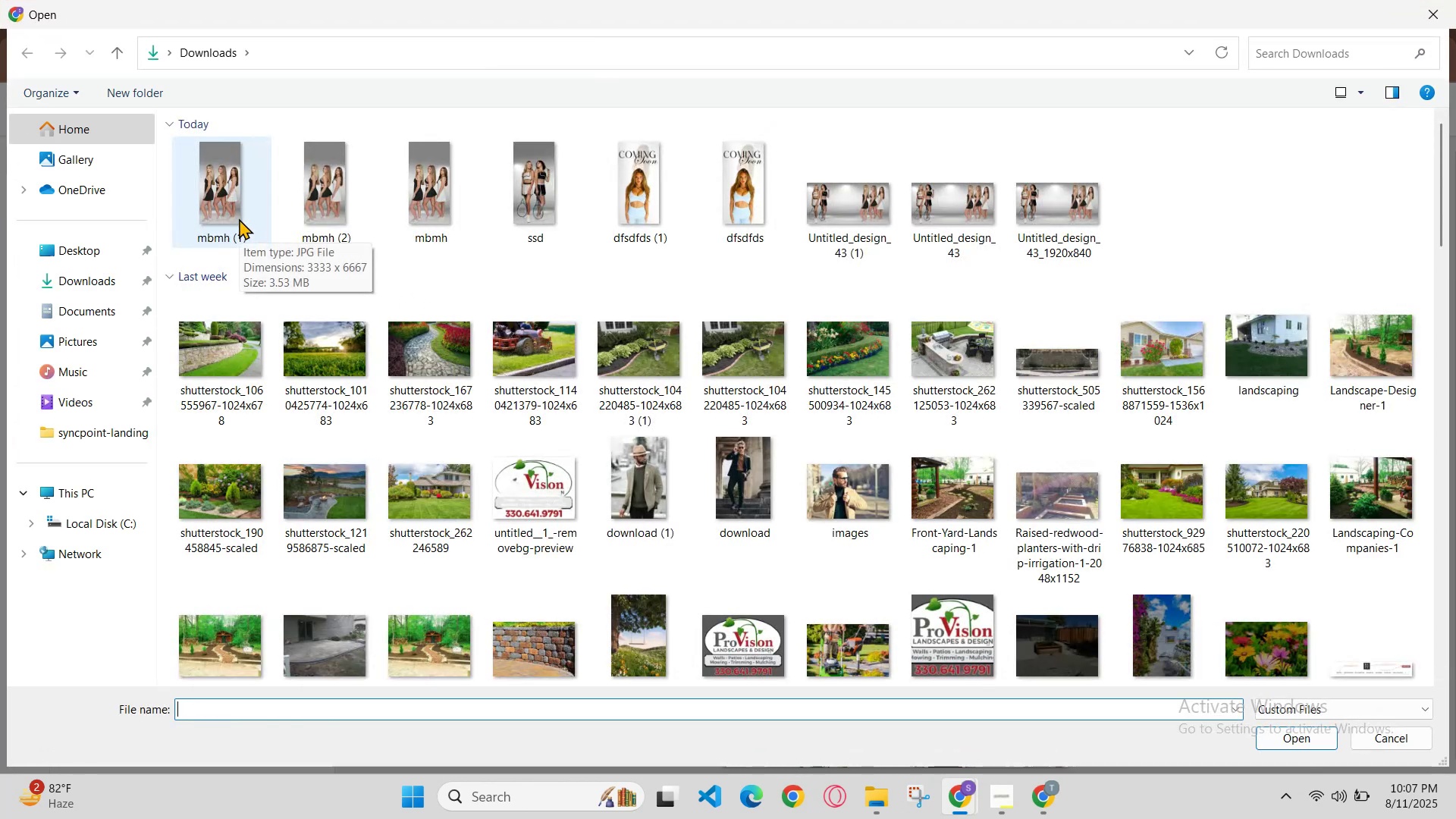 
double_click([239, 218])
 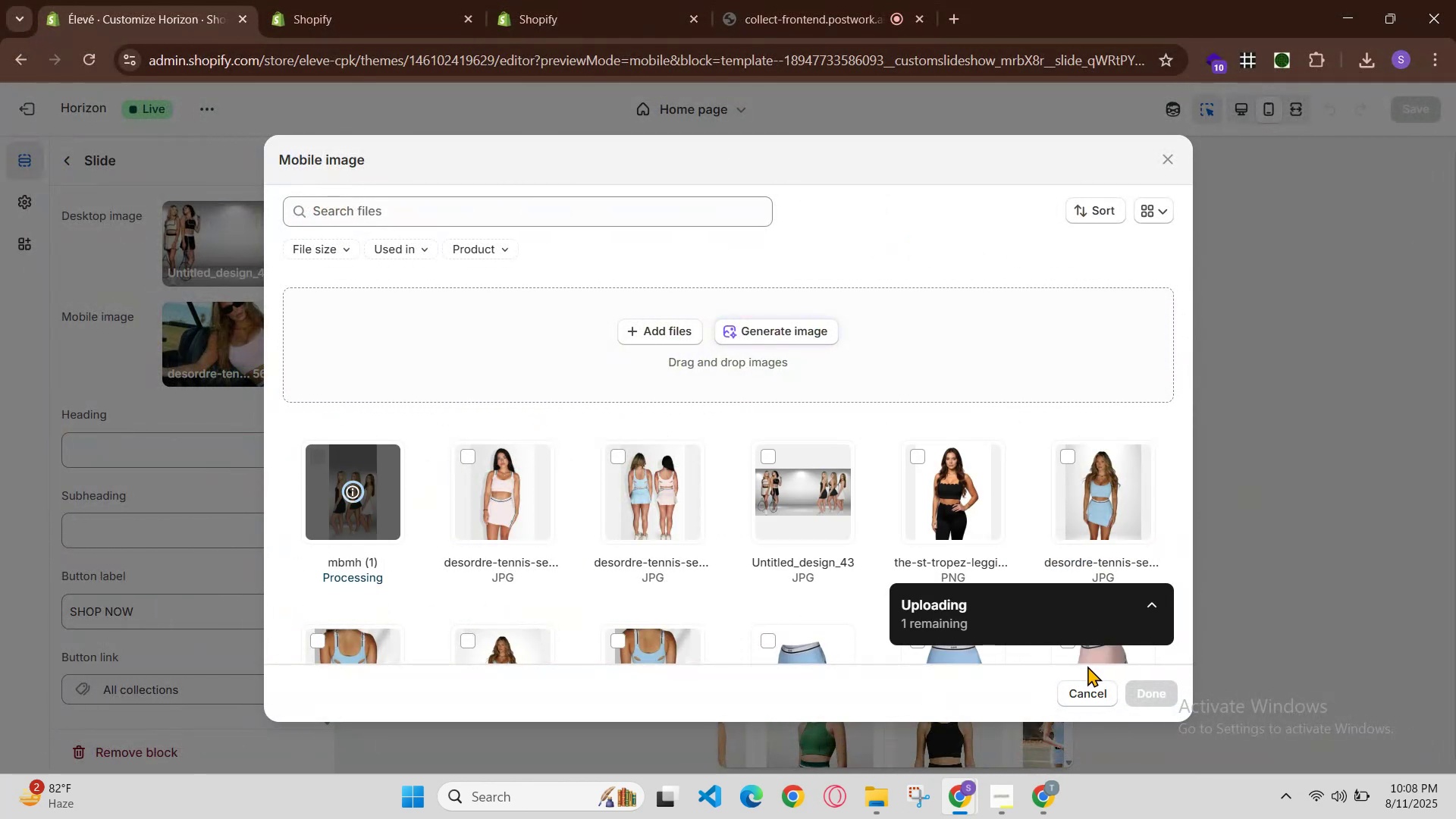 
wait(8.0)
 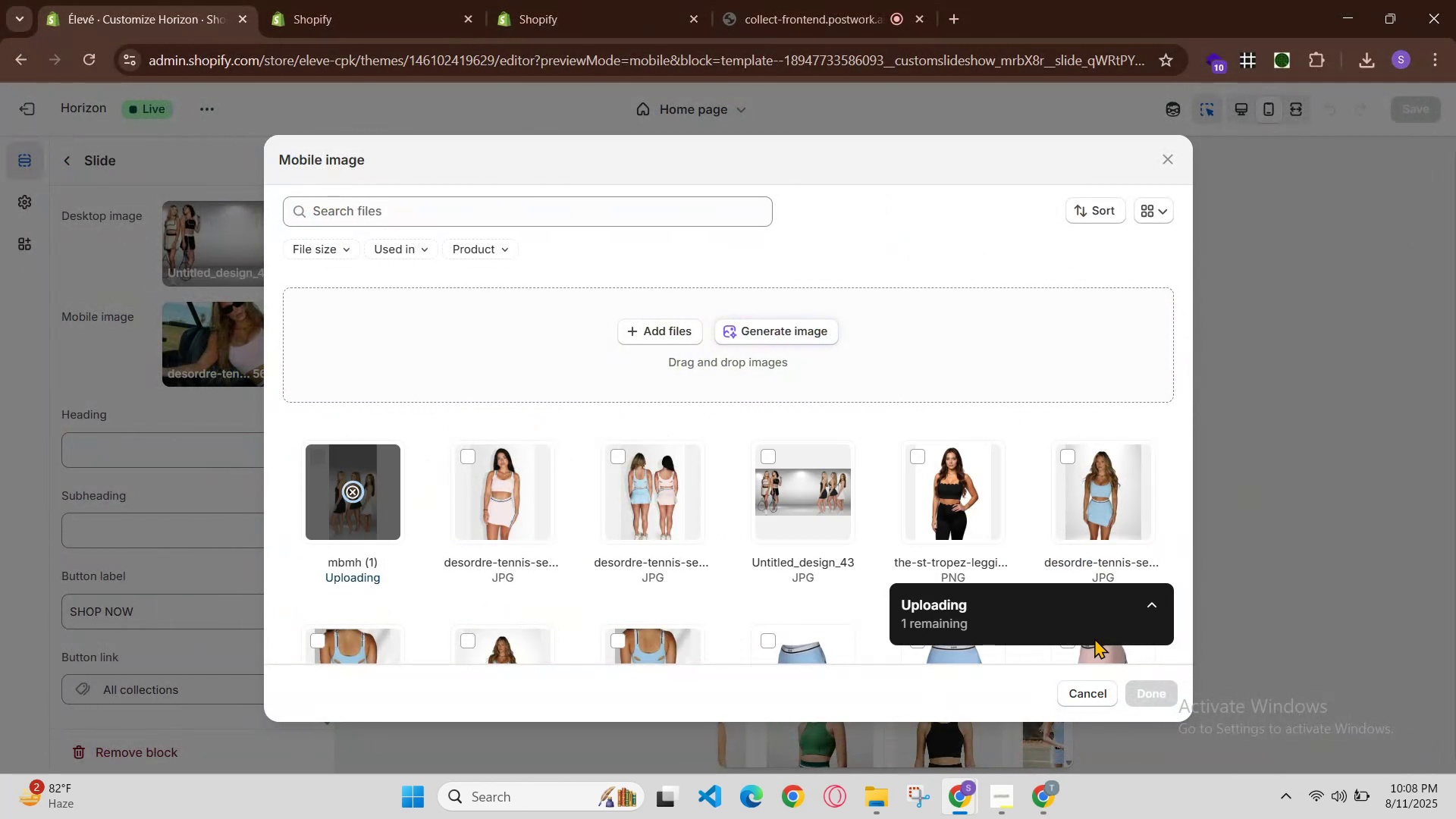 
left_click([1159, 695])
 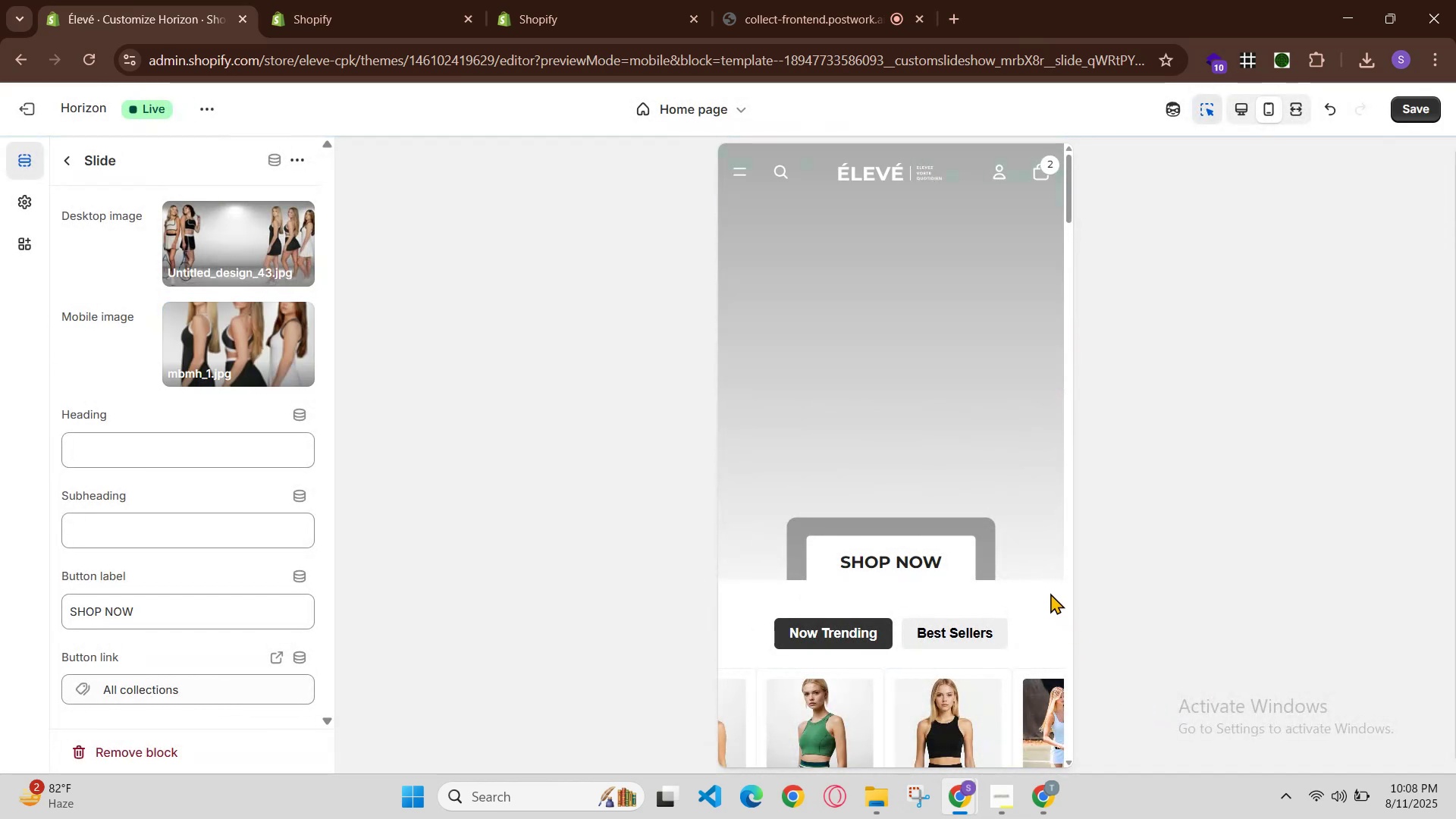 
scroll: coordinate [1008, 471], scroll_direction: none, amount: 0.0
 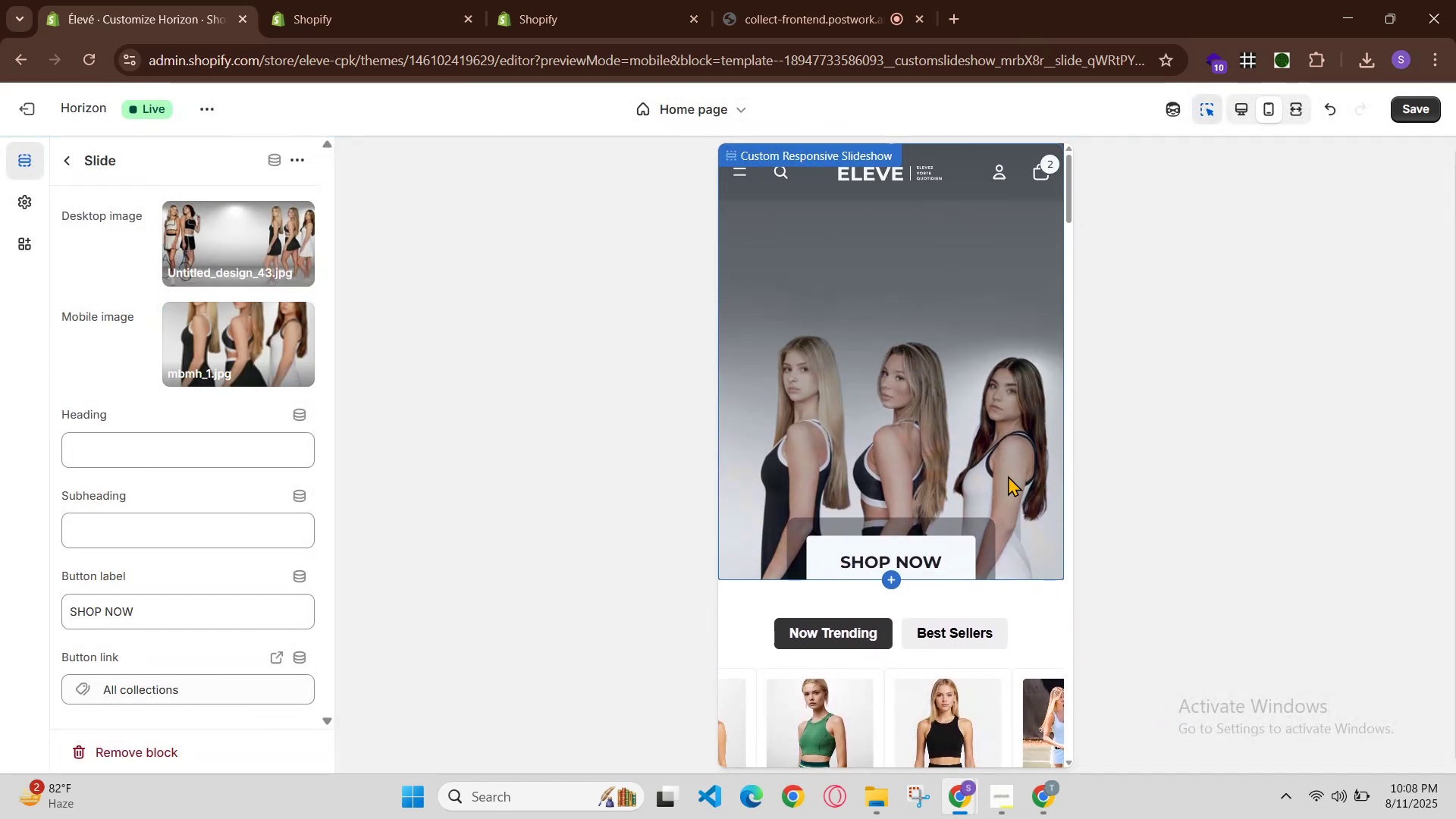 
scroll: coordinate [1008, 479], scroll_direction: up, amount: 1.0
 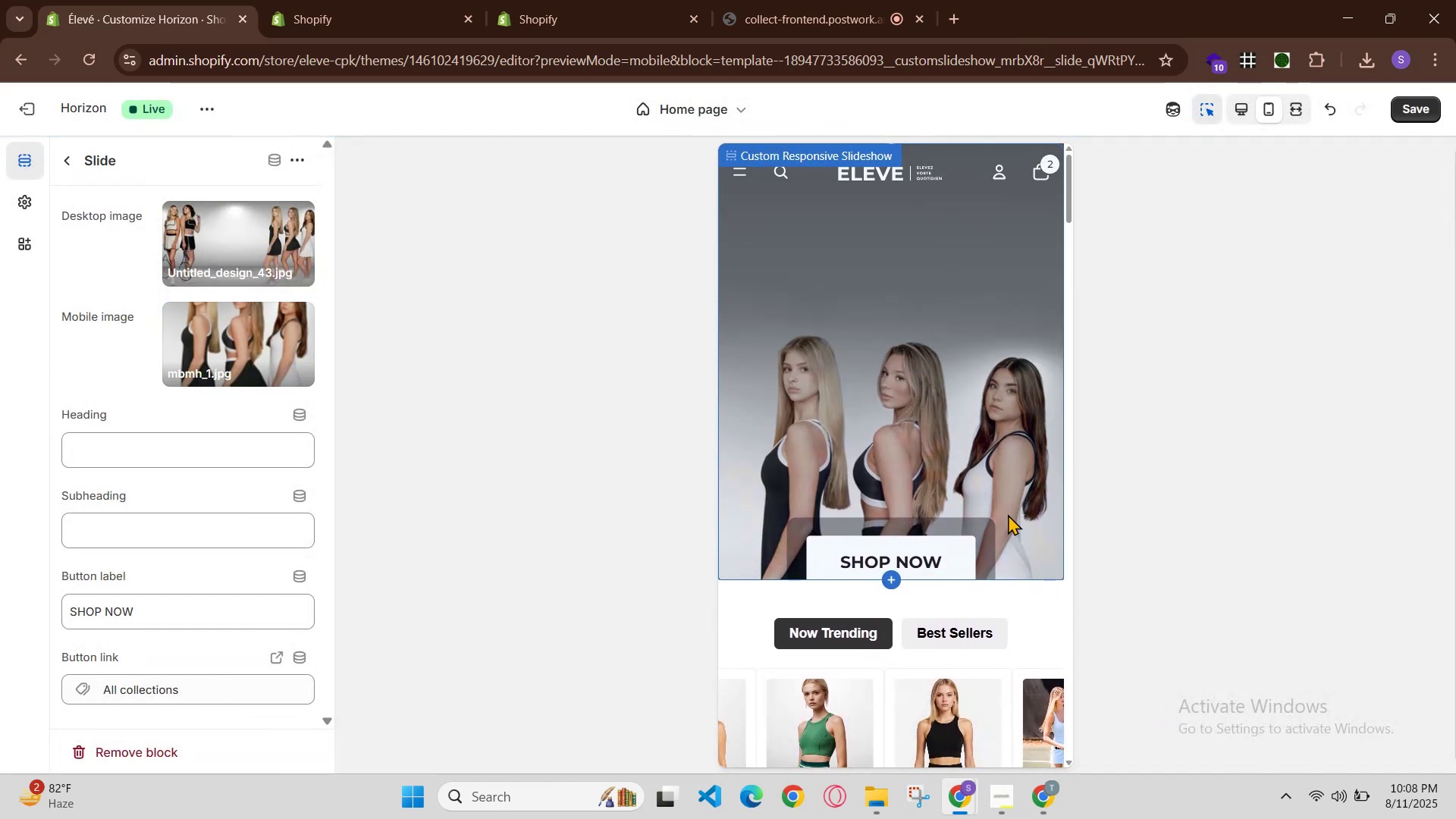 
wait(5.95)
 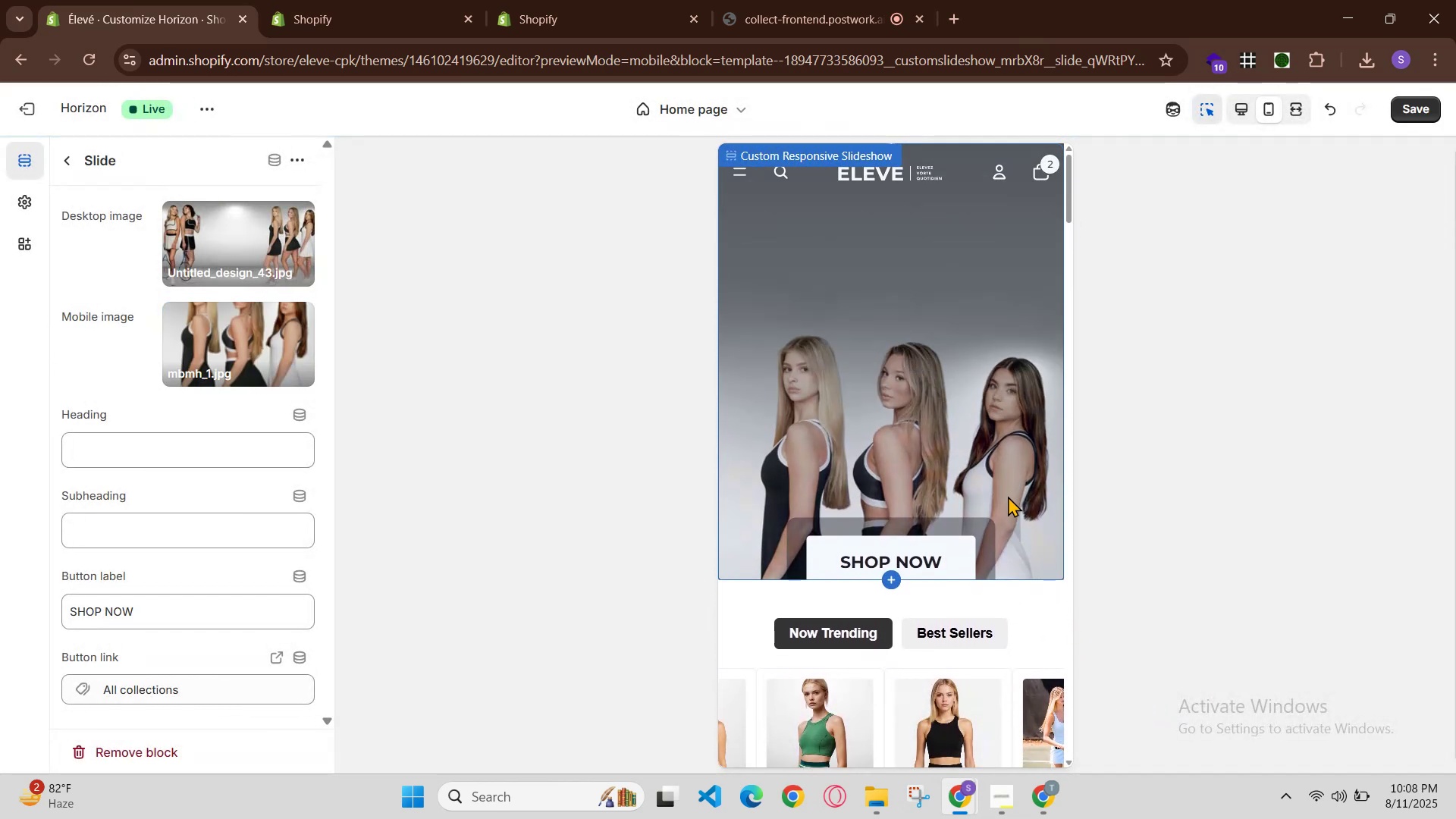 
left_click([186, 350])
 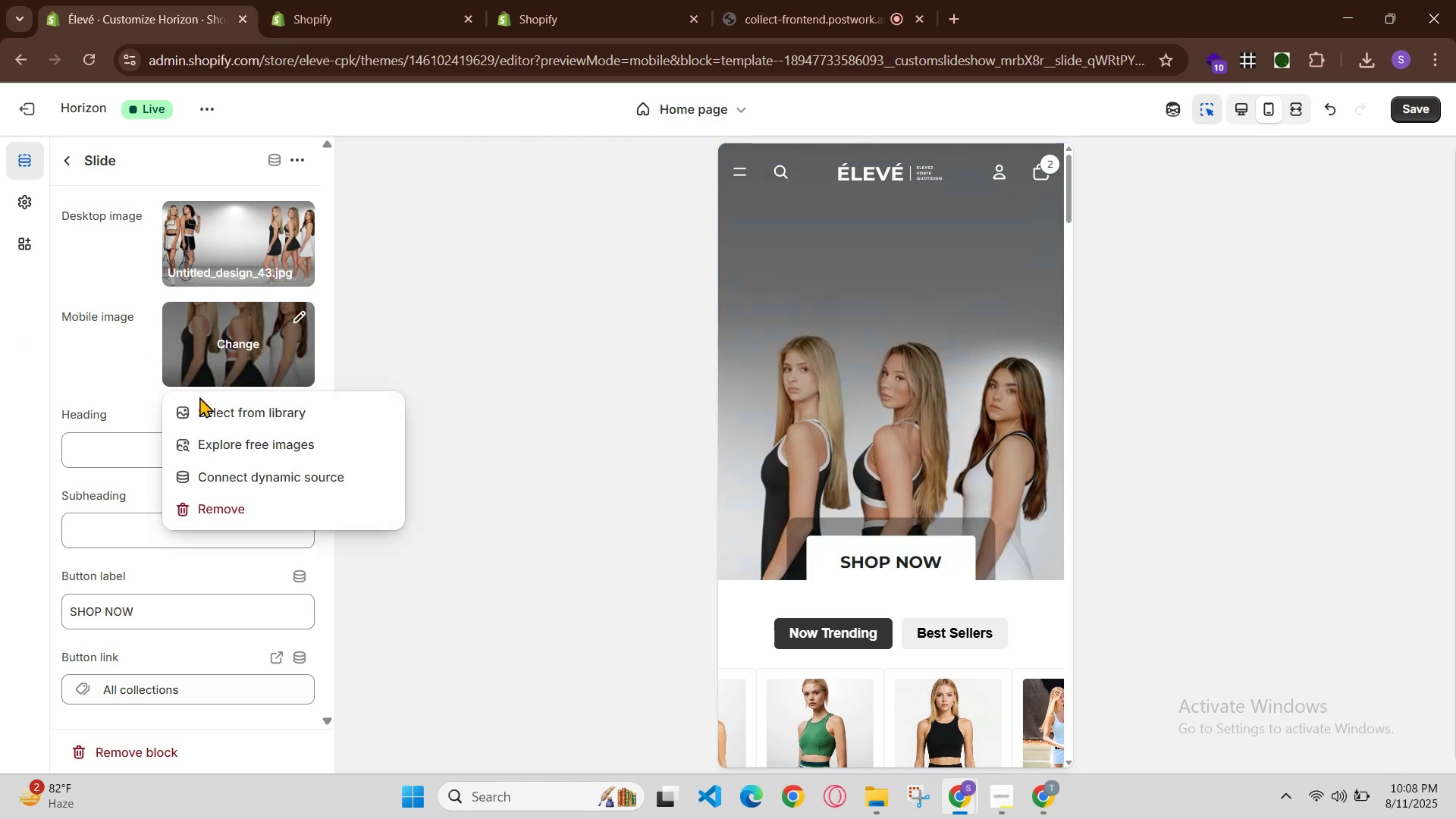 
left_click([206, 409])
 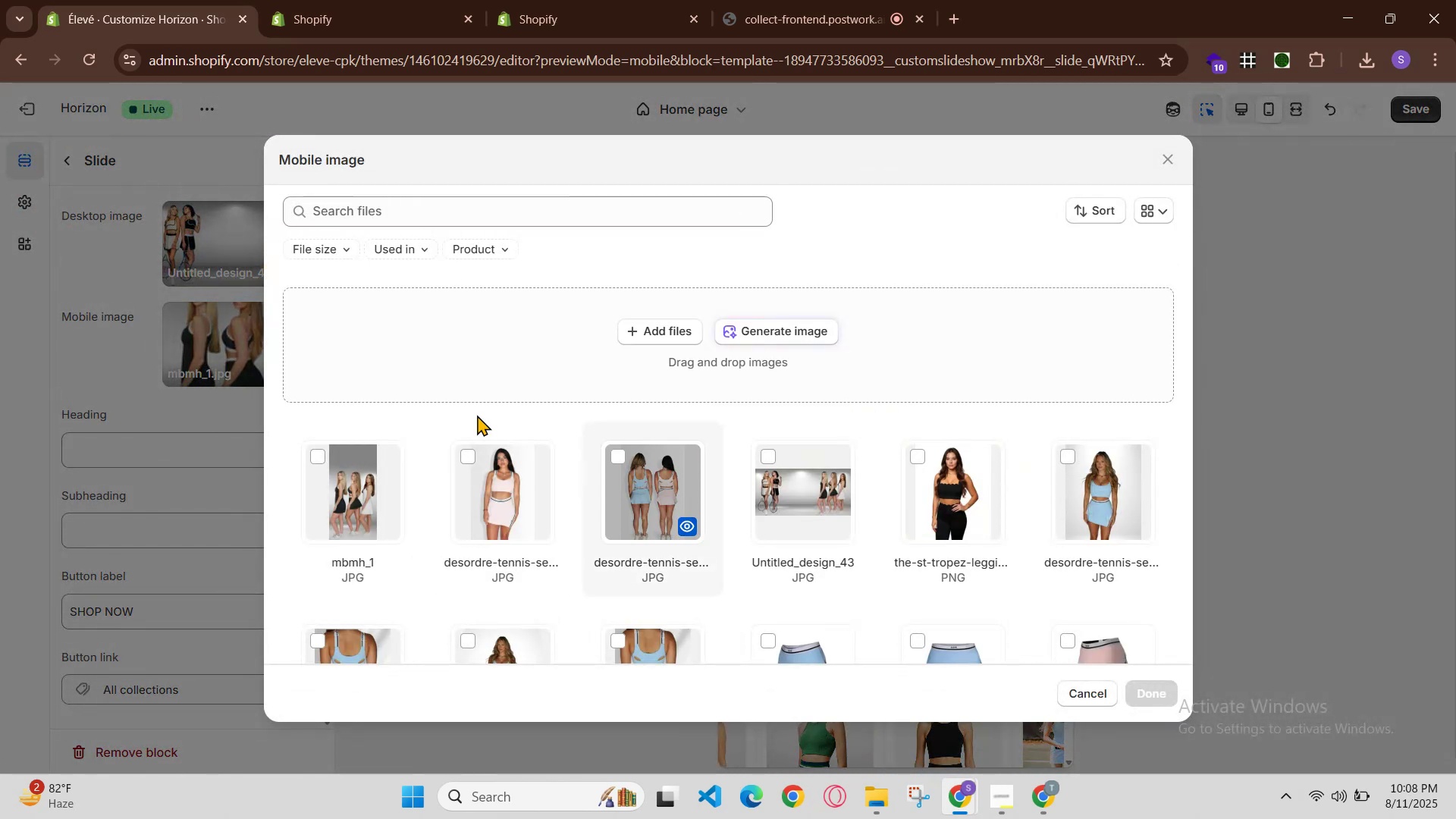 
left_click([652, 334])
 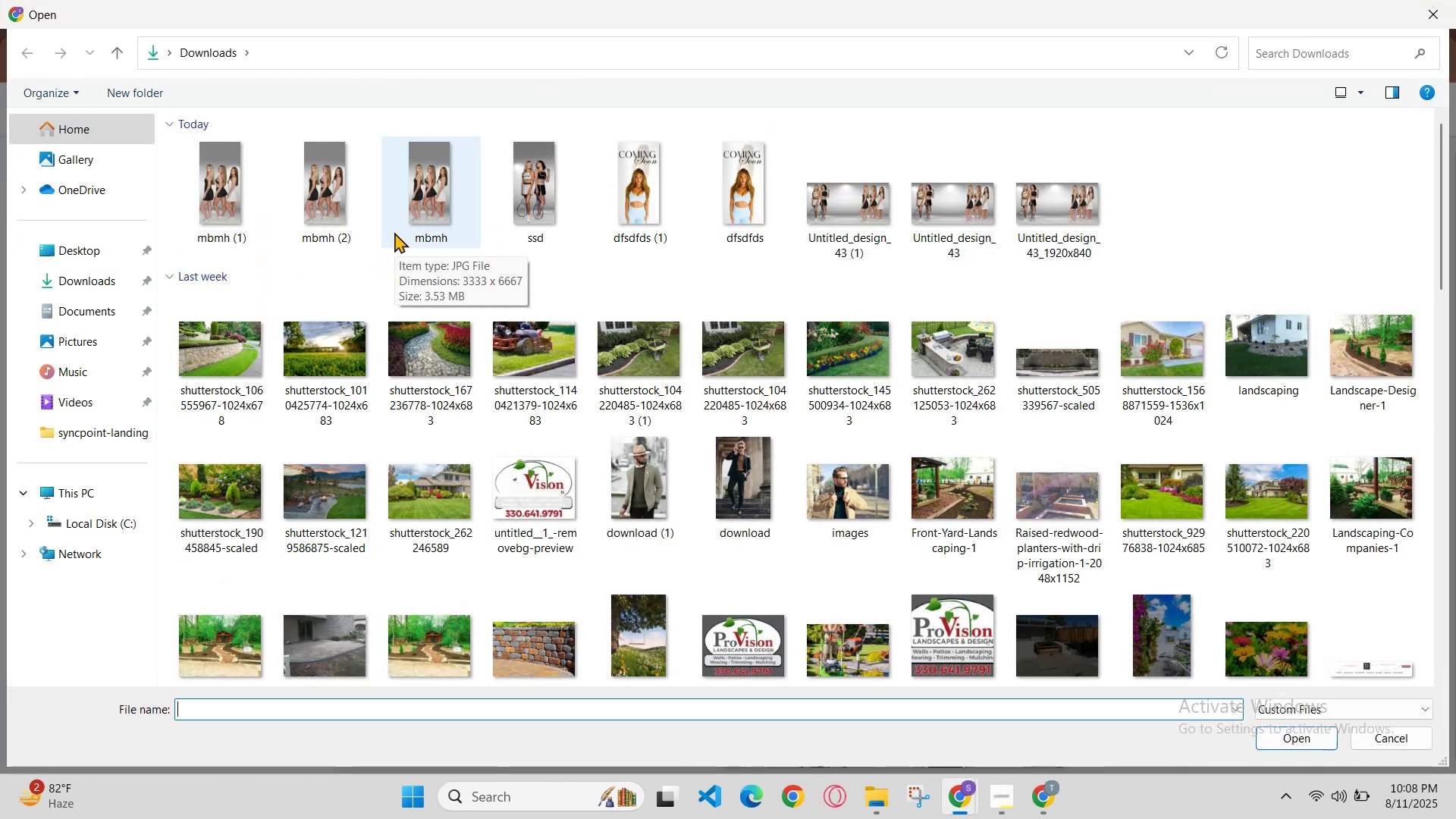 
left_click_drag(start_coordinate=[519, 221], to_coordinate=[522, 217])
 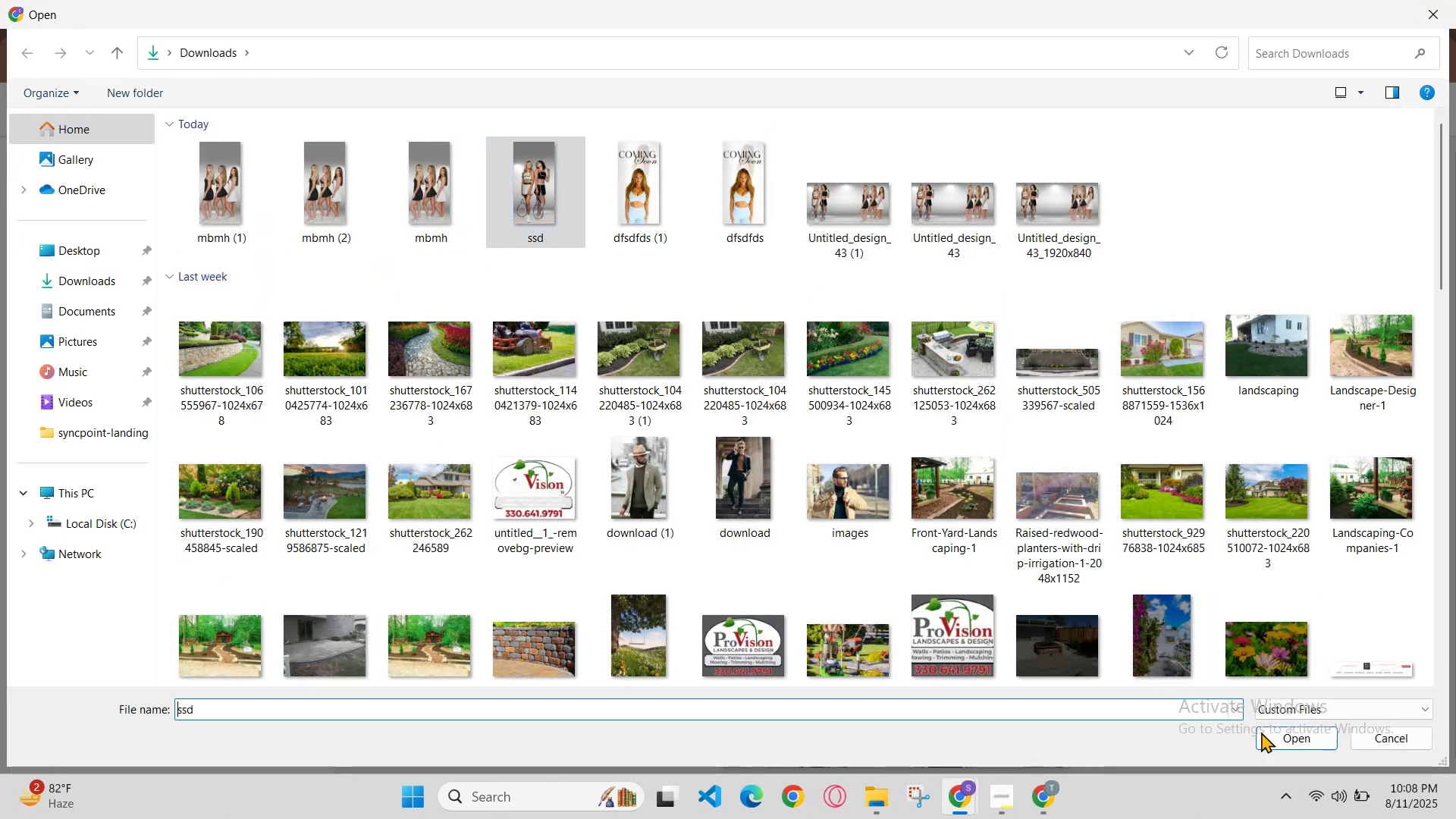 
left_click([1279, 737])
 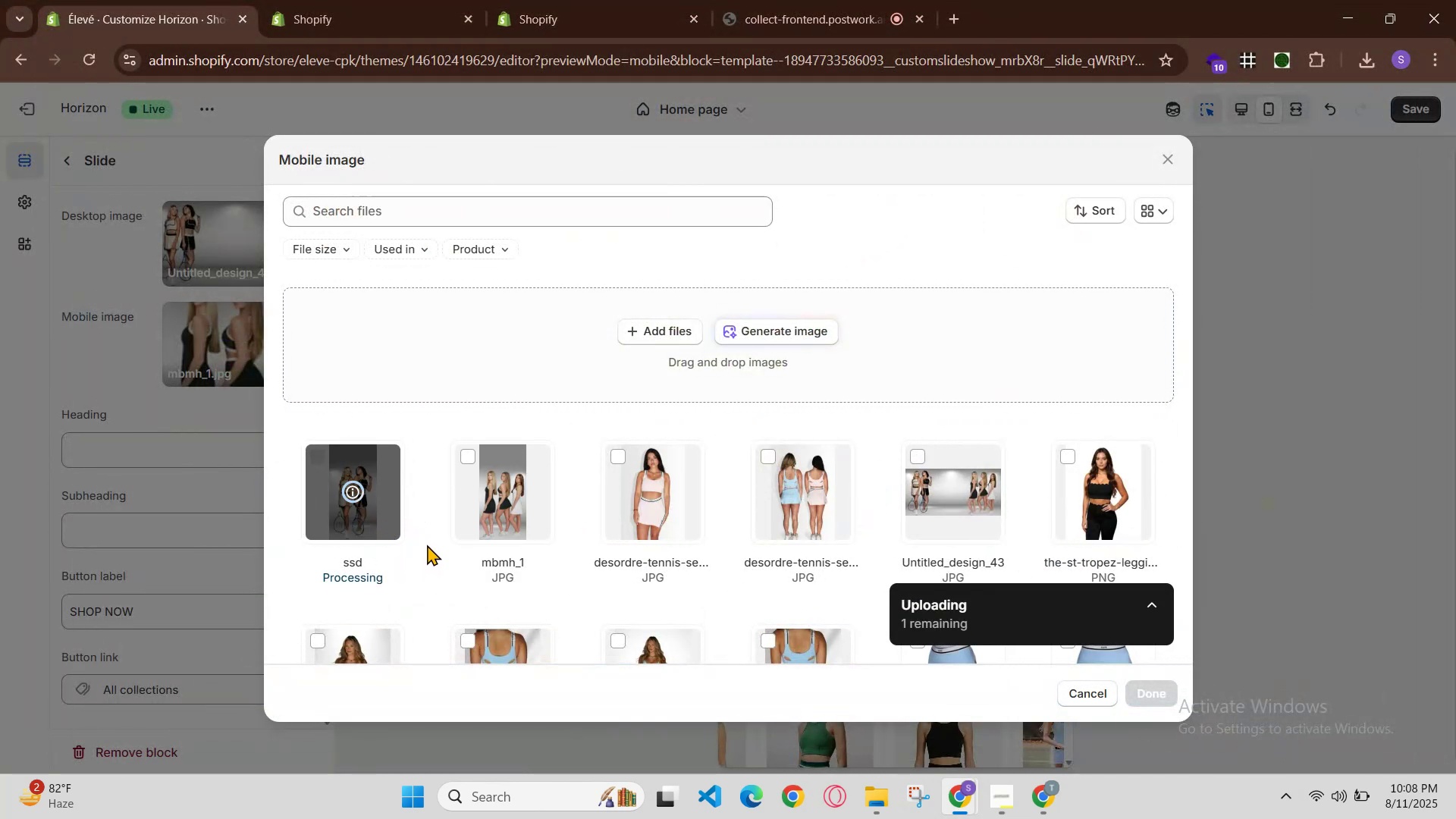 
wait(7.28)
 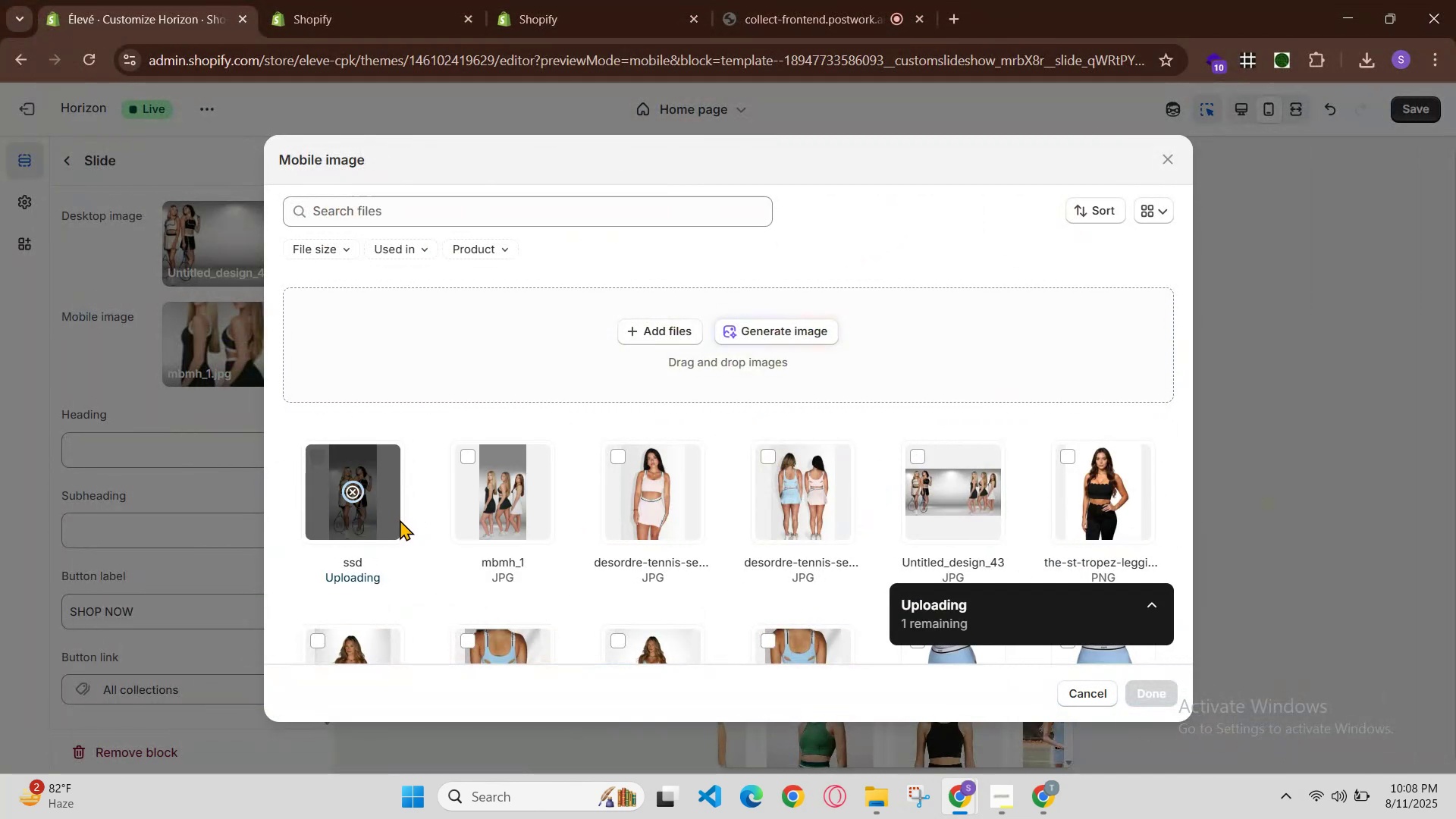 
left_click([361, 502])
 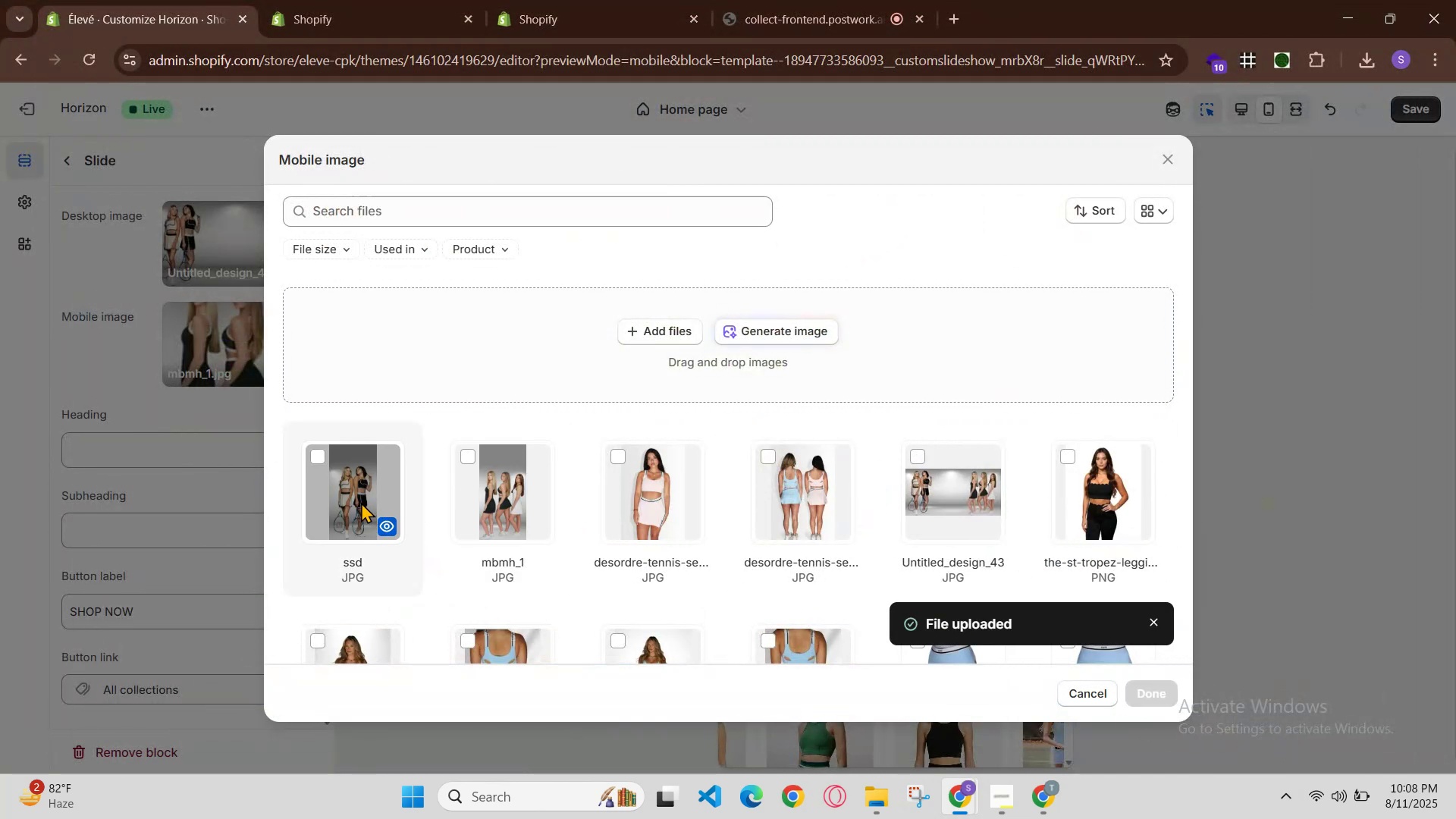 
left_click([361, 502])
 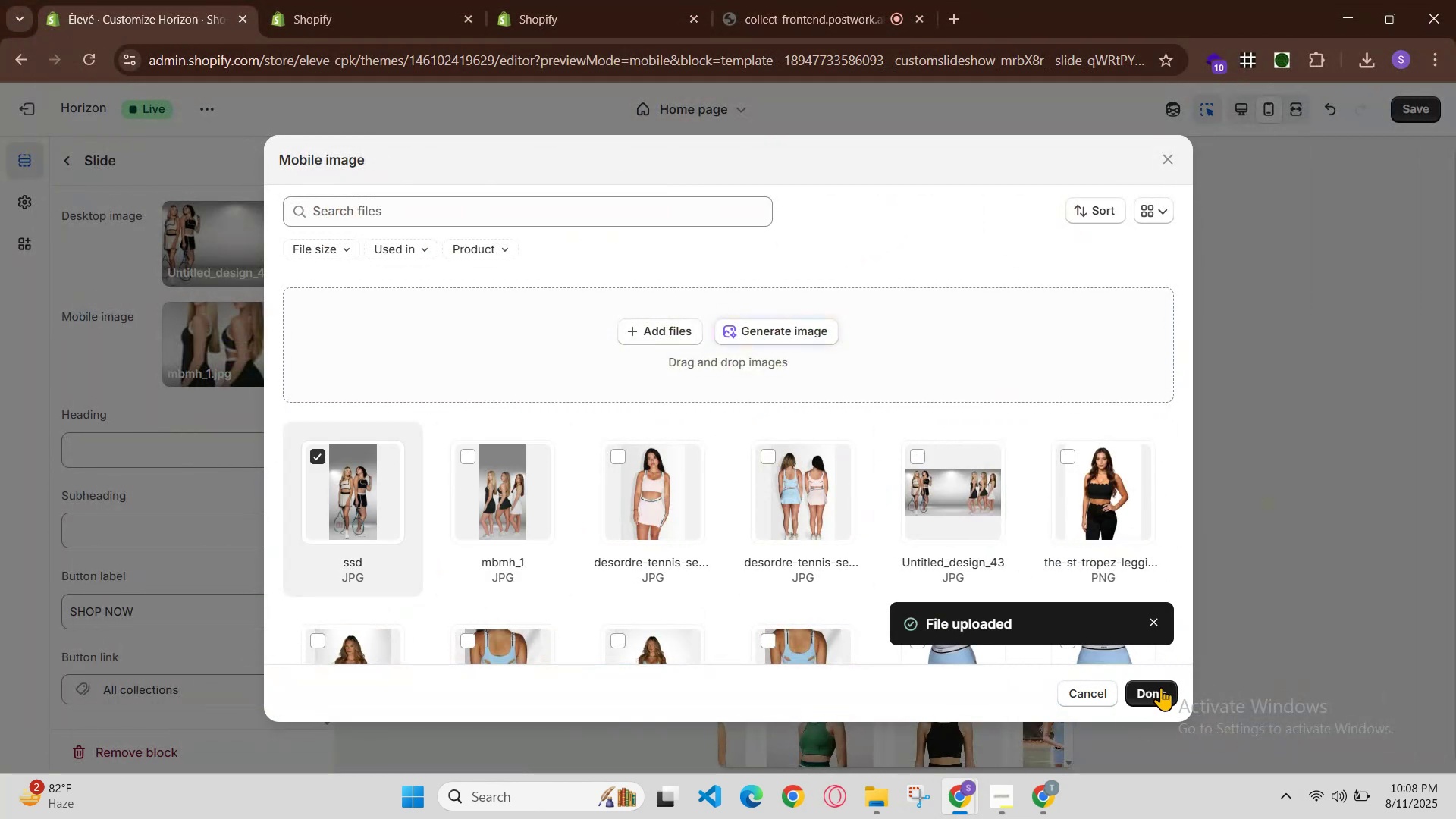 
left_click([1163, 690])
 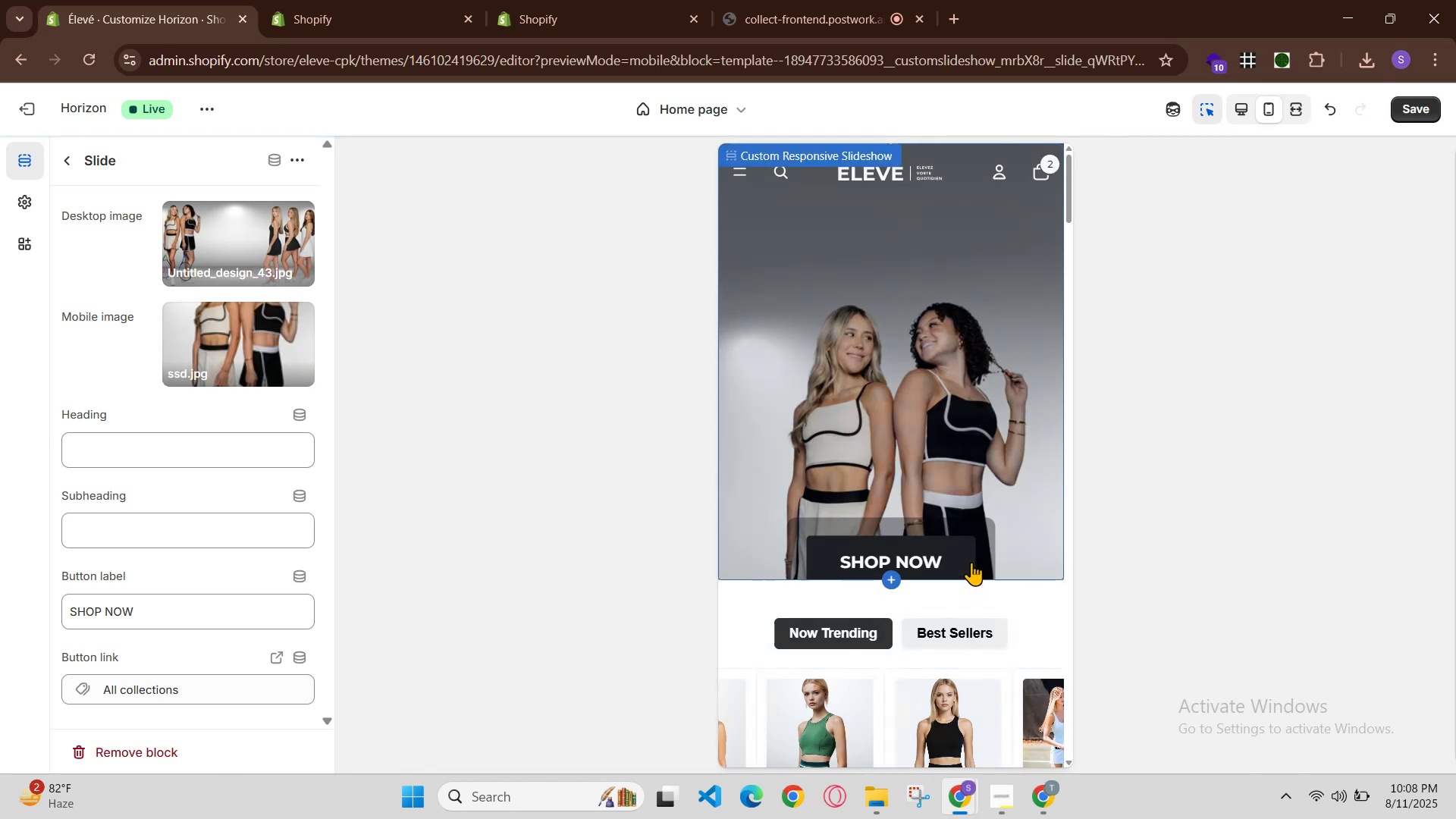 
scroll: coordinate [1025, 516], scroll_direction: none, amount: 0.0
 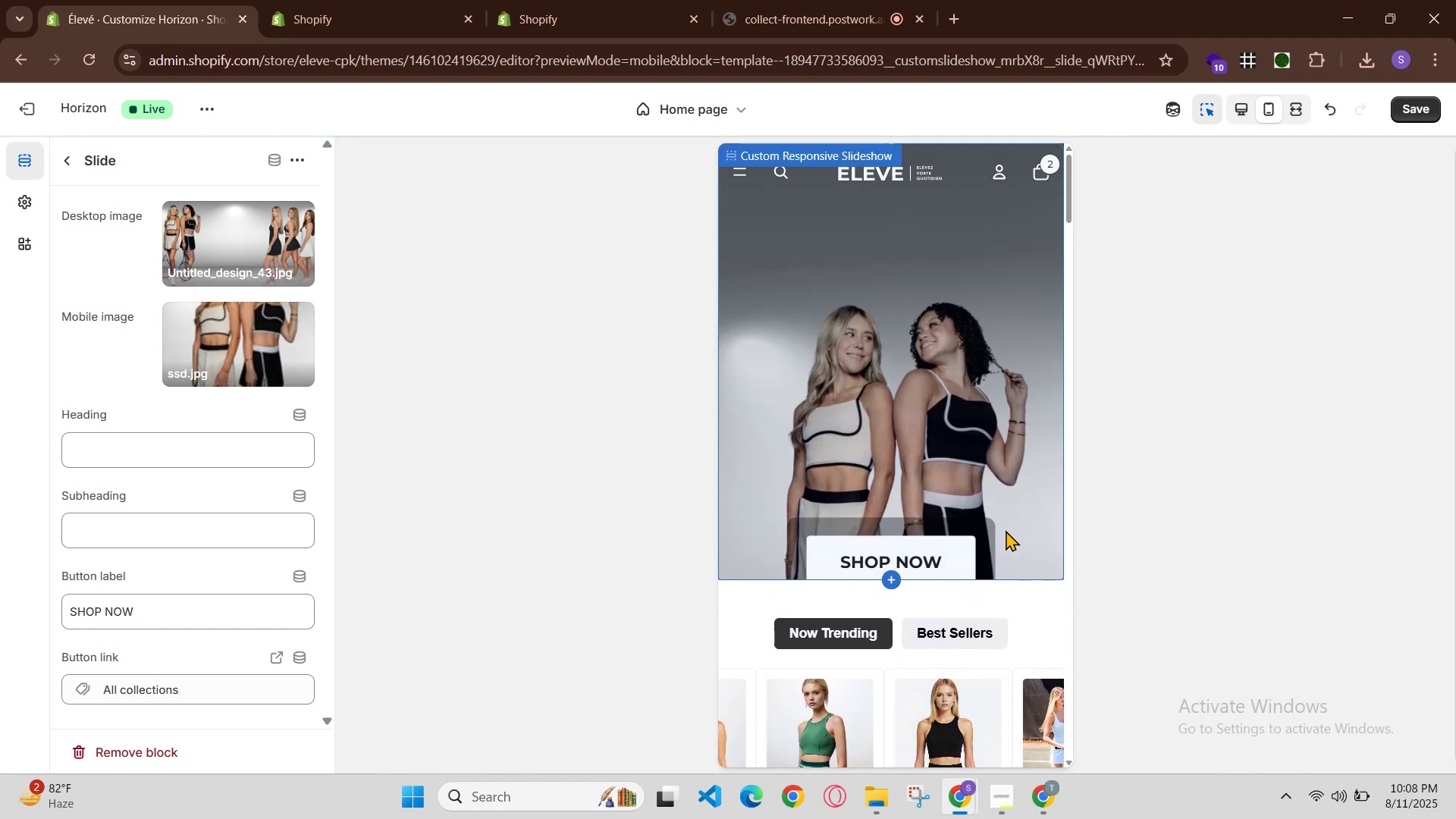 
scroll: coordinate [1000, 535], scroll_direction: up, amount: 1.0
 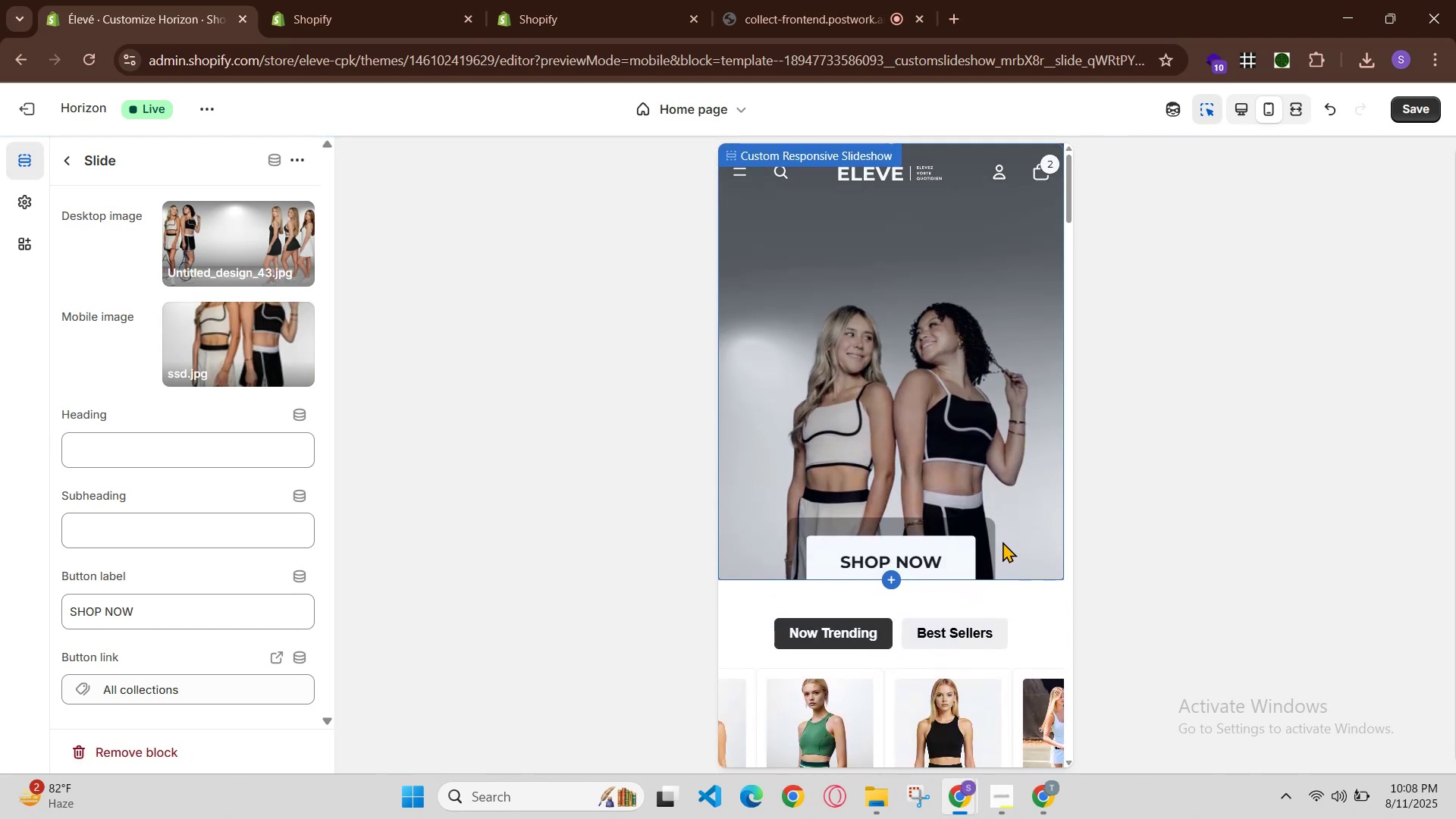 
scroll: coordinate [1003, 544], scroll_direction: down, amount: 1.0
 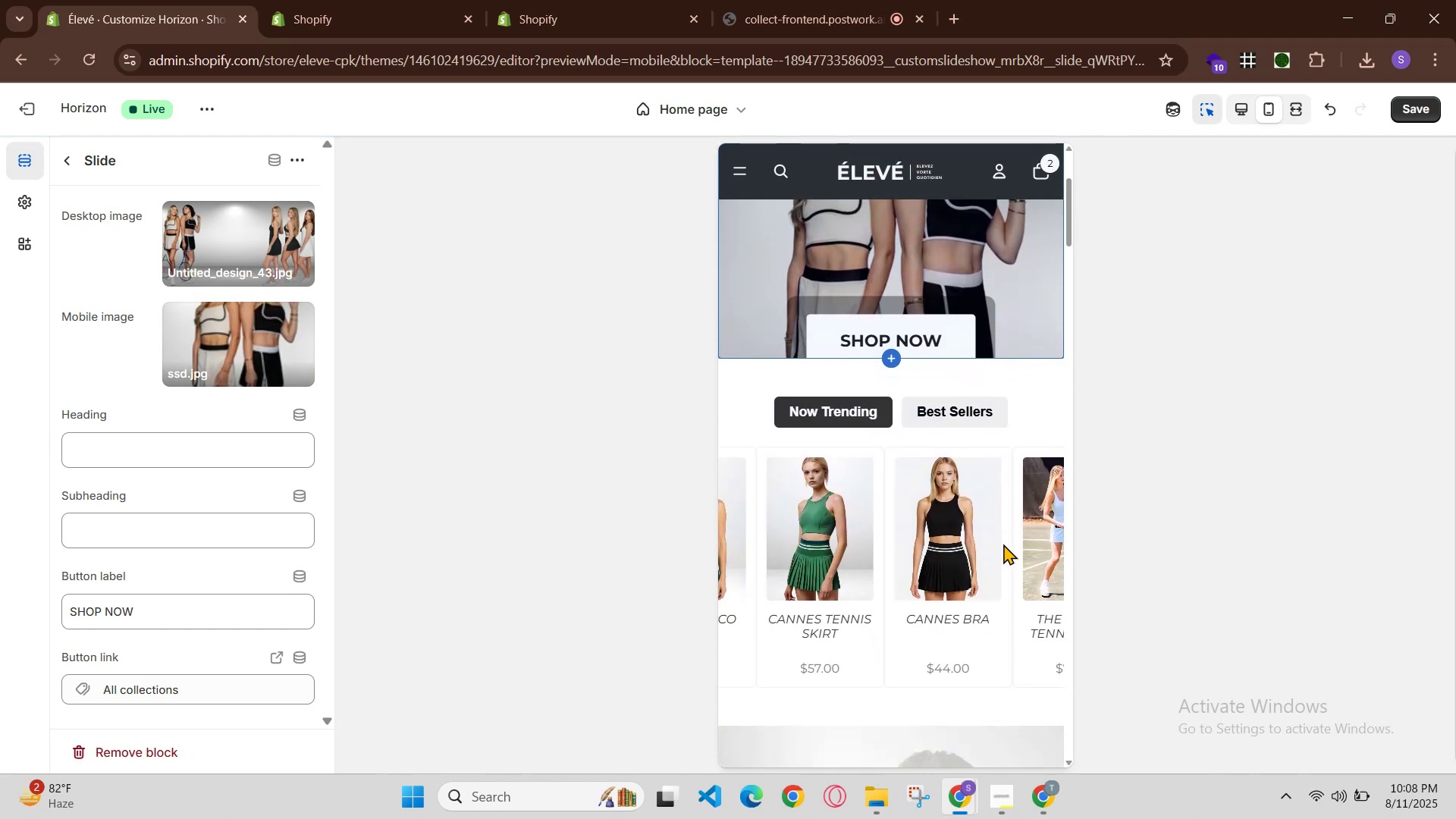 
scroll: coordinate [1003, 544], scroll_direction: up, amount: 2.0
 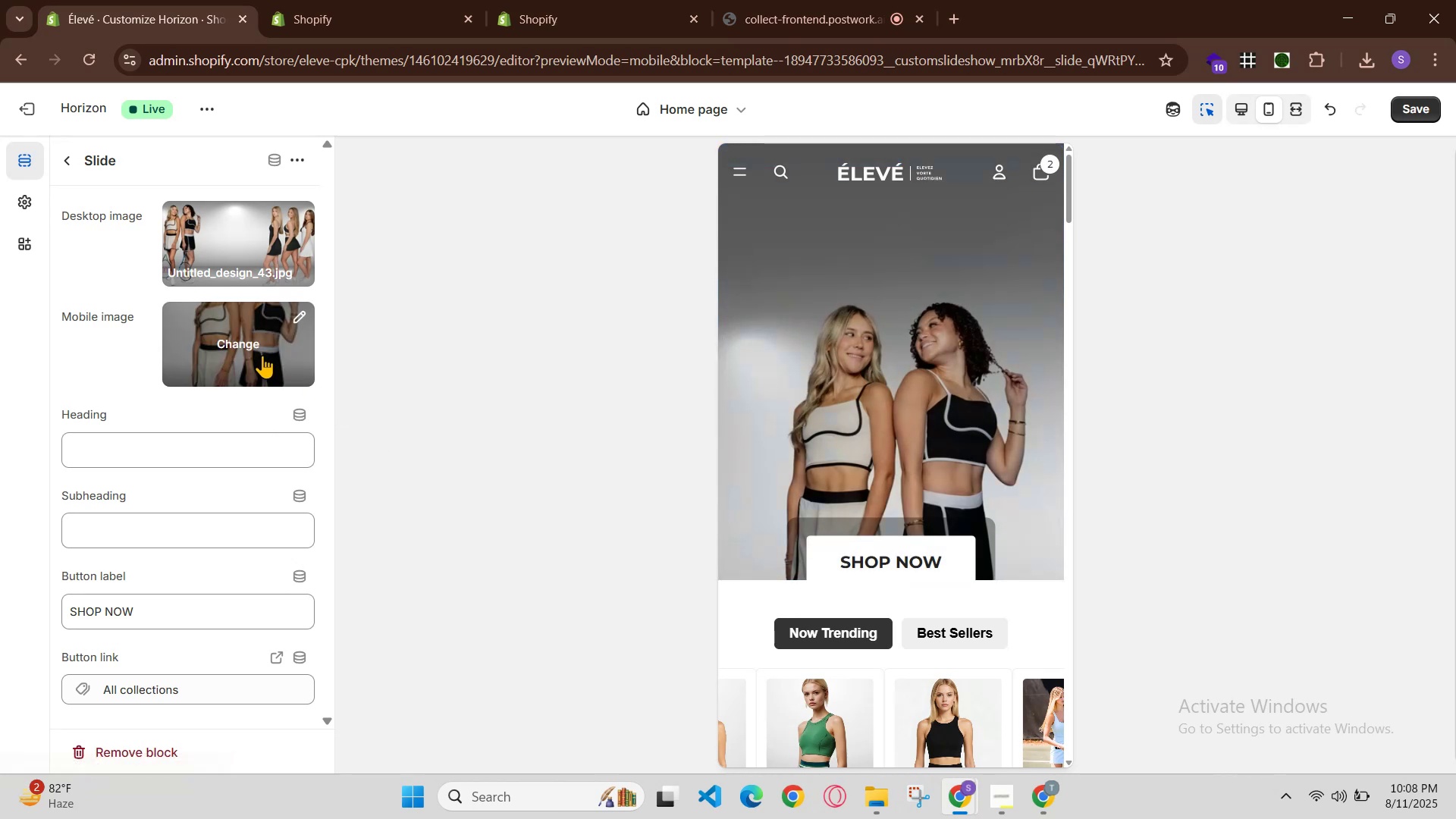 
wait(6.36)
 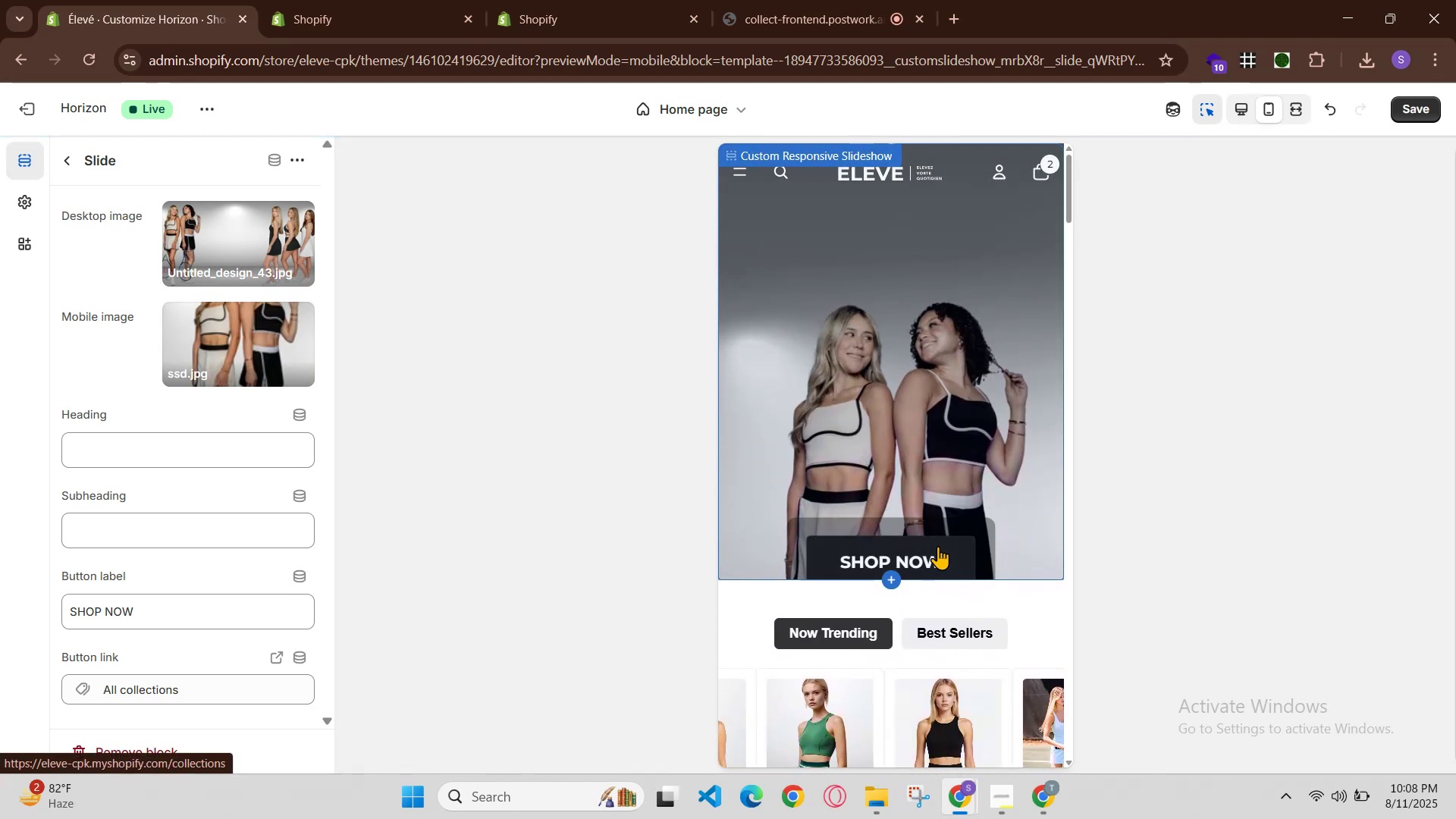 
left_click([353, 0])
 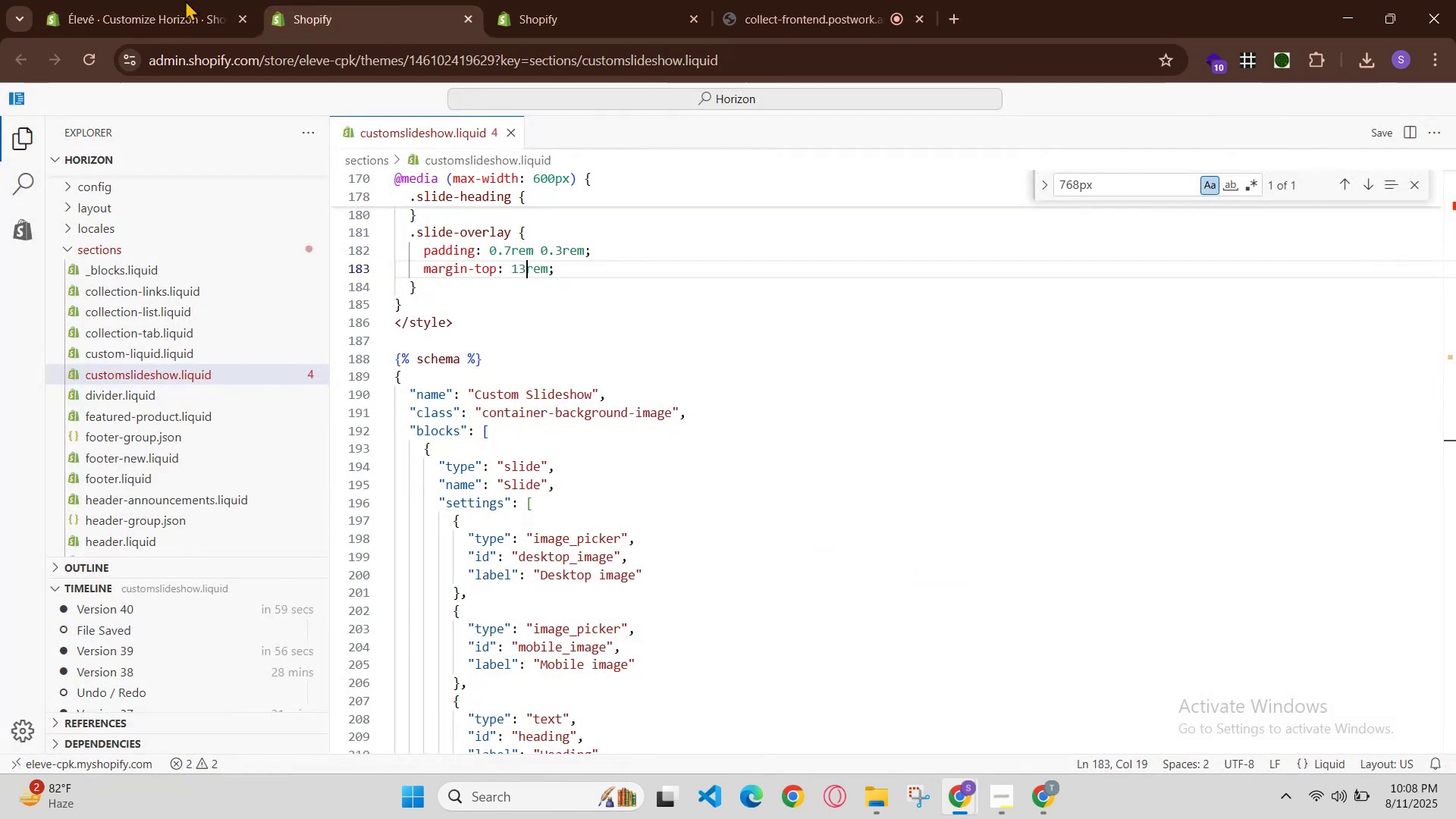 
left_click([39, 0])
 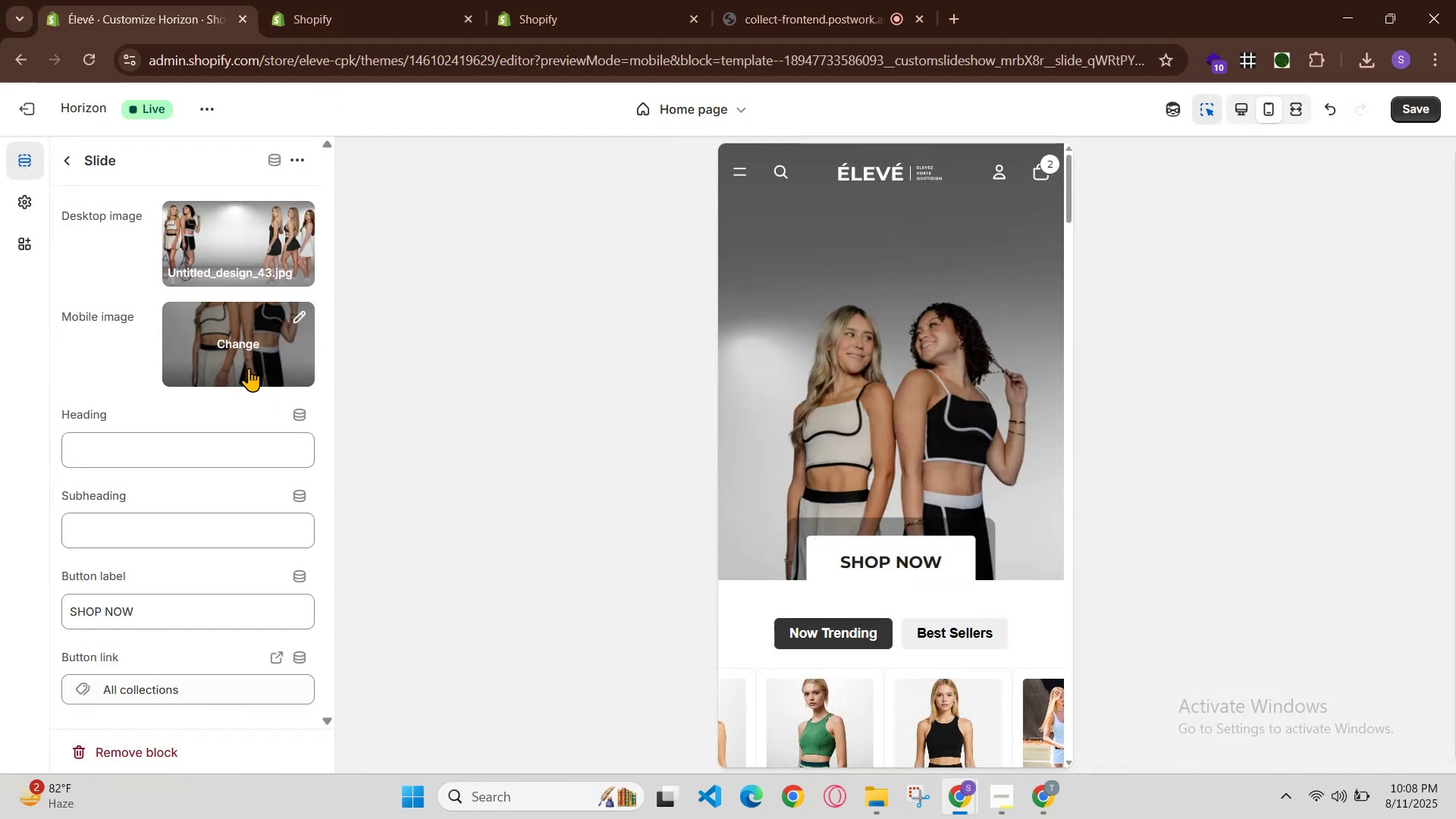 
wait(8.91)
 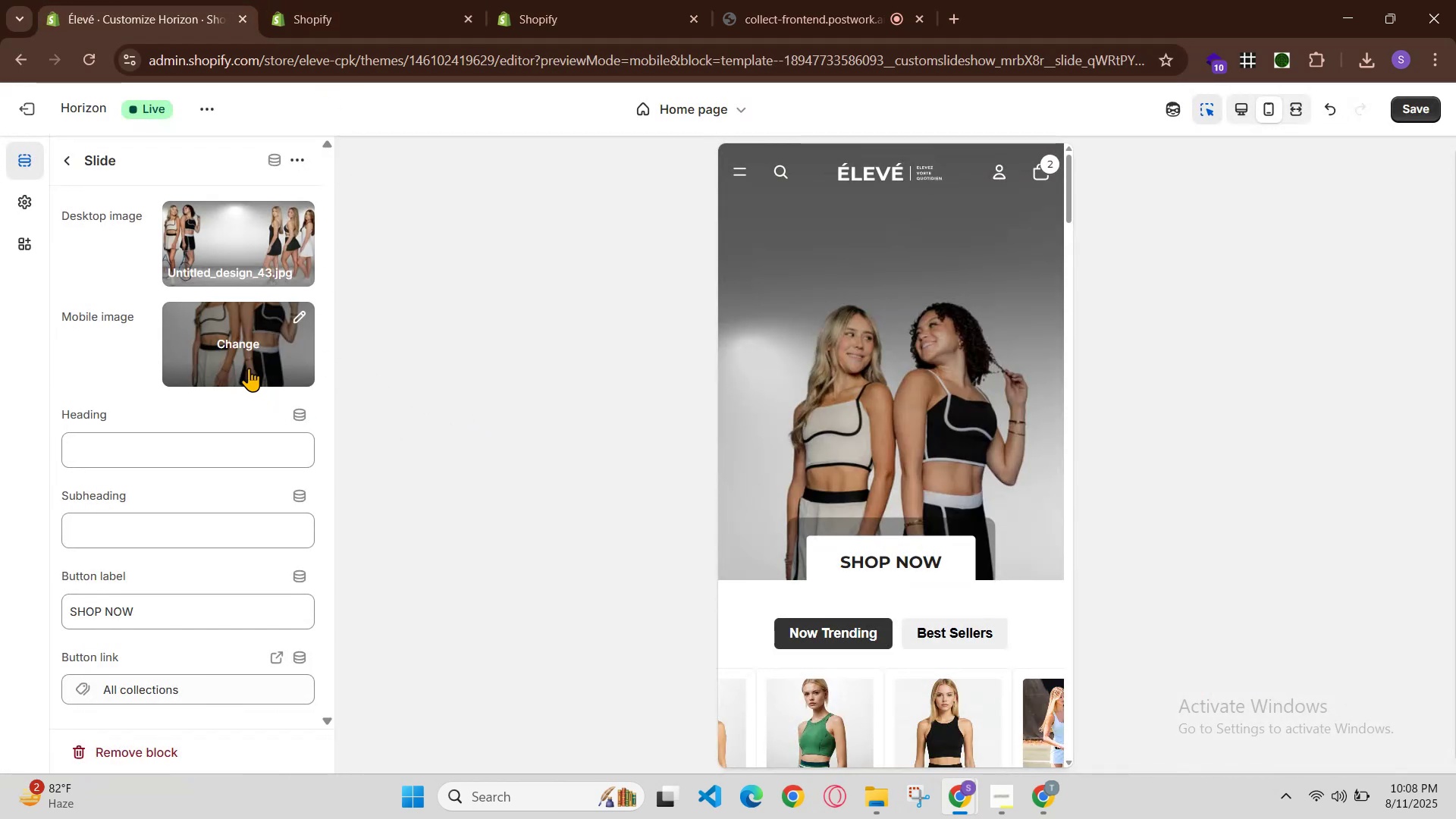 
left_click([1431, 105])
 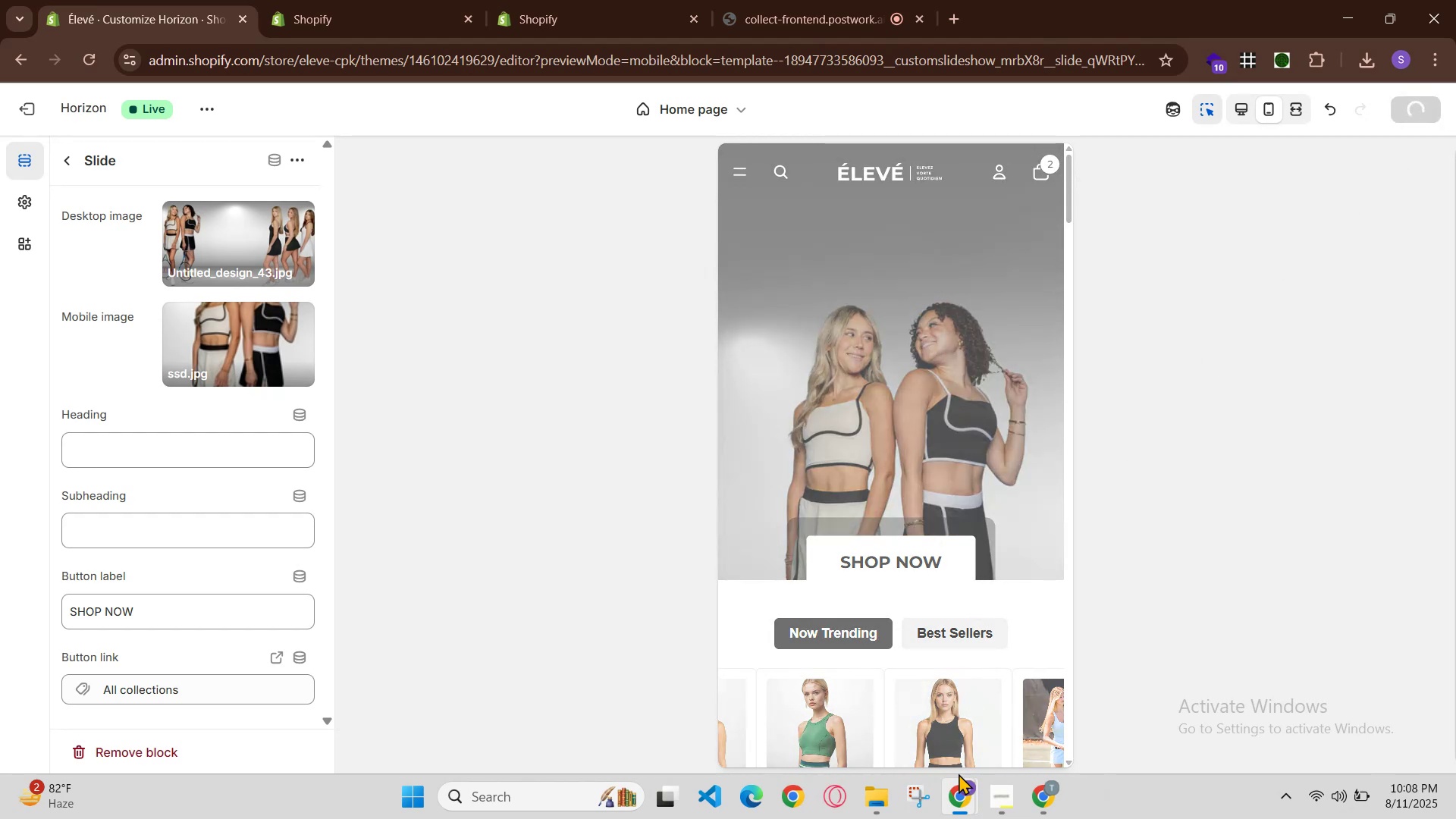 
left_click([959, 818])
 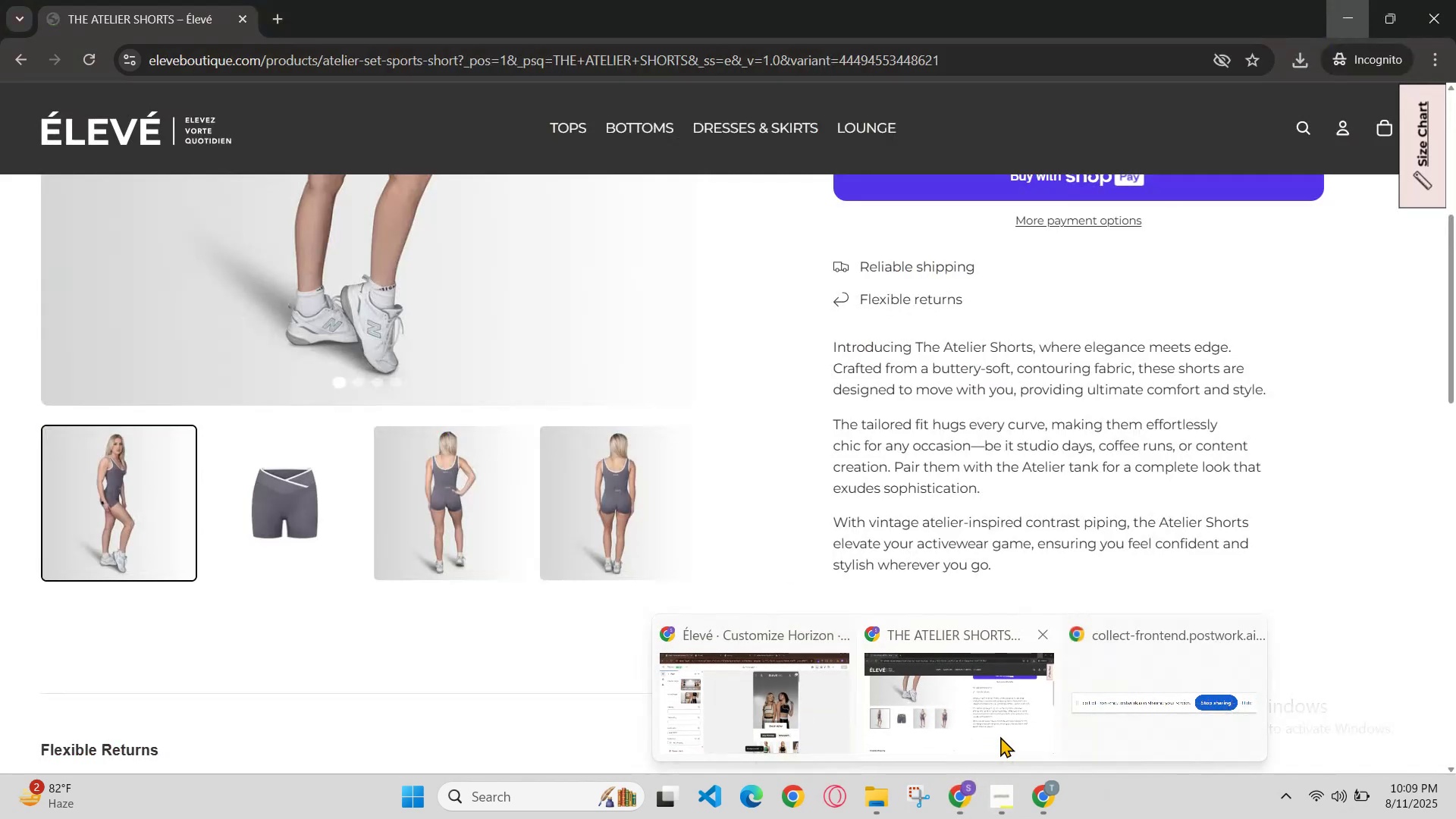 
left_click([1000, 736])
 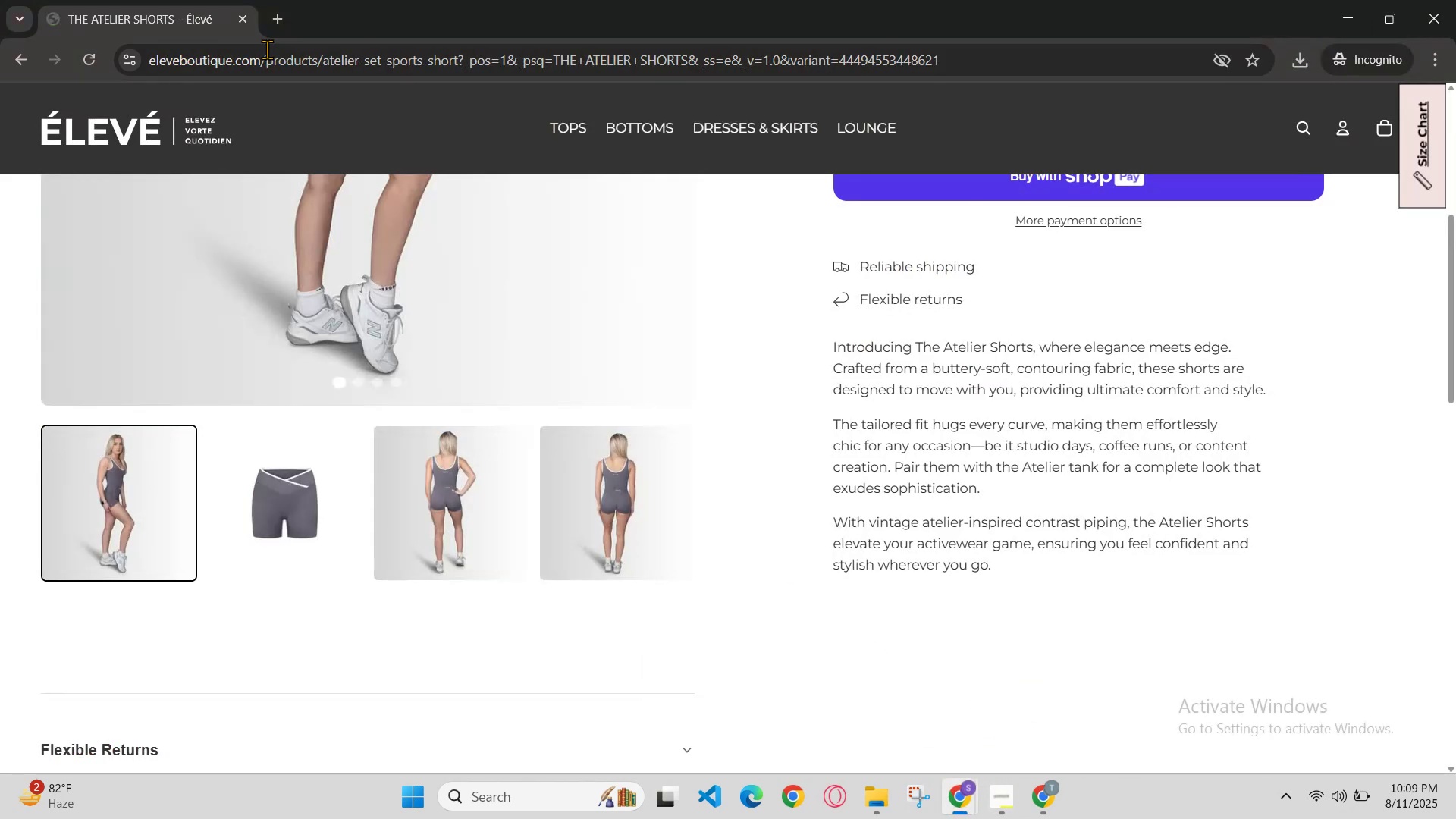 
key(Control+ControlLeft)
 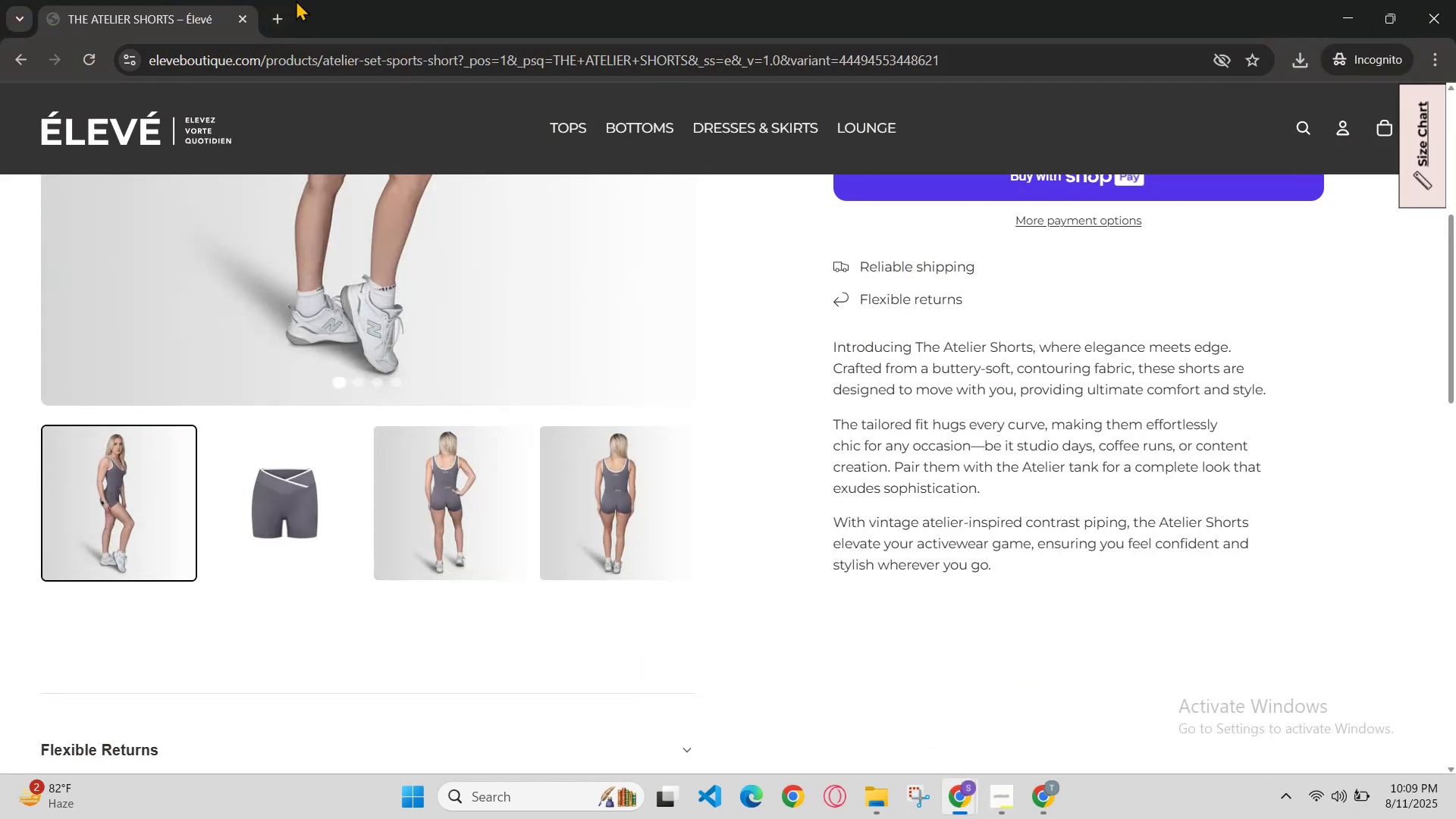 
double_click([287, 10])
 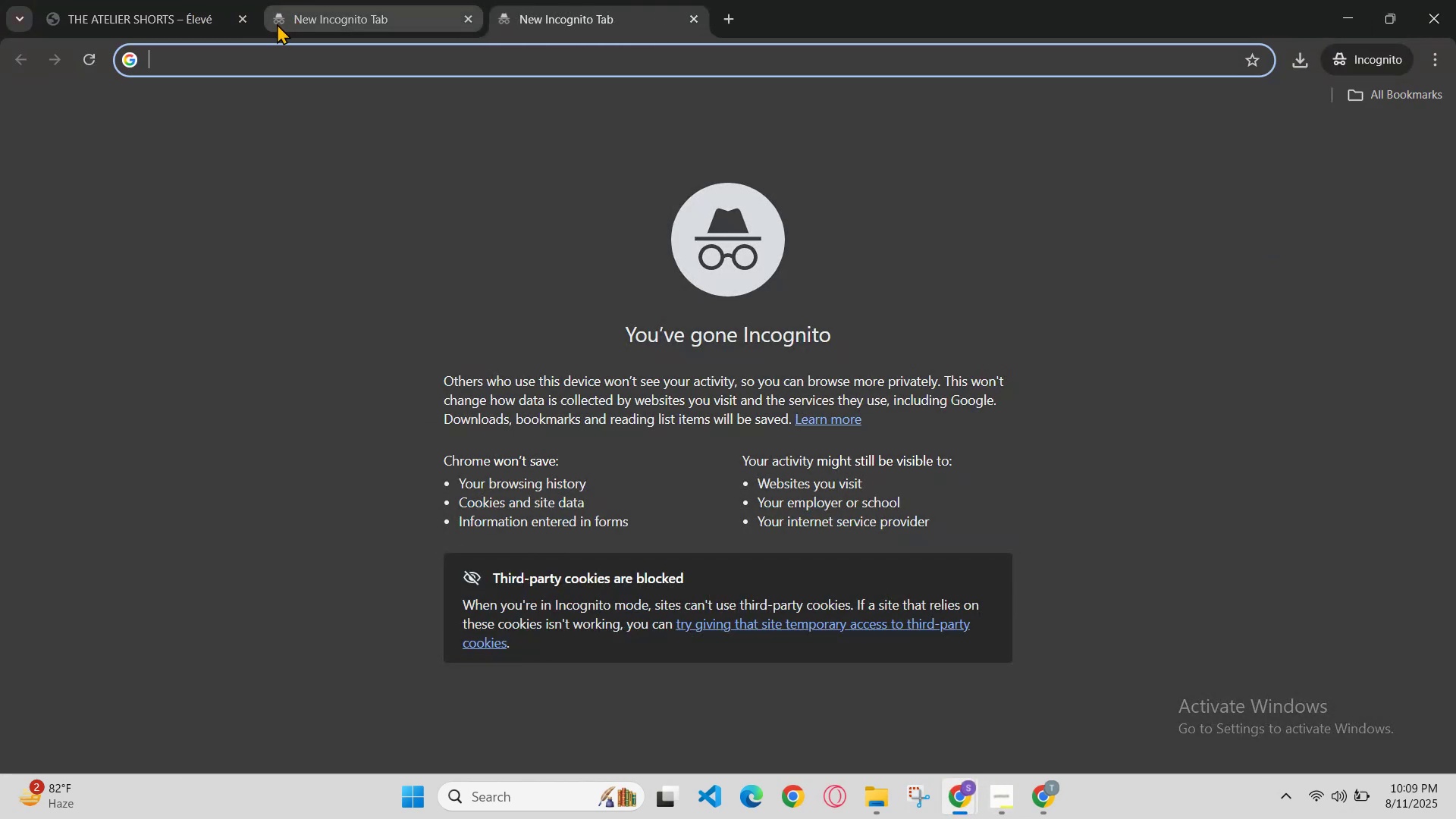 
key(E)
 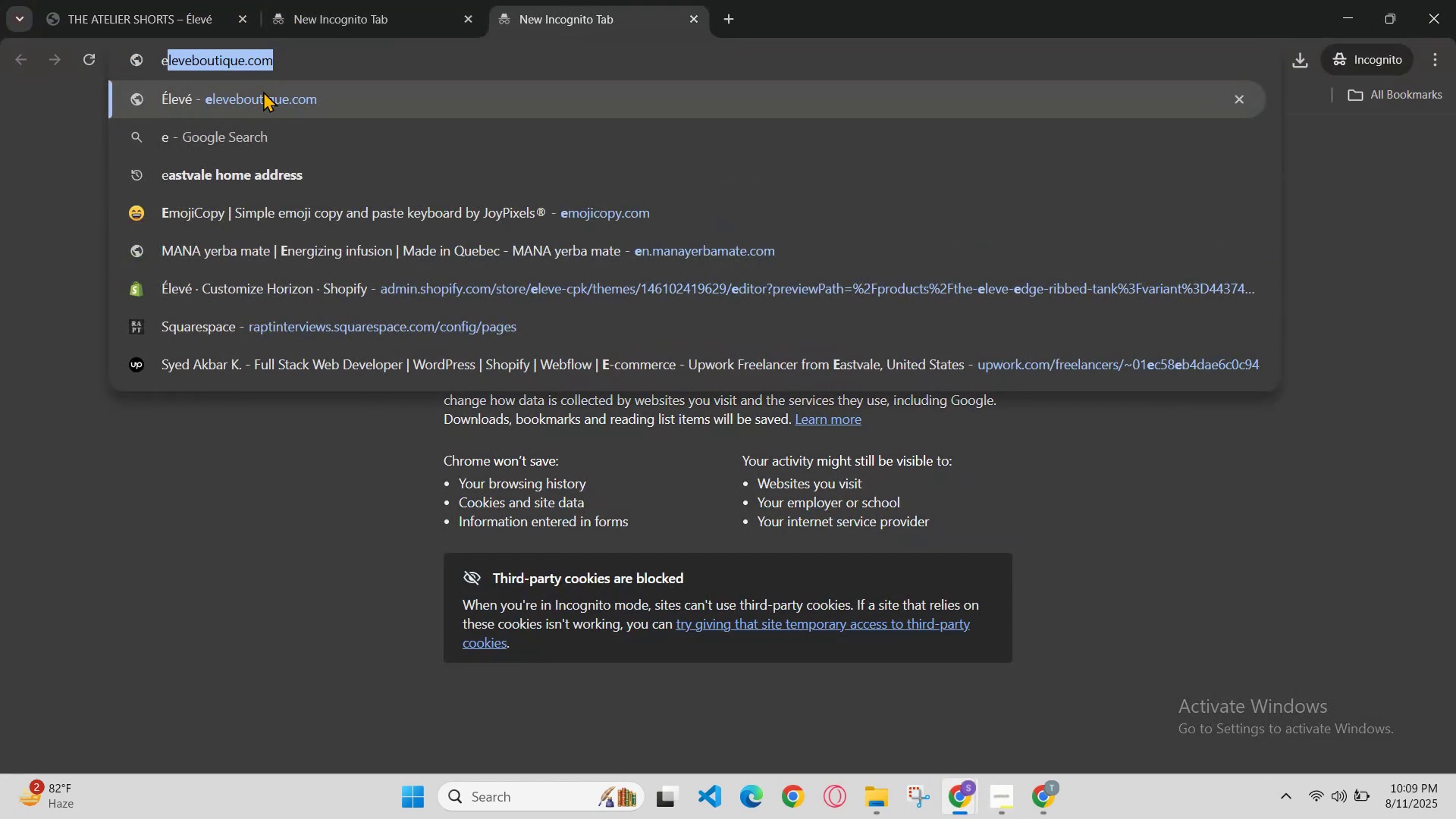 
left_click([263, 93])
 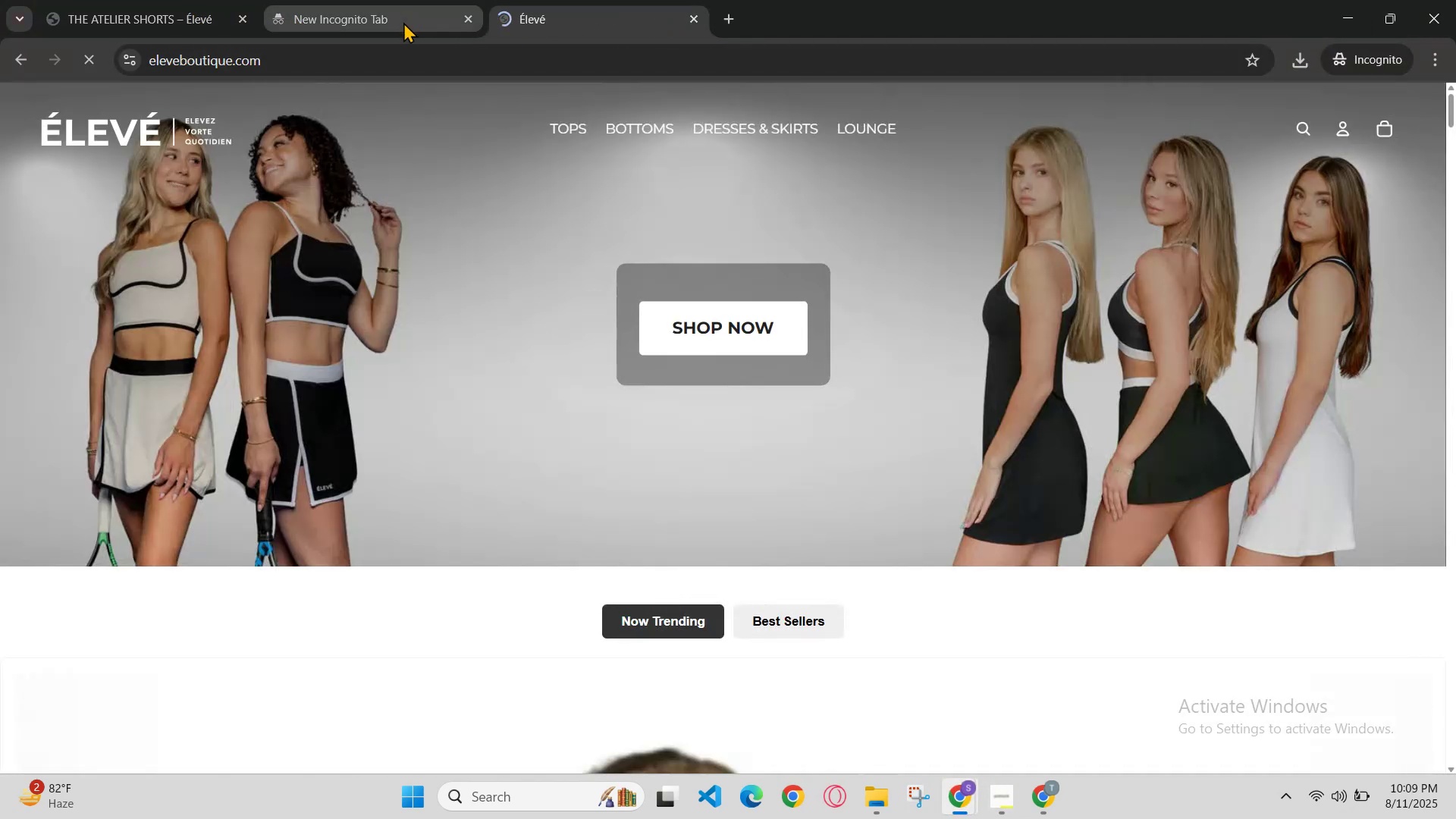 
right_click([522, 478])
 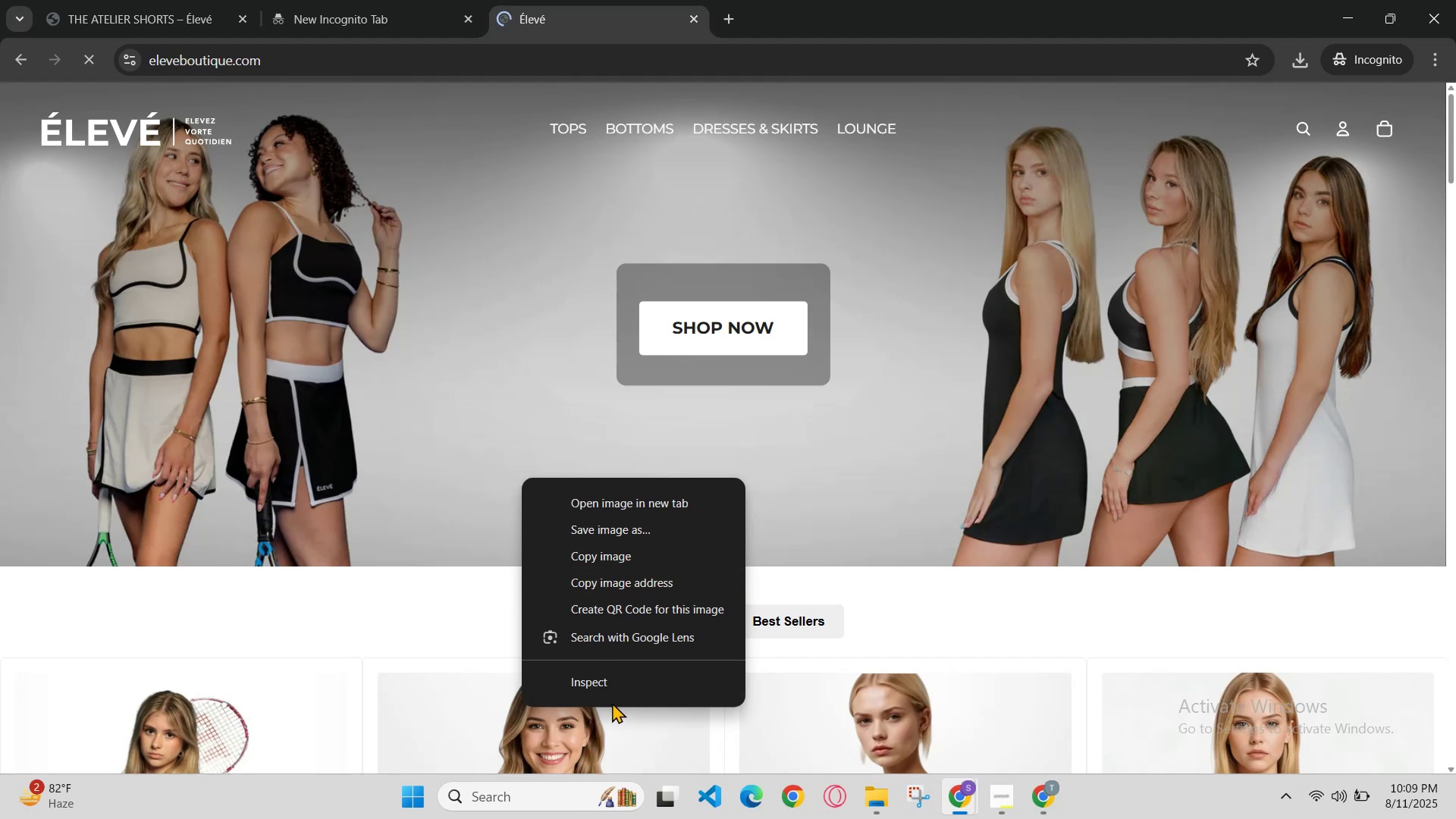 
left_click([613, 688])
 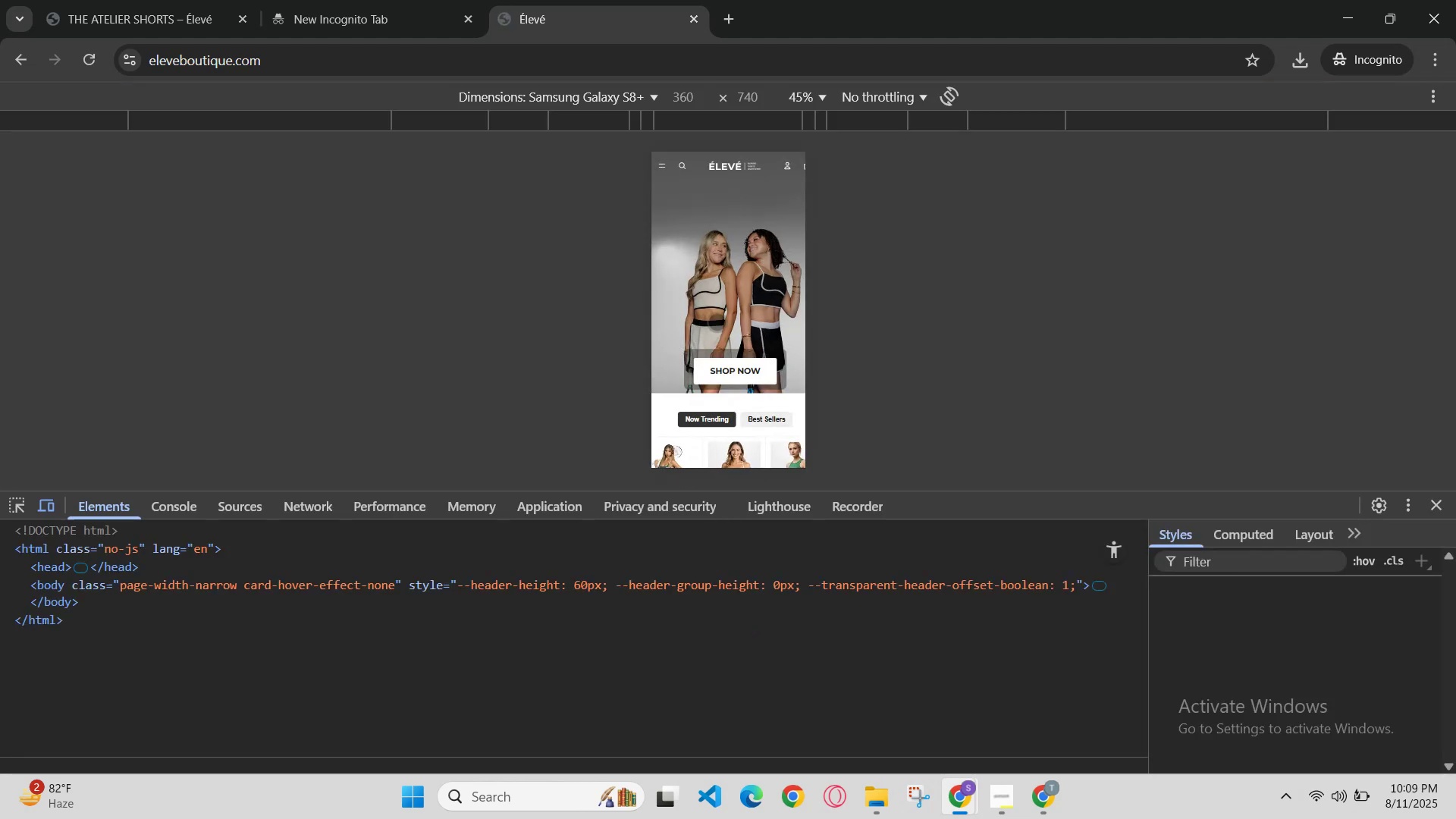 
scroll: coordinate [752, 351], scroll_direction: down, amount: 1.0
 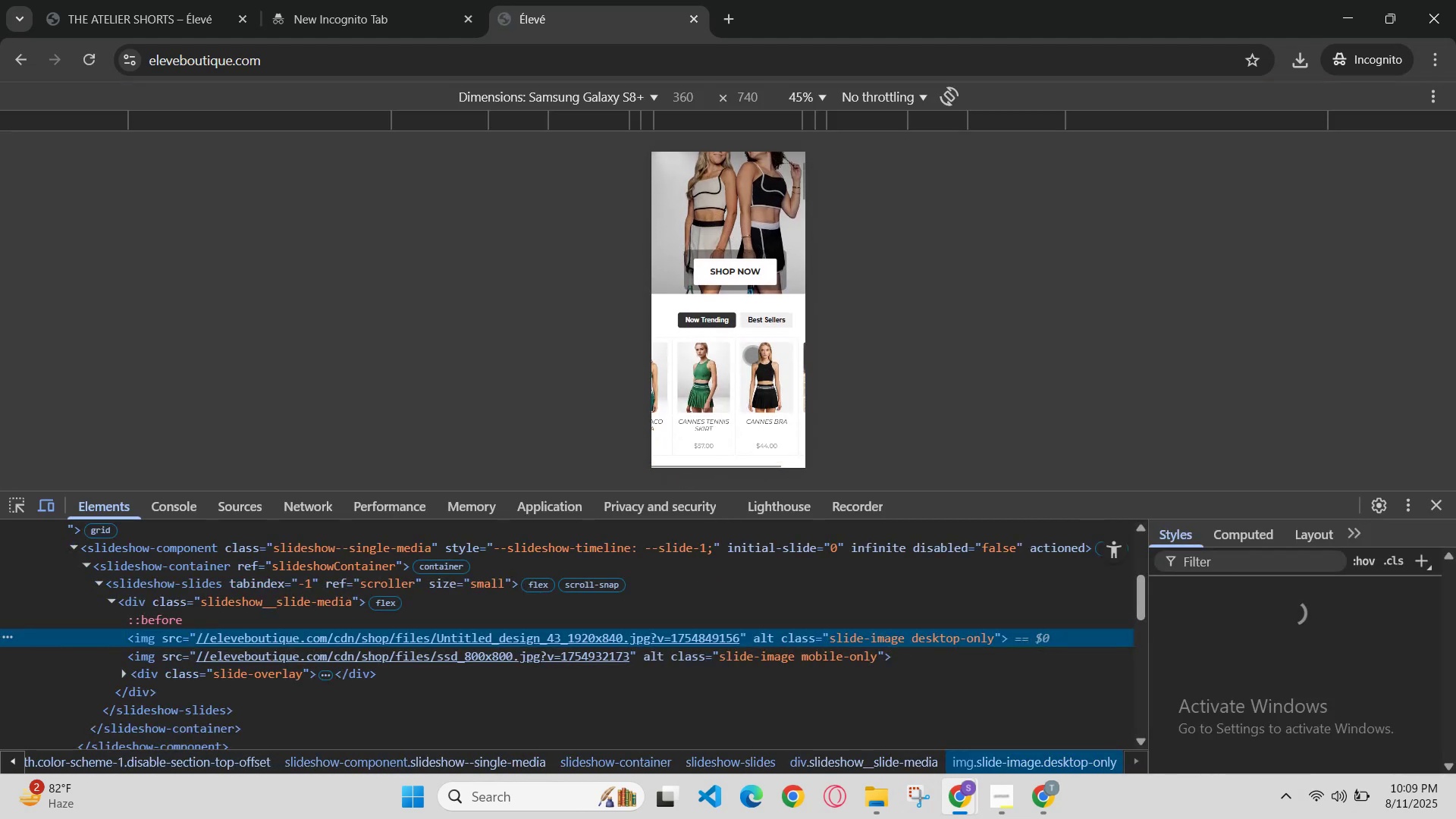 
scroll: coordinate [752, 387], scroll_direction: up, amount: 4.0
 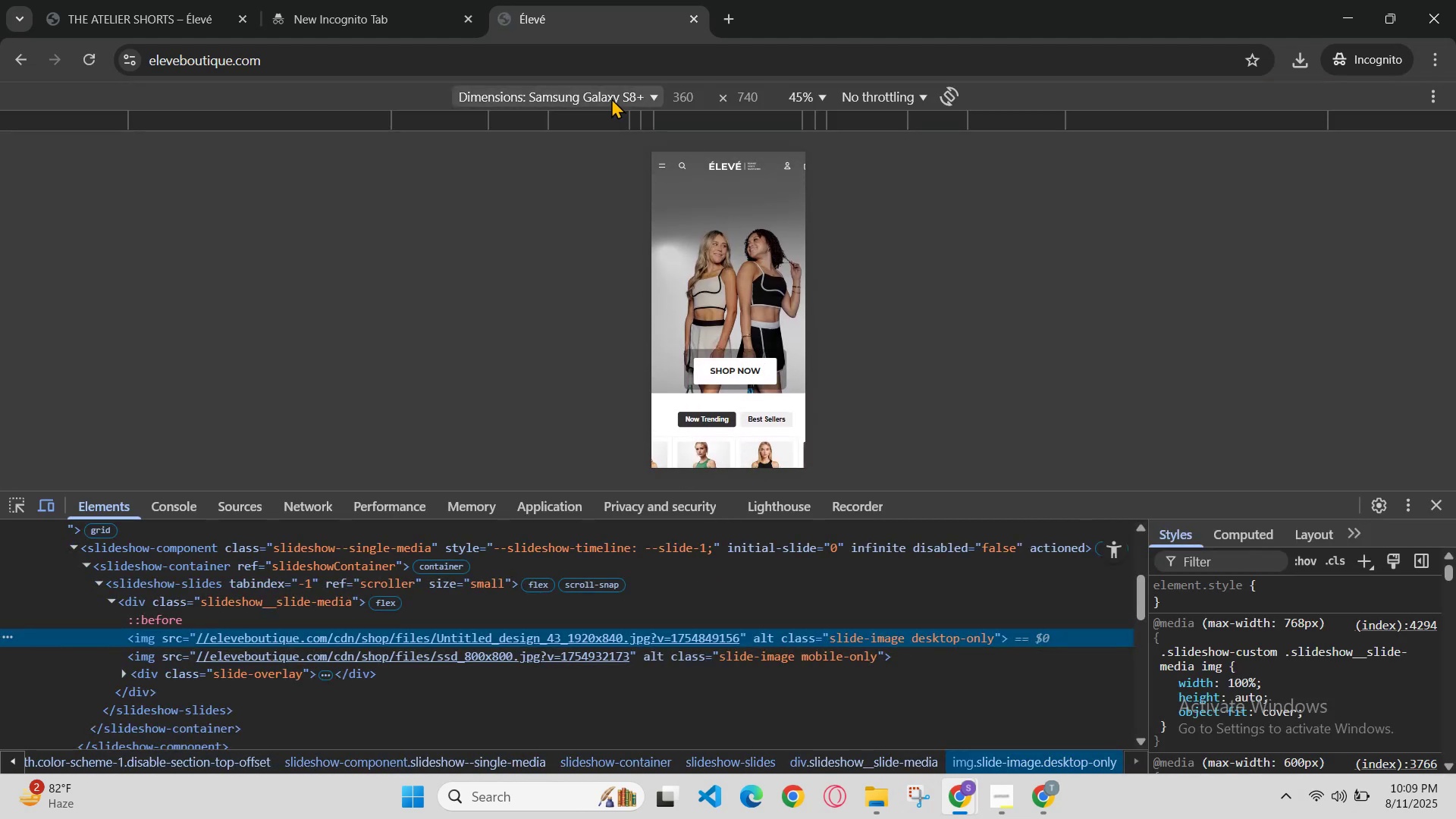 
left_click([611, 96])
 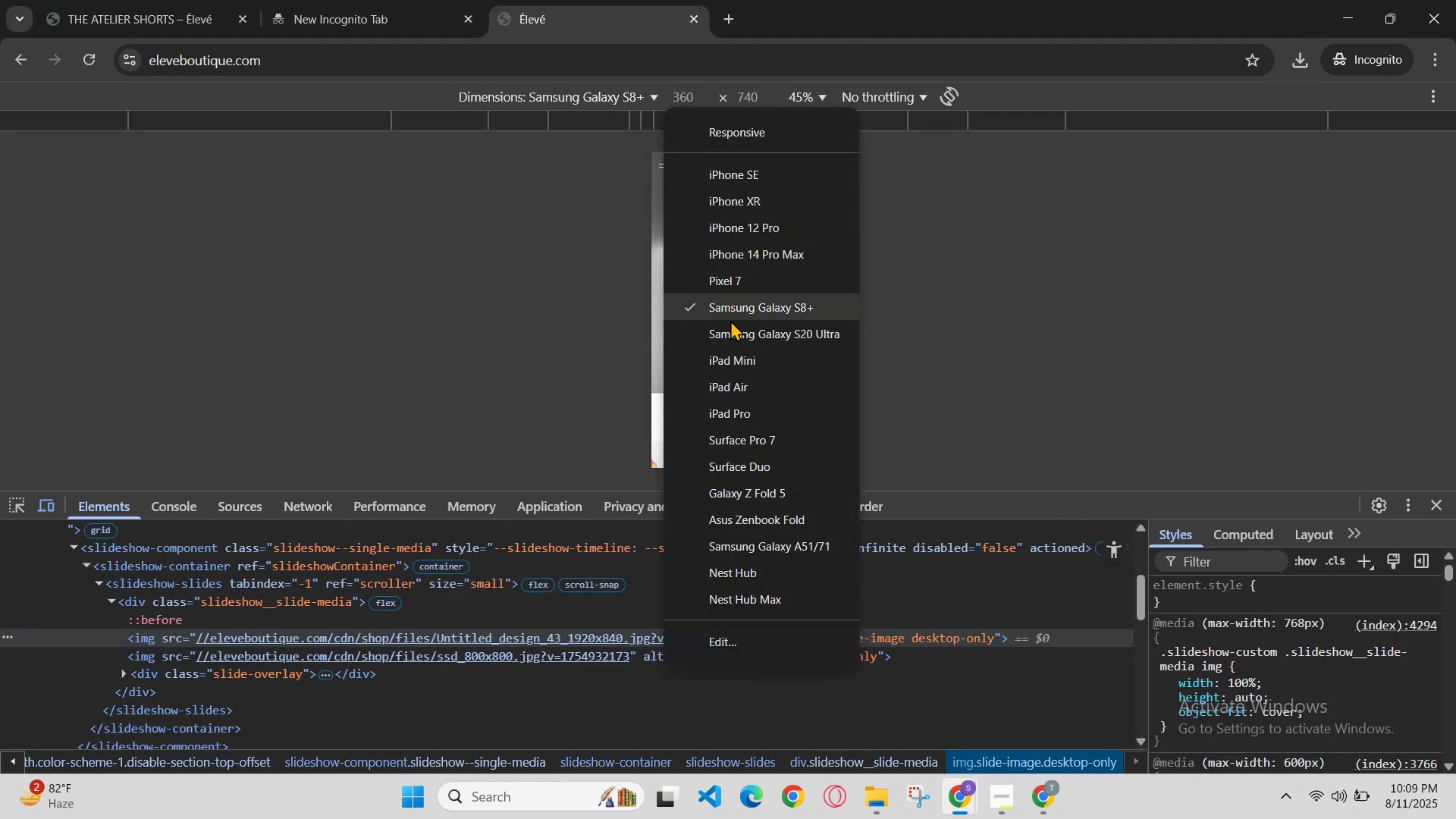 
left_click([739, 264])
 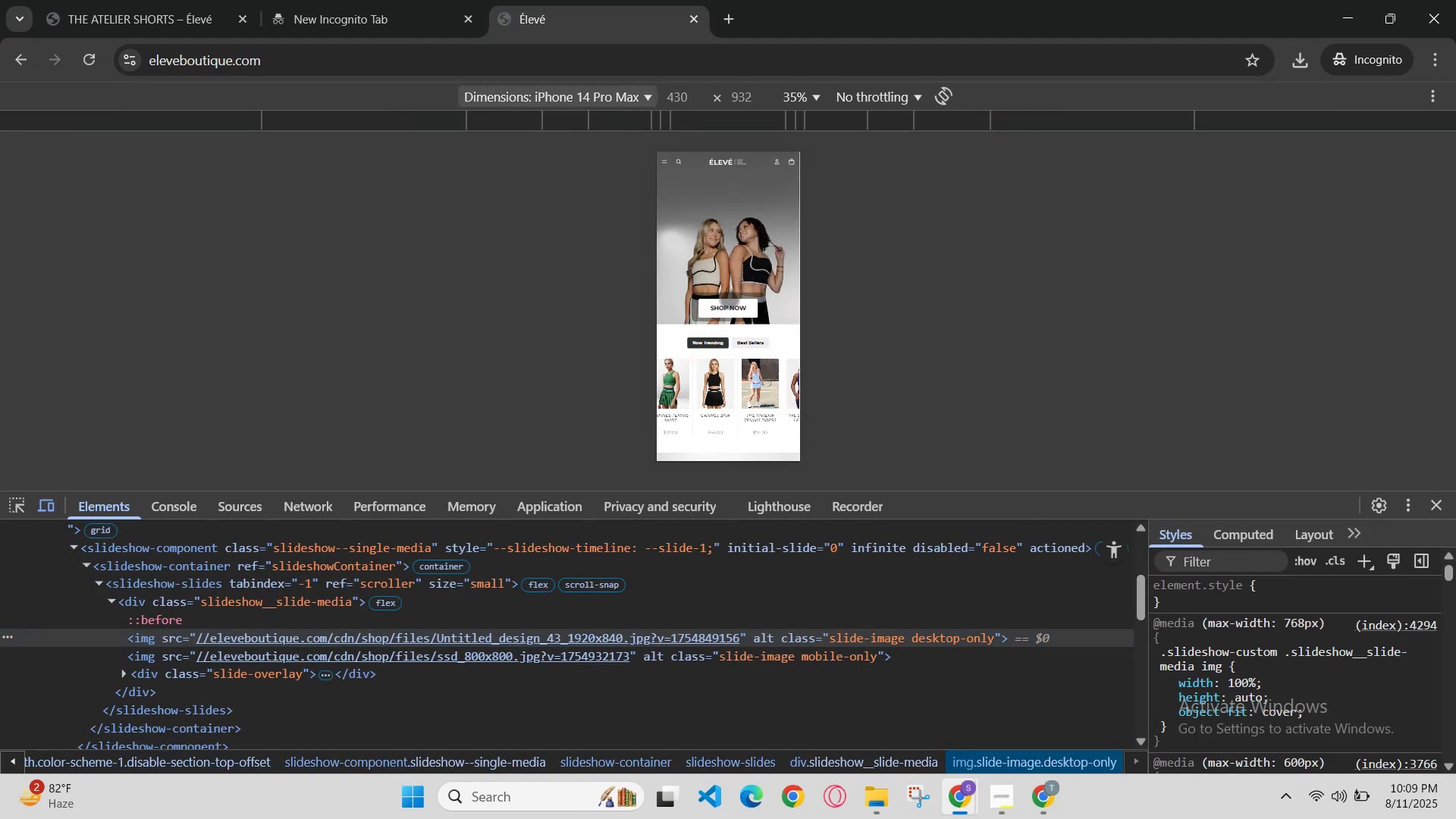 
left_click_drag(start_coordinate=[730, 250], to_coordinate=[768, 255])
 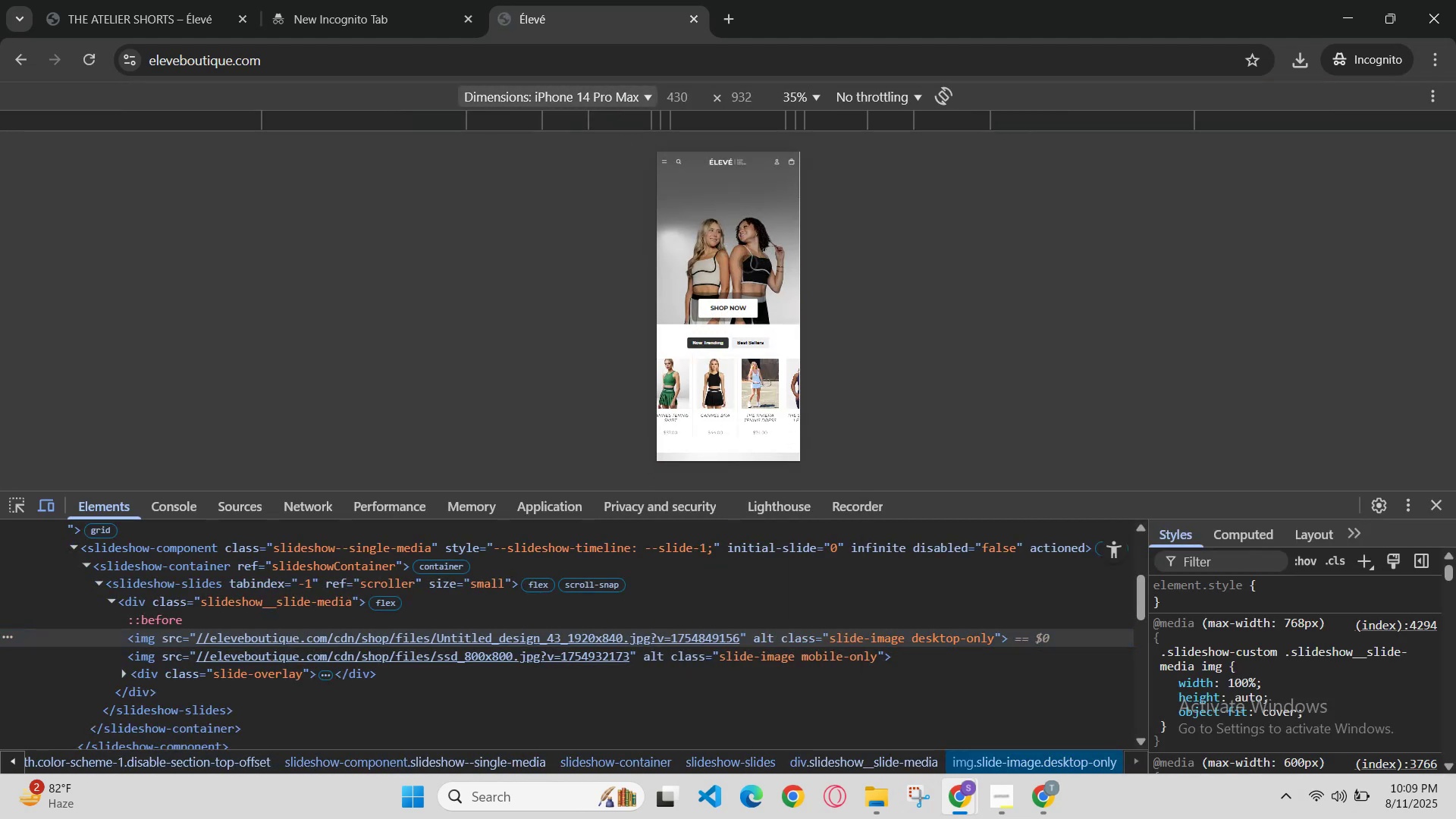 
scroll: coordinate [732, 268], scroll_direction: down, amount: 2.0
 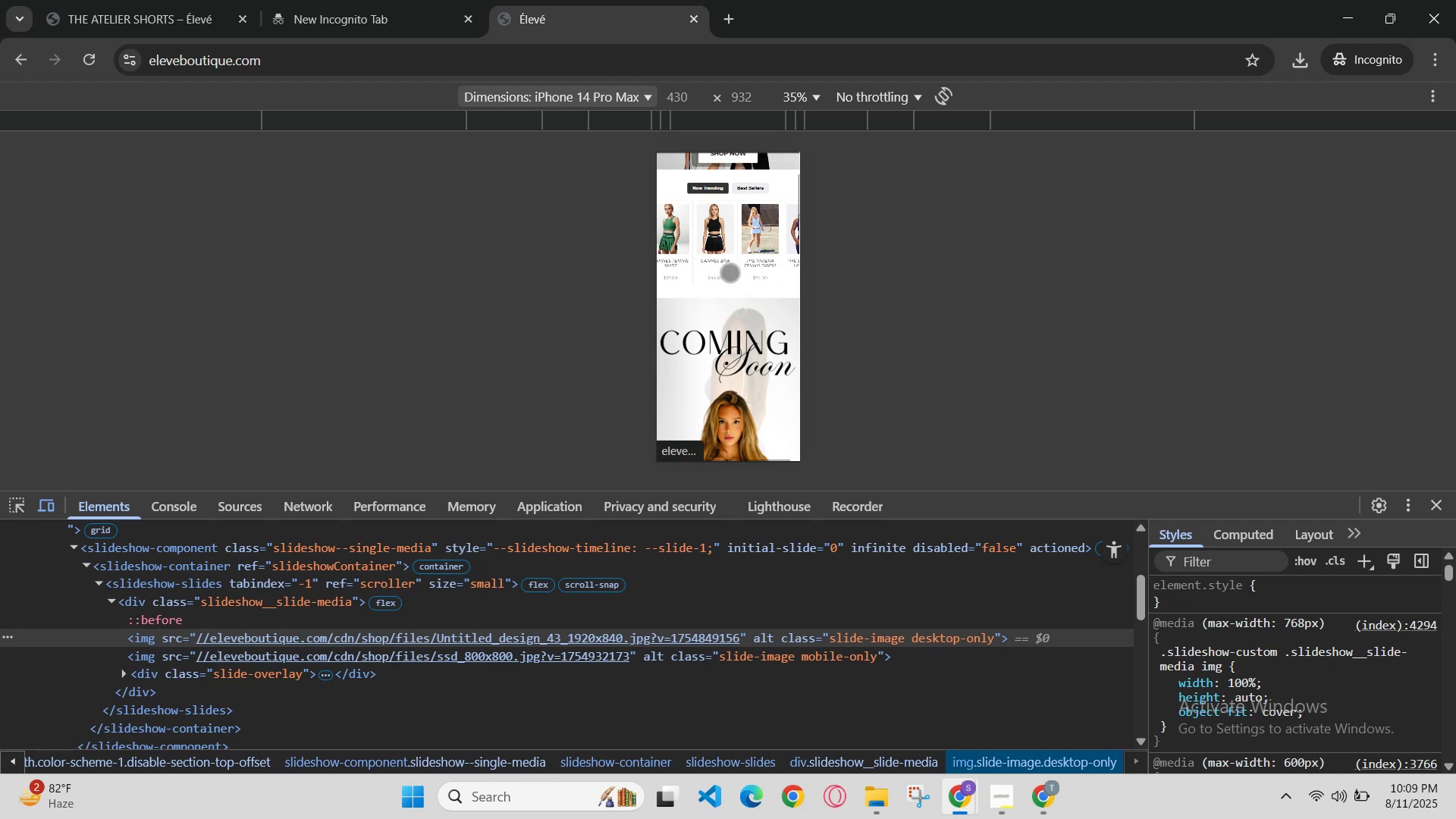 
left_click_drag(start_coordinate=[730, 282], to_coordinate=[708, 279])
 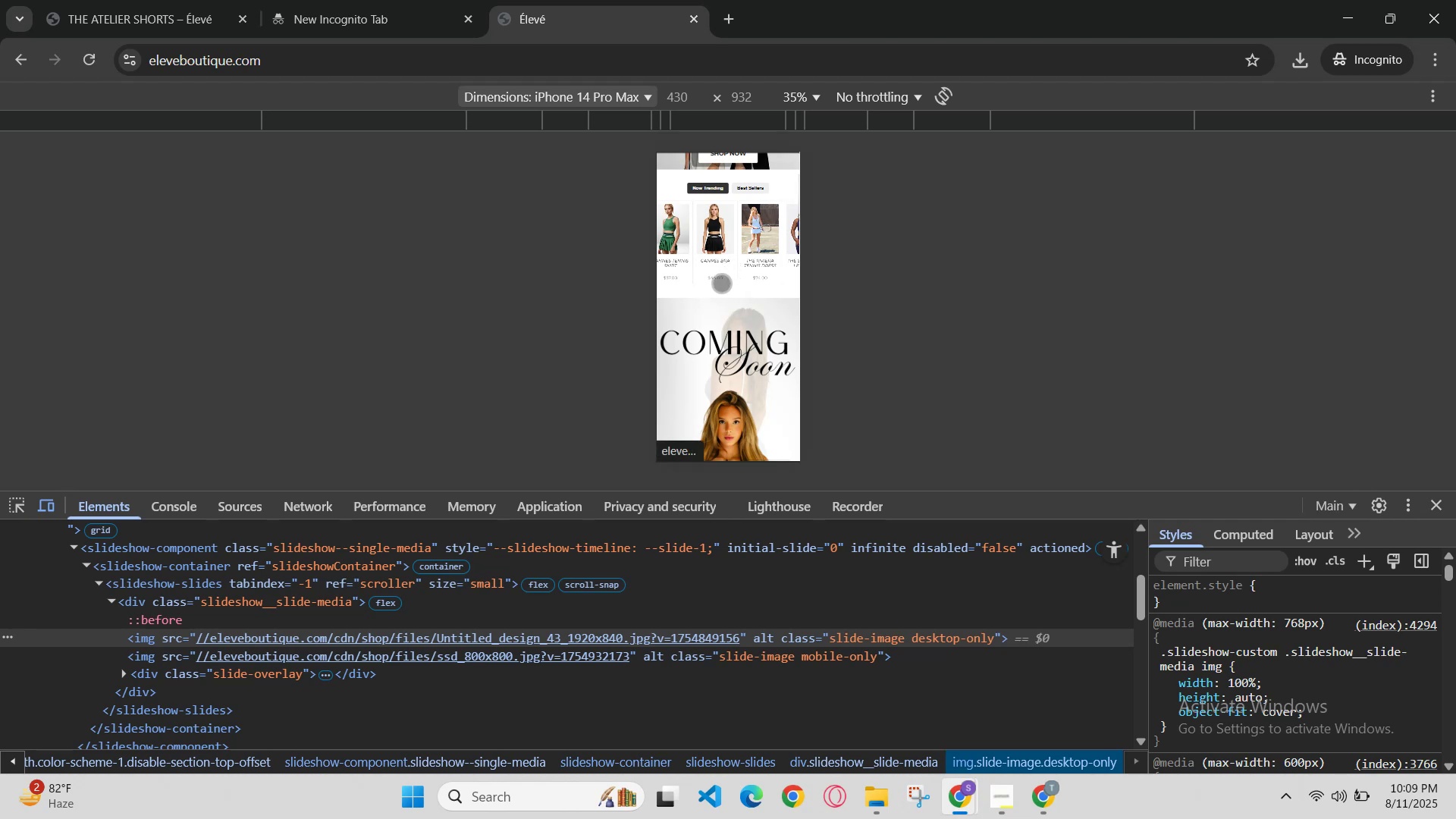 
left_click_drag(start_coordinate=[680, 275], to_coordinate=[707, 300])
 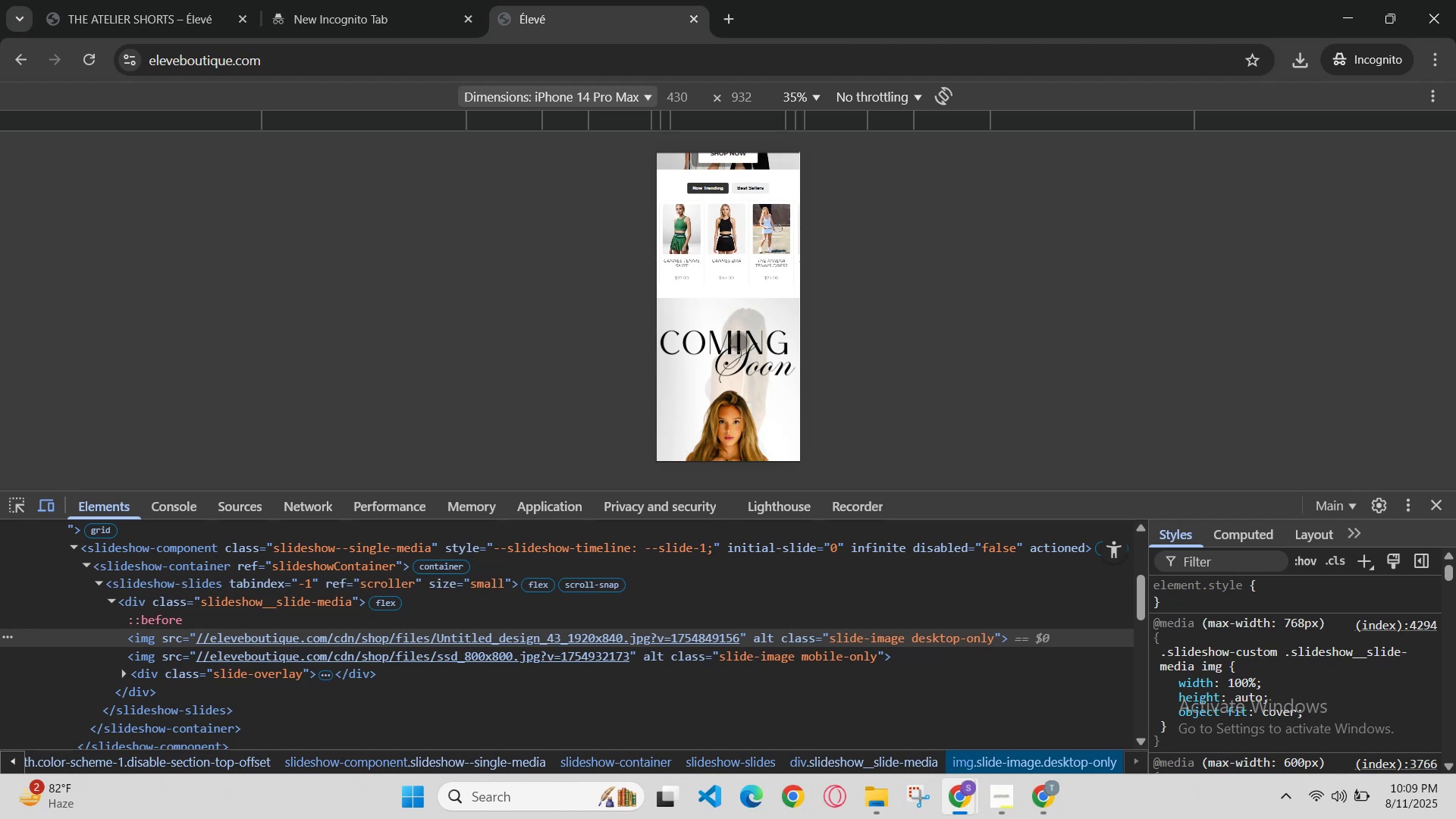 
left_click_drag(start_coordinate=[762, 341], to_coordinate=[773, 341])
 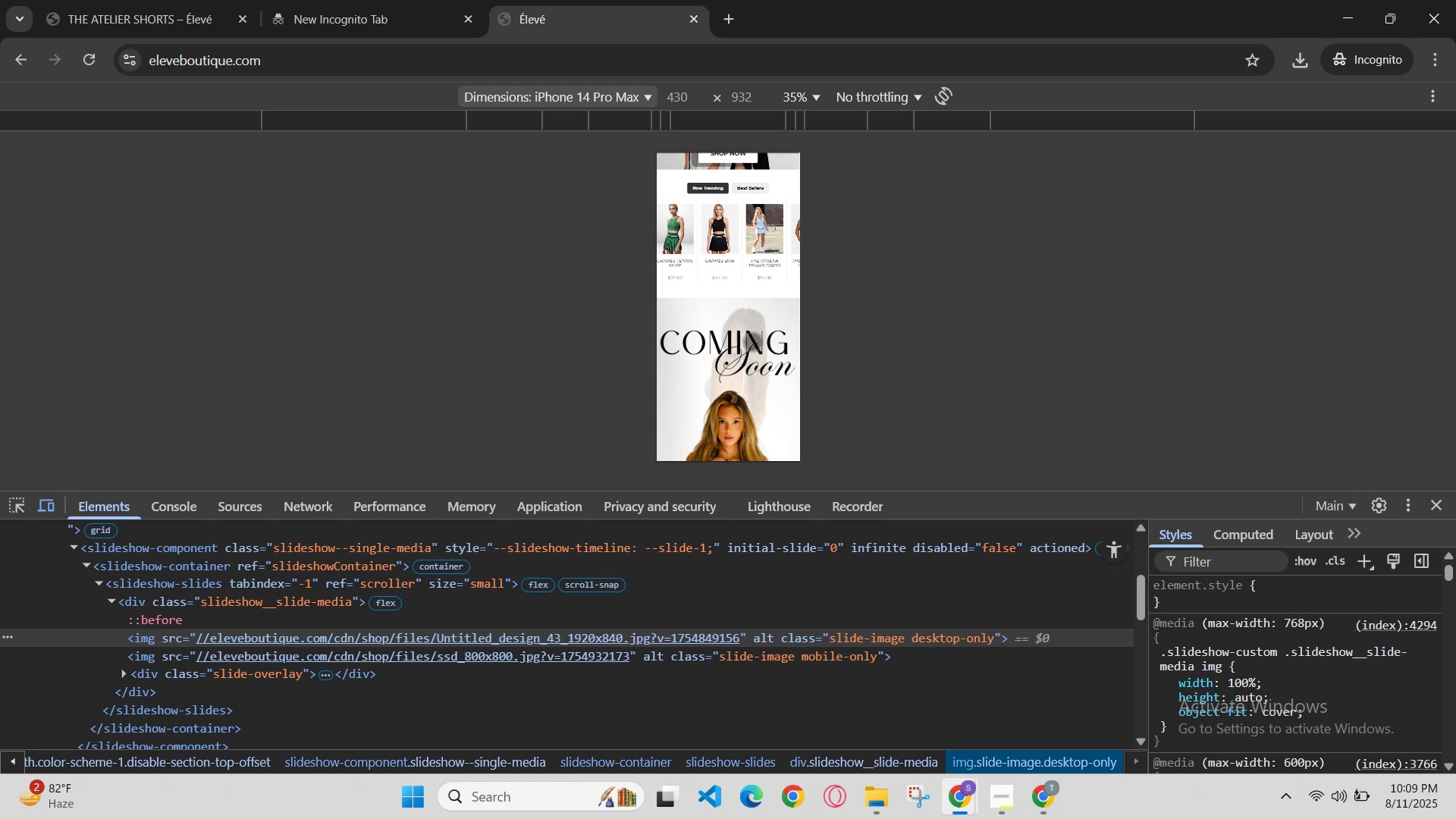 
left_click_drag(start_coordinate=[783, 342], to_coordinate=[791, 342])
 